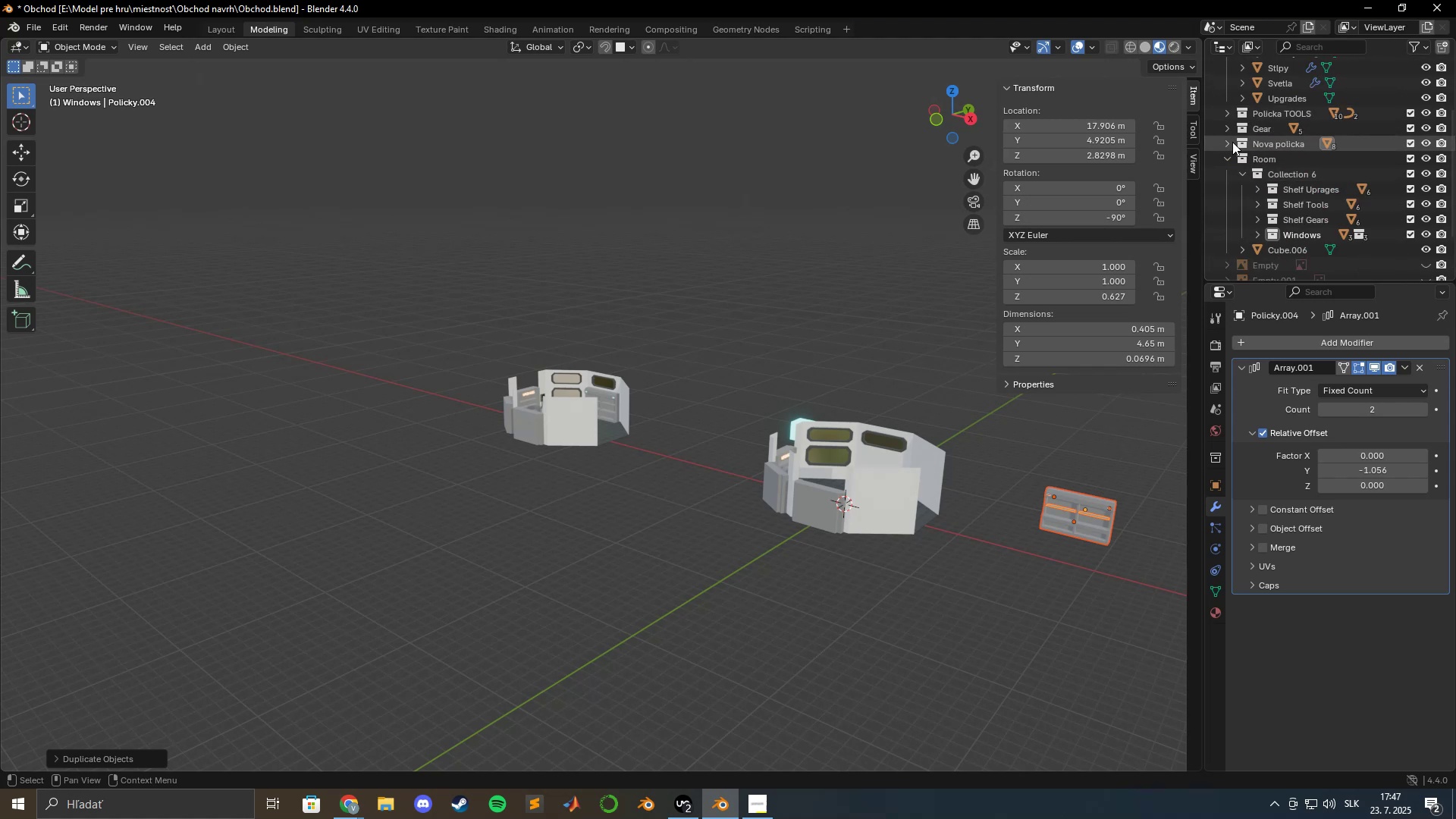 
left_click([1226, 142])
 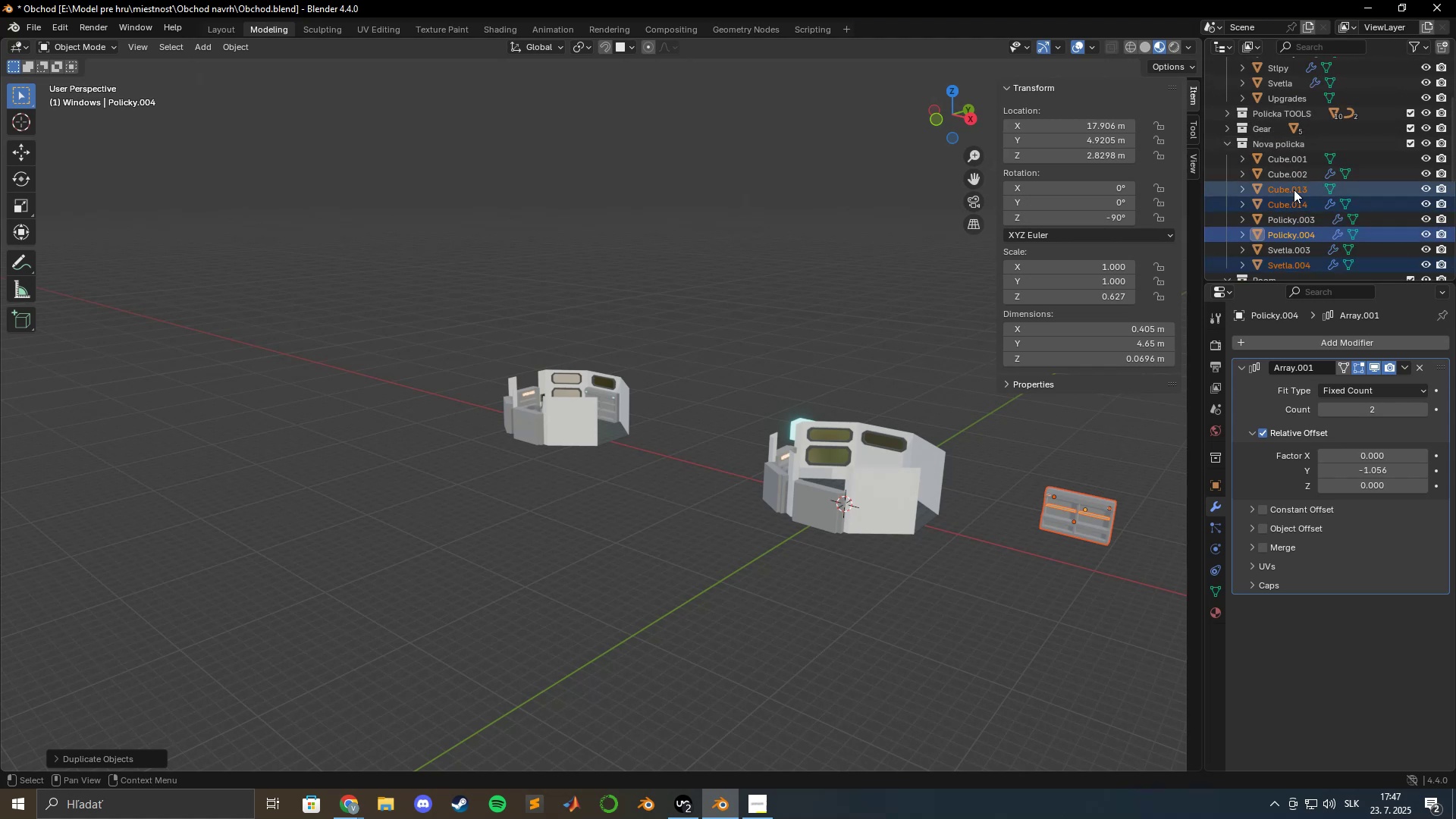 
left_click_drag(start_coordinate=[1294, 189], to_coordinate=[1321, 171])
 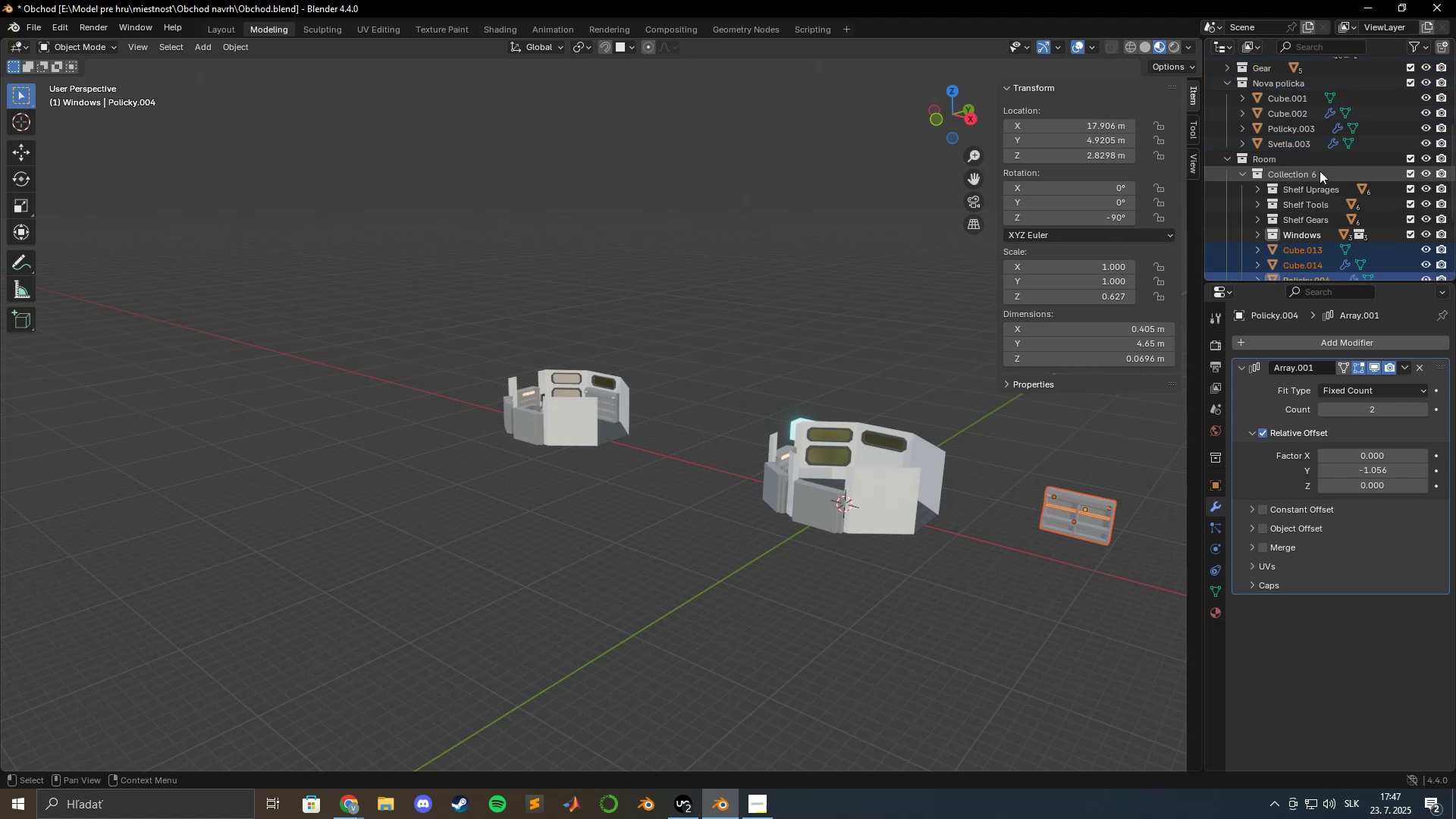 
scroll: coordinate [1310, 202], scroll_direction: down, amount: 7.0
 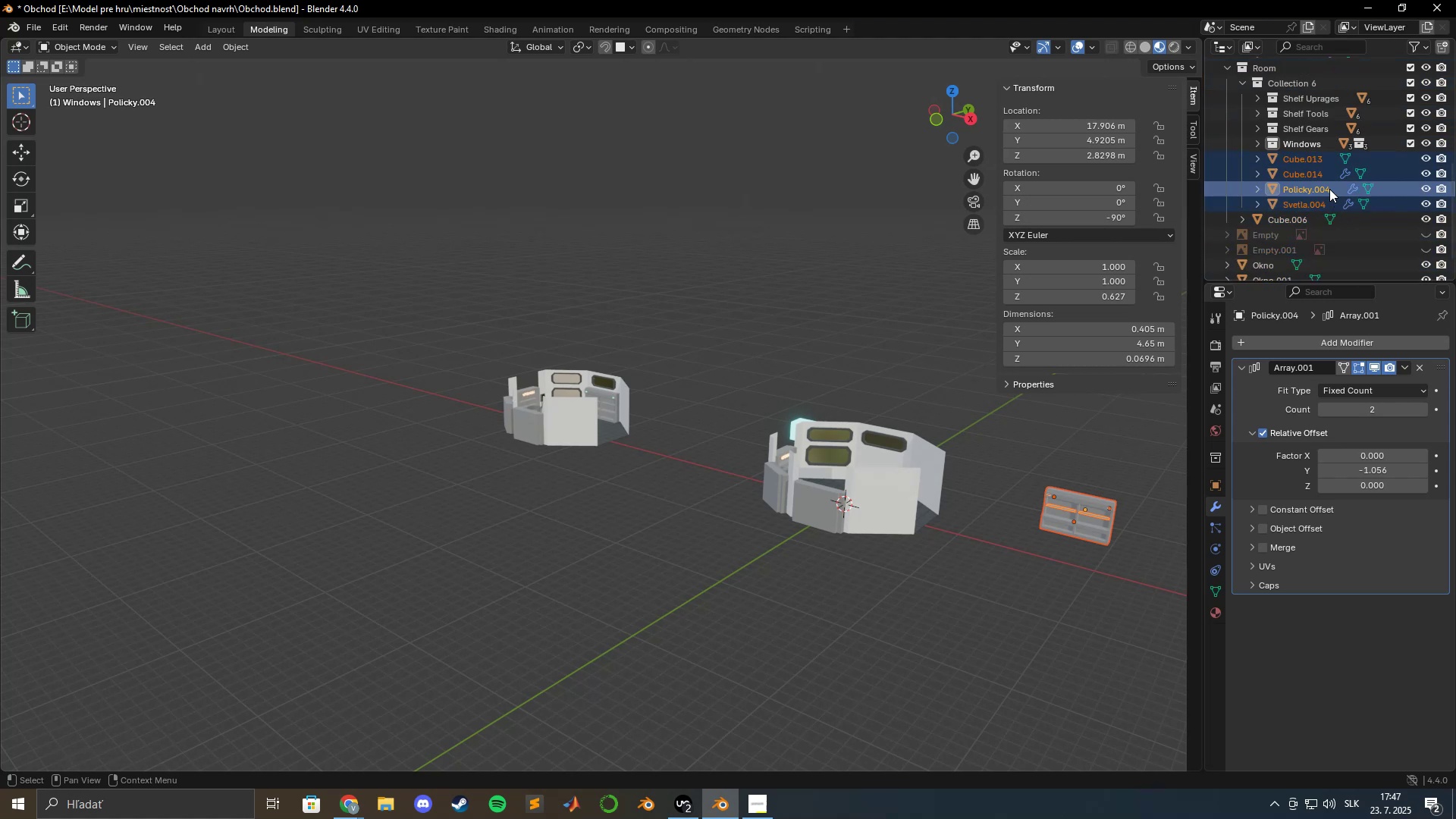 
scroll: coordinate [1267, 119], scroll_direction: up, amount: 4.0
 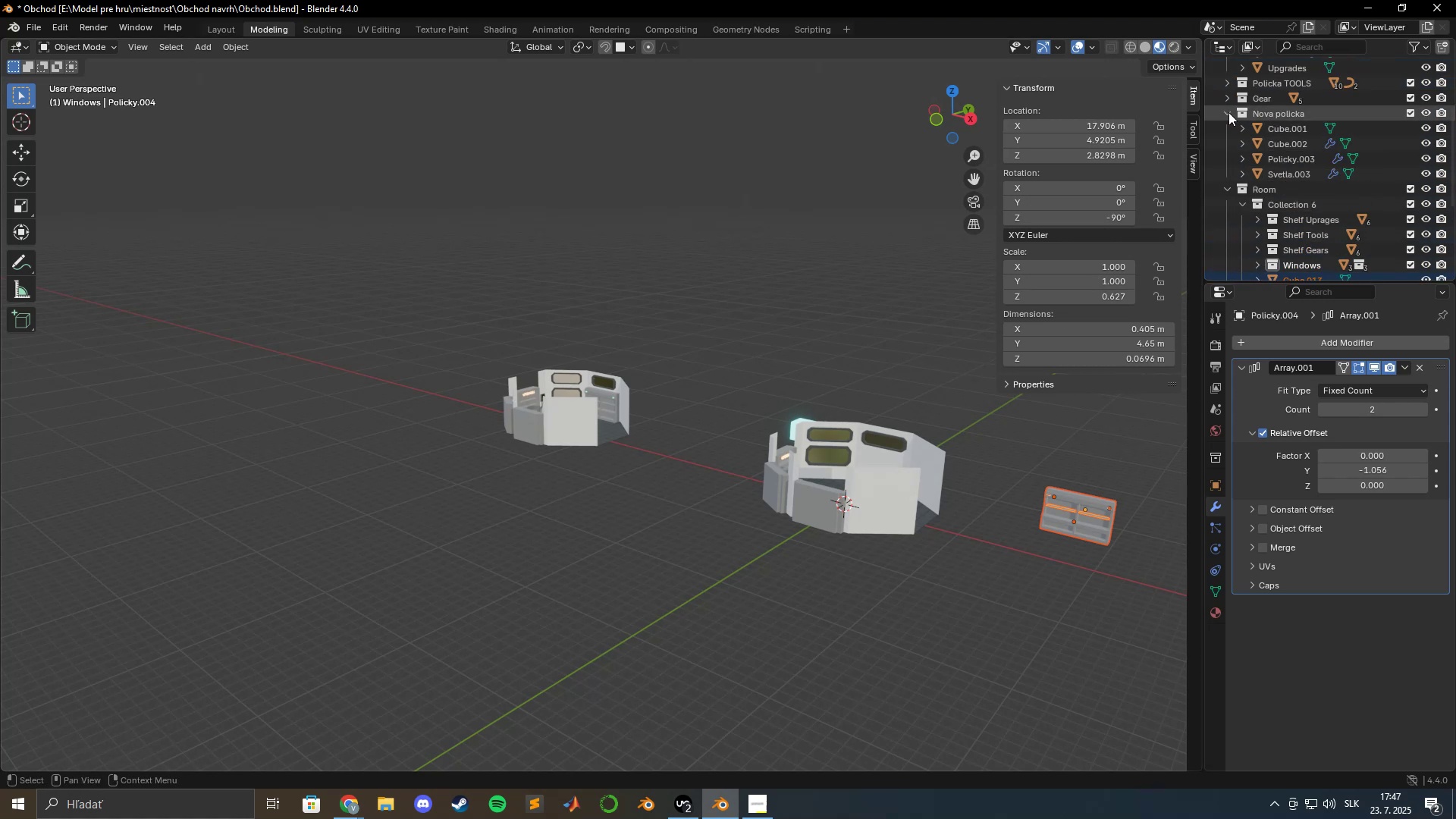 
left_click([1228, 112])
 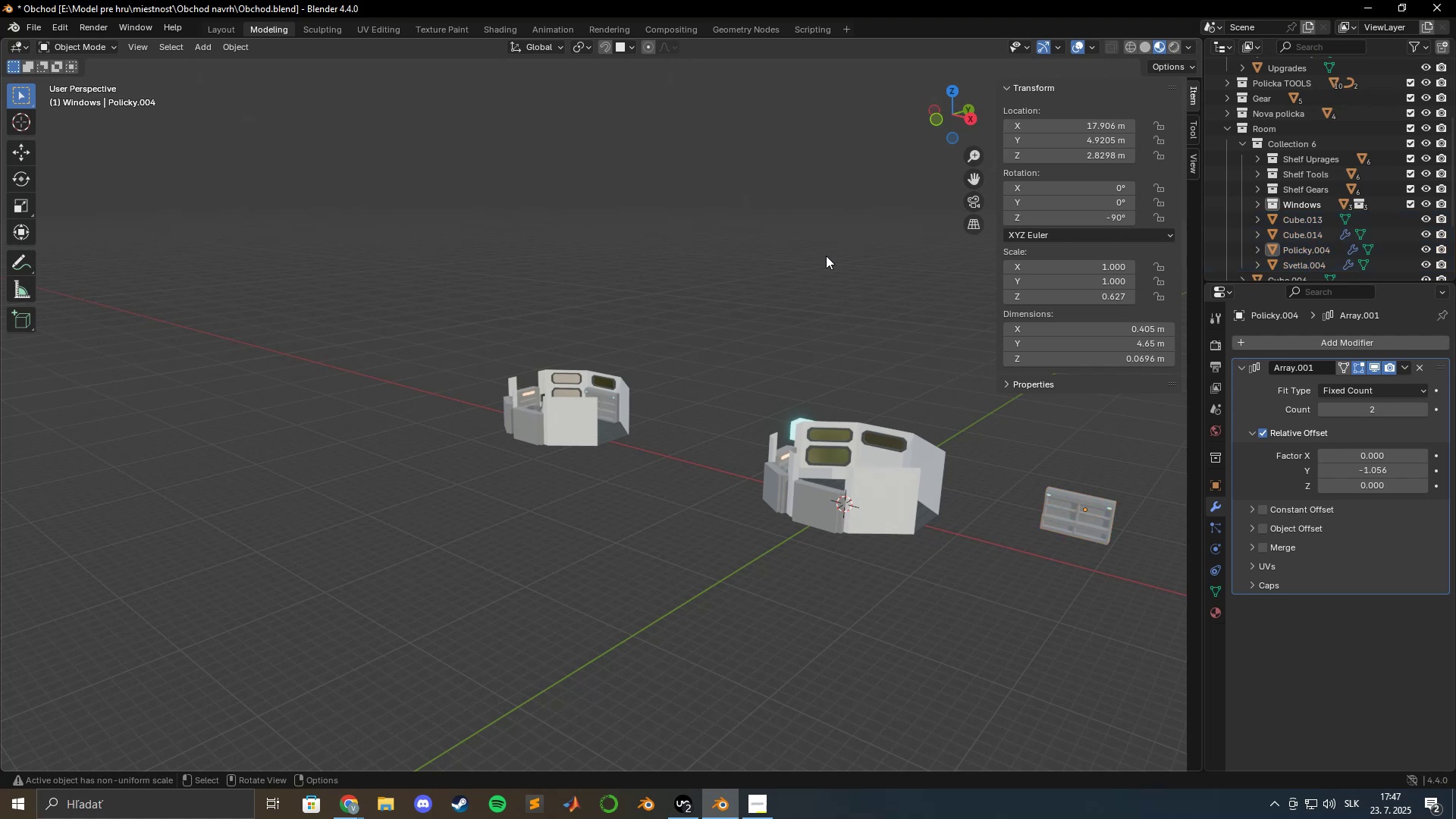 
hold_key(key=ShiftLeft, duration=0.54)
 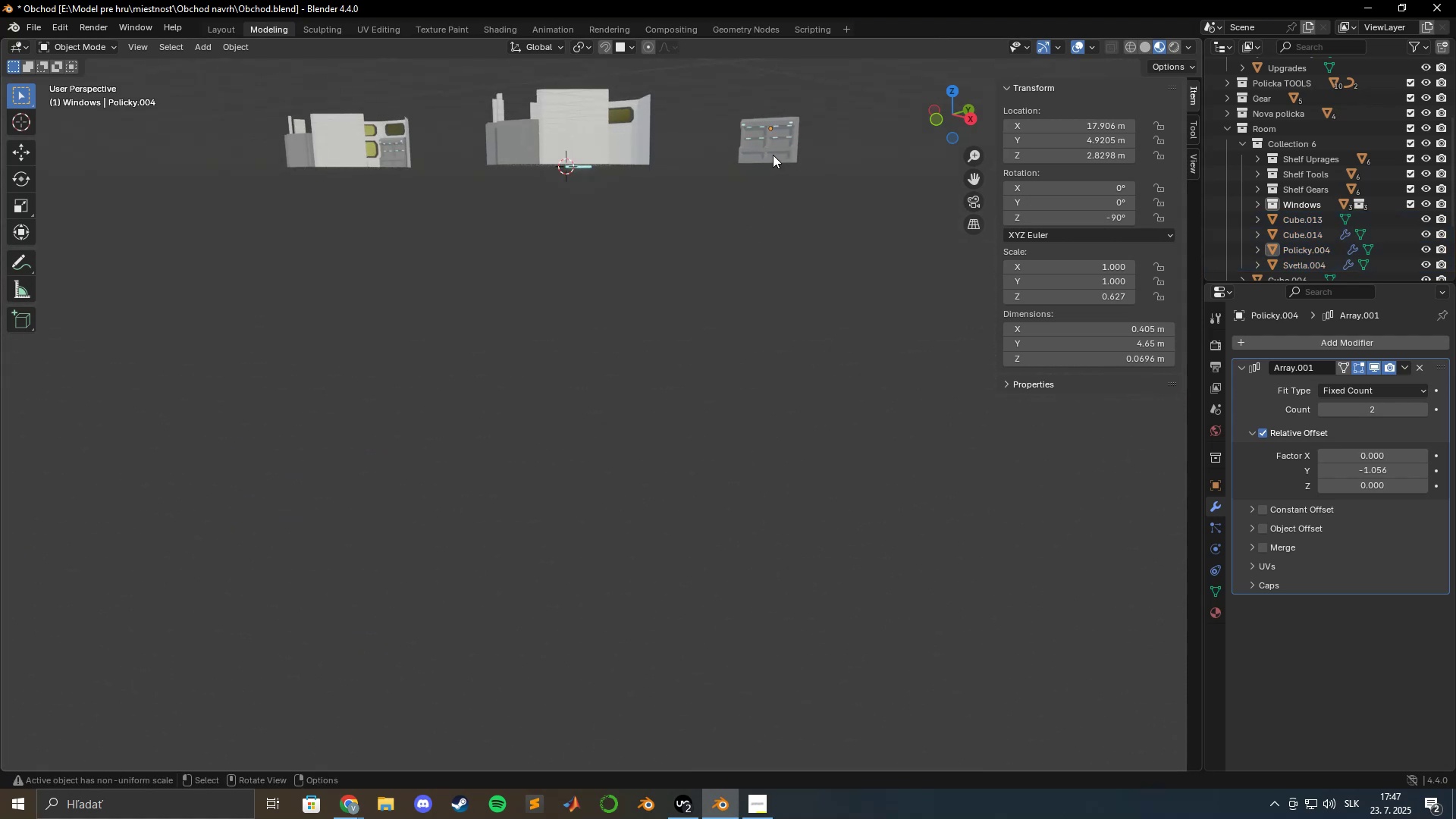 
key(NumpadDecimal)
 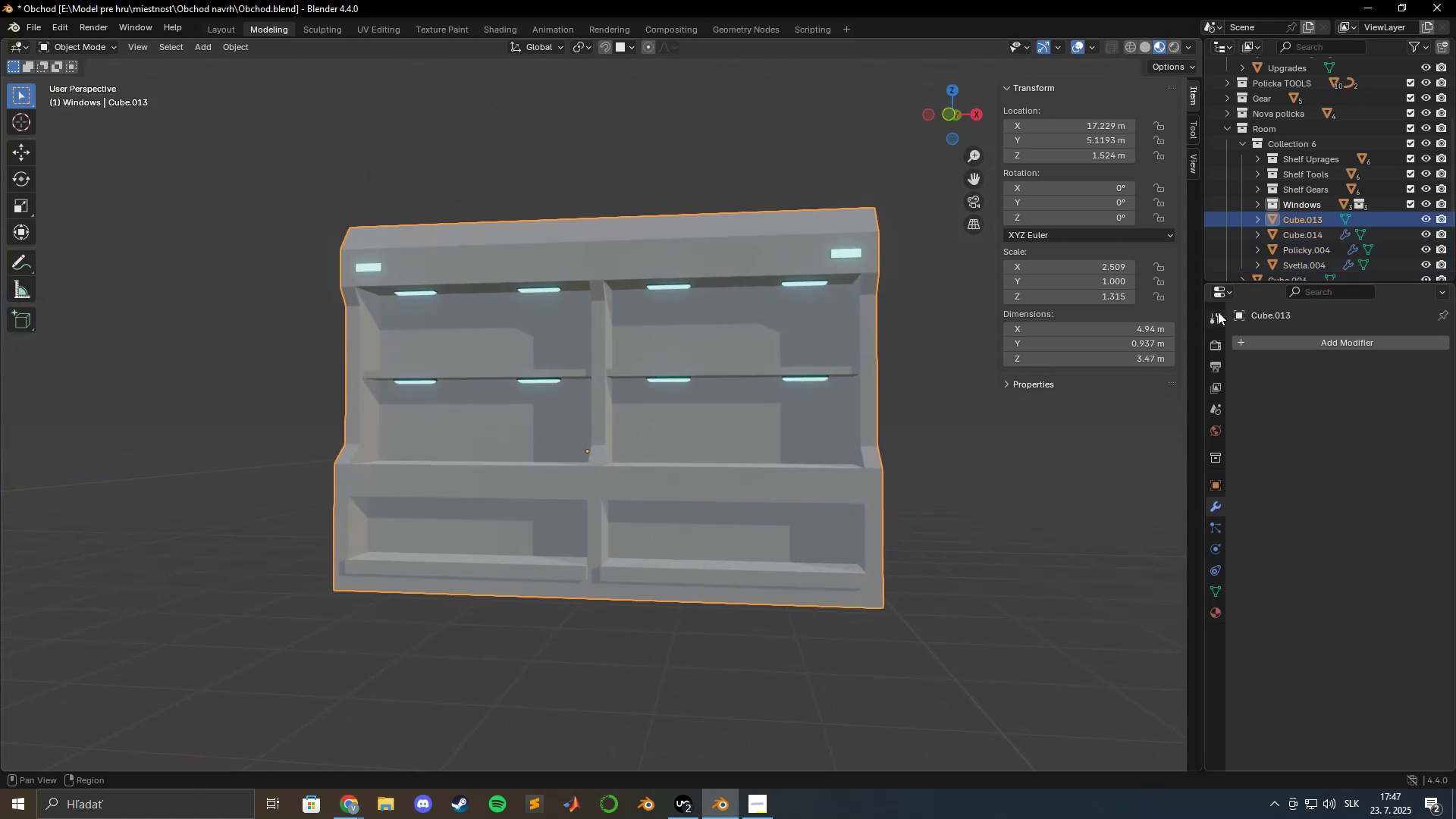 
wait(5.44)
 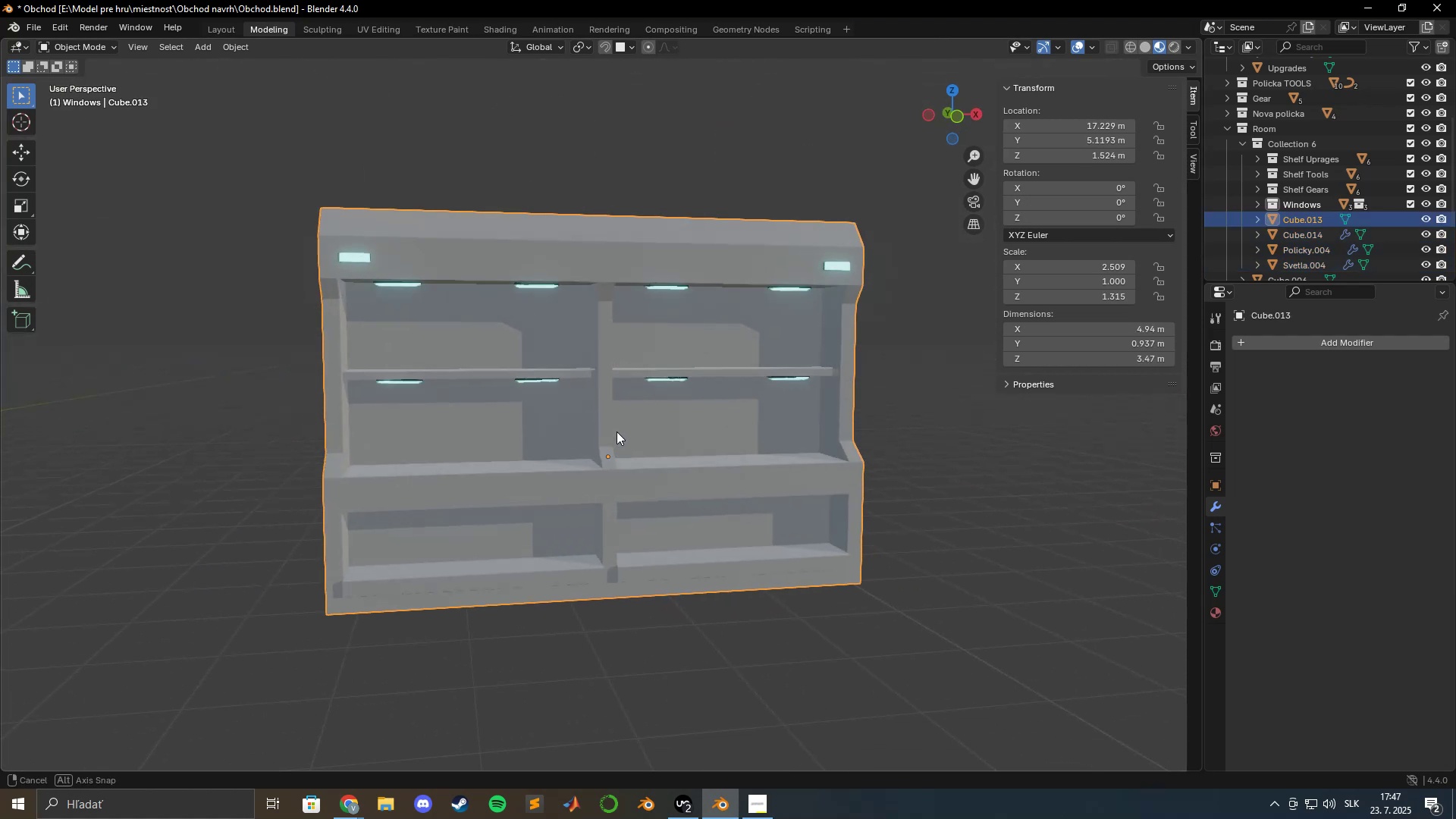 
left_click([1292, 149])
 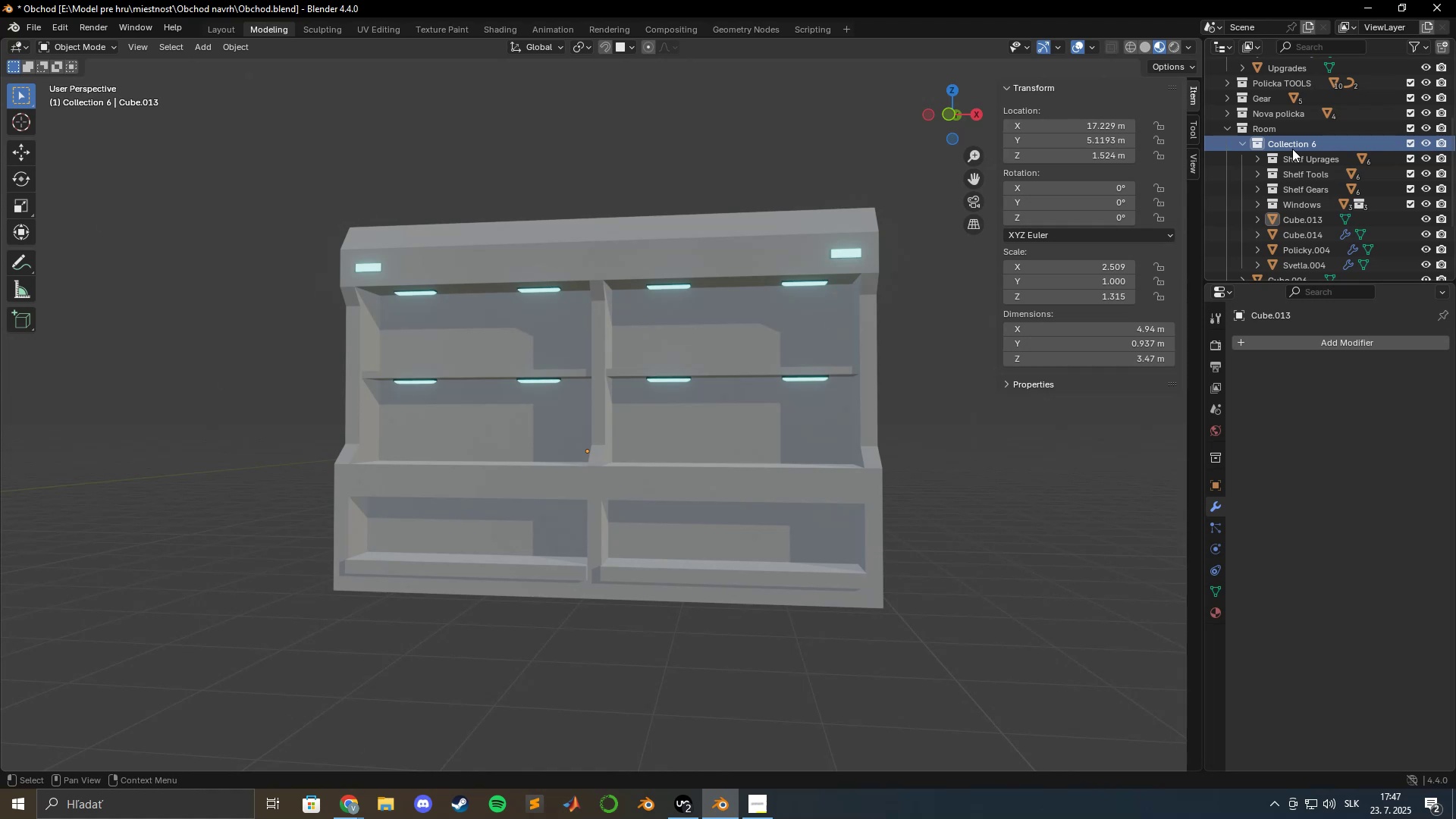 
right_click([1292, 149])
 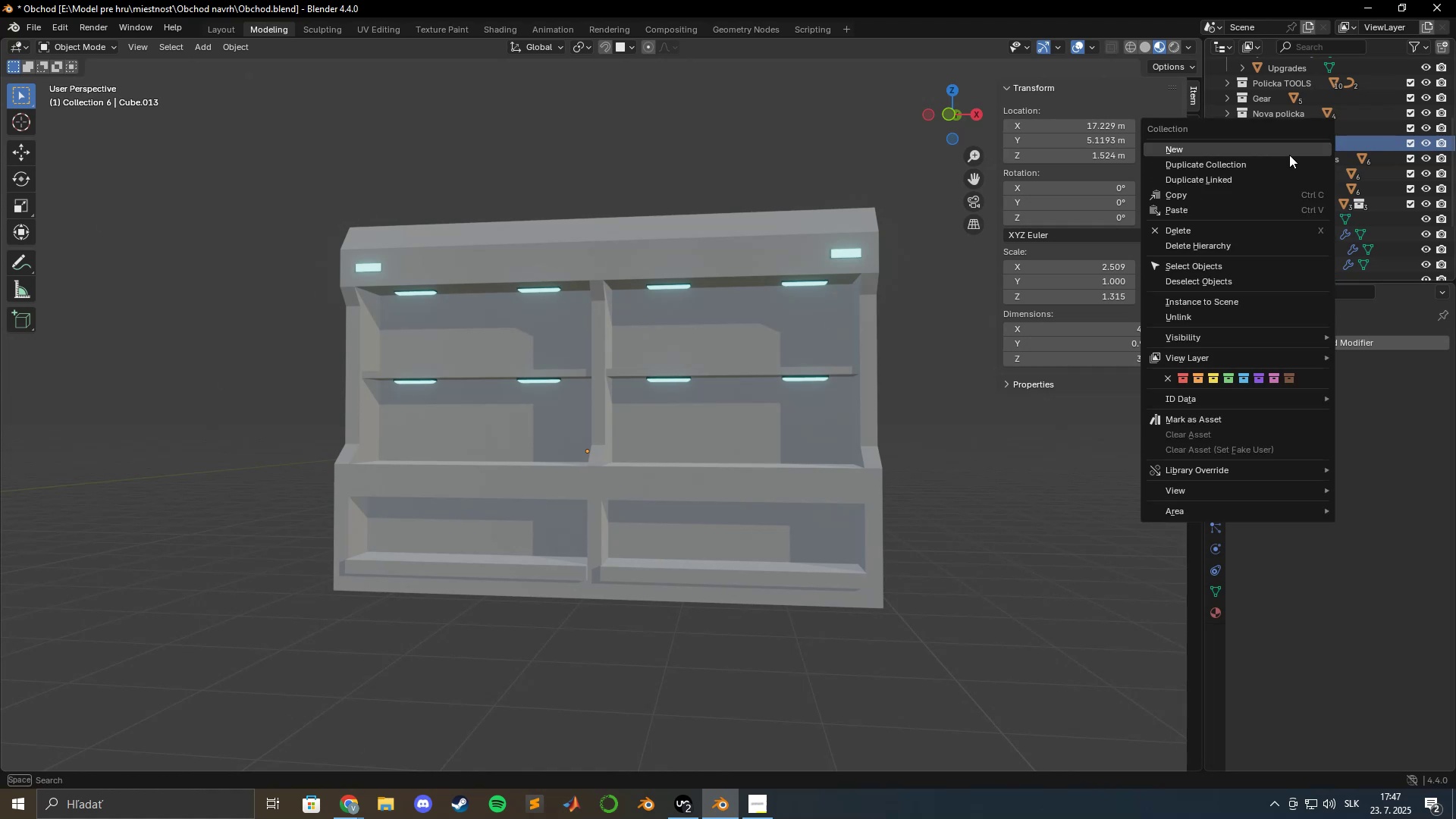 
key(Escape)
 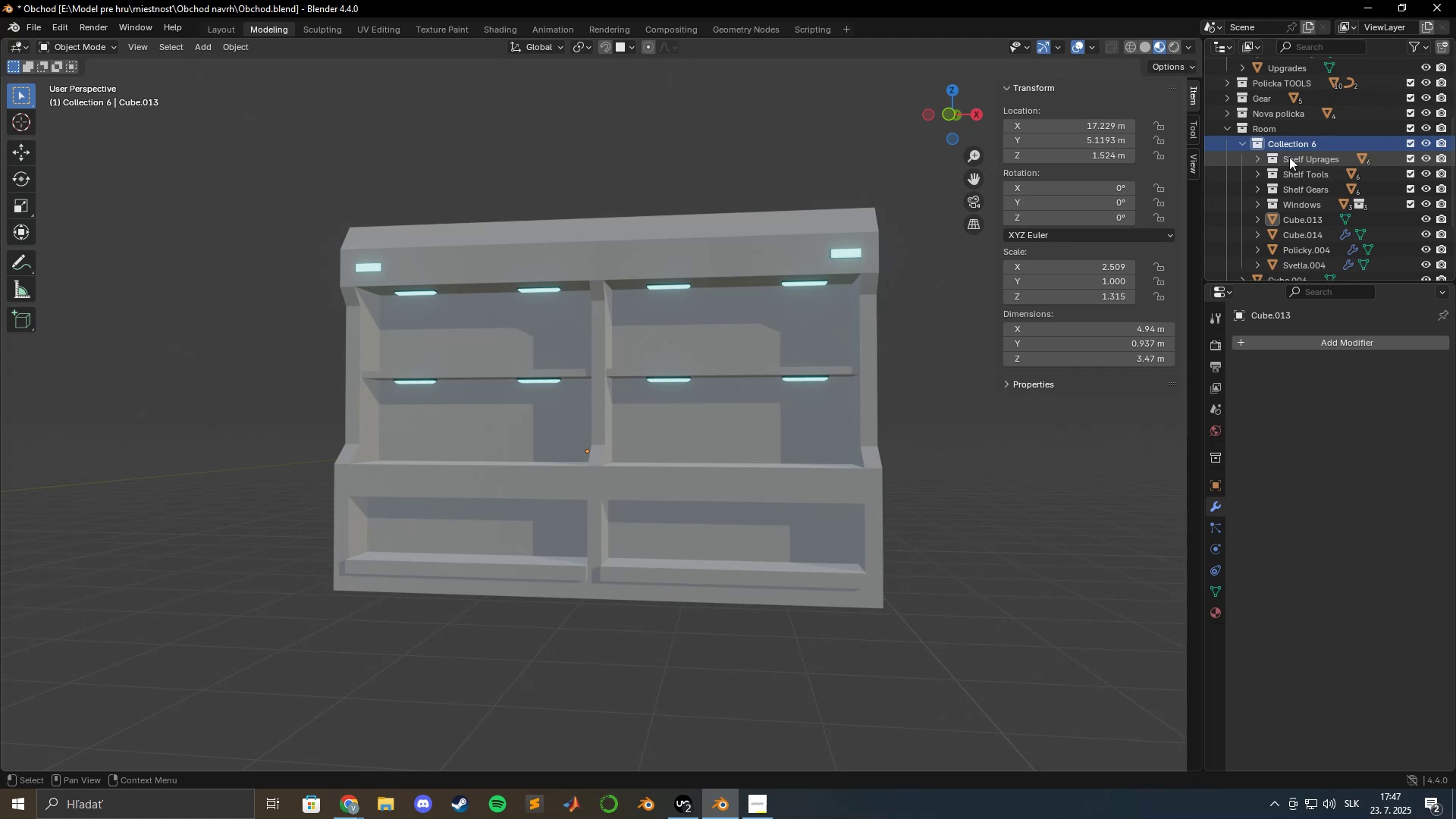 
wait(25.74)
 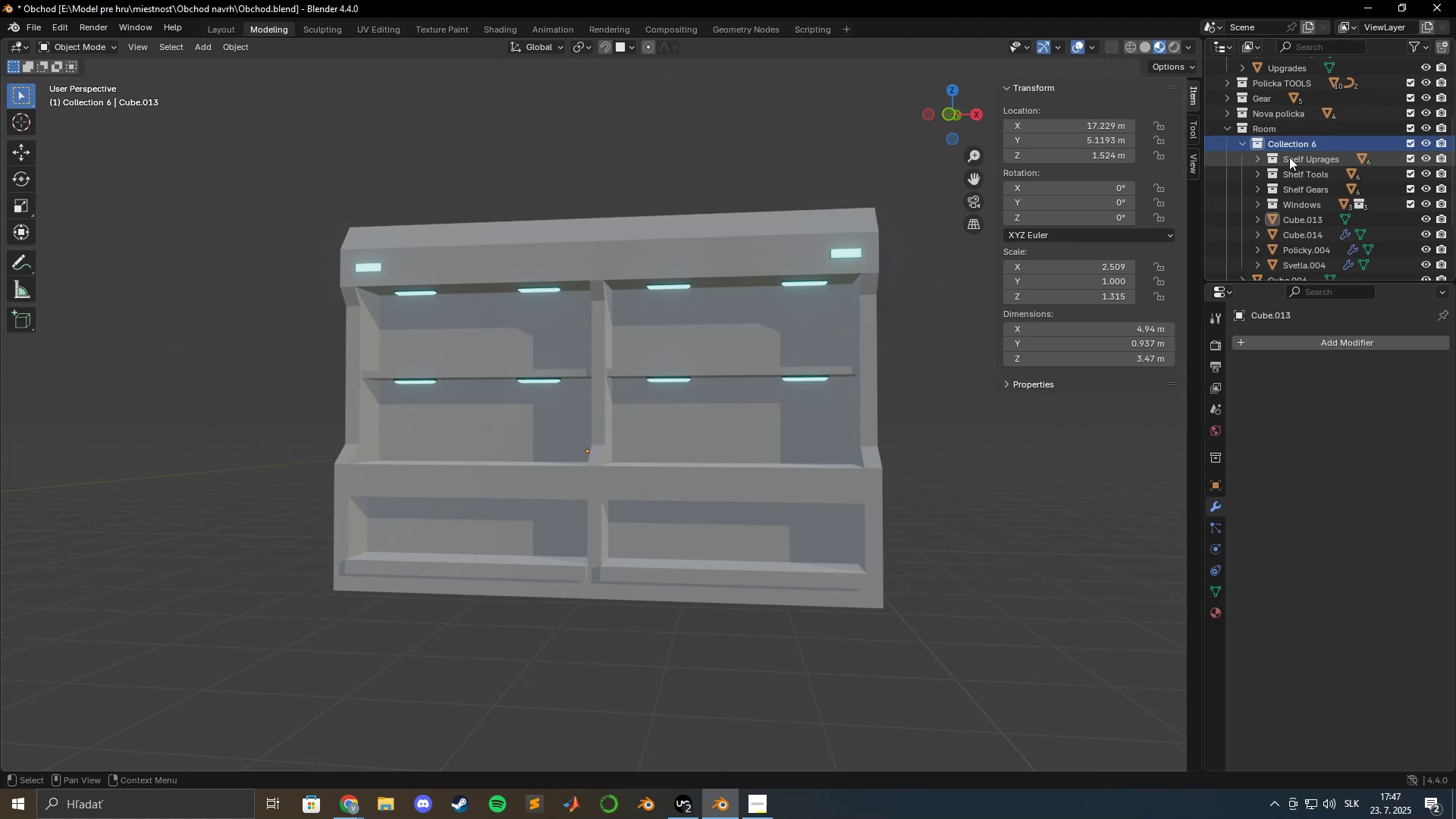 
double_click([1316, 143])
 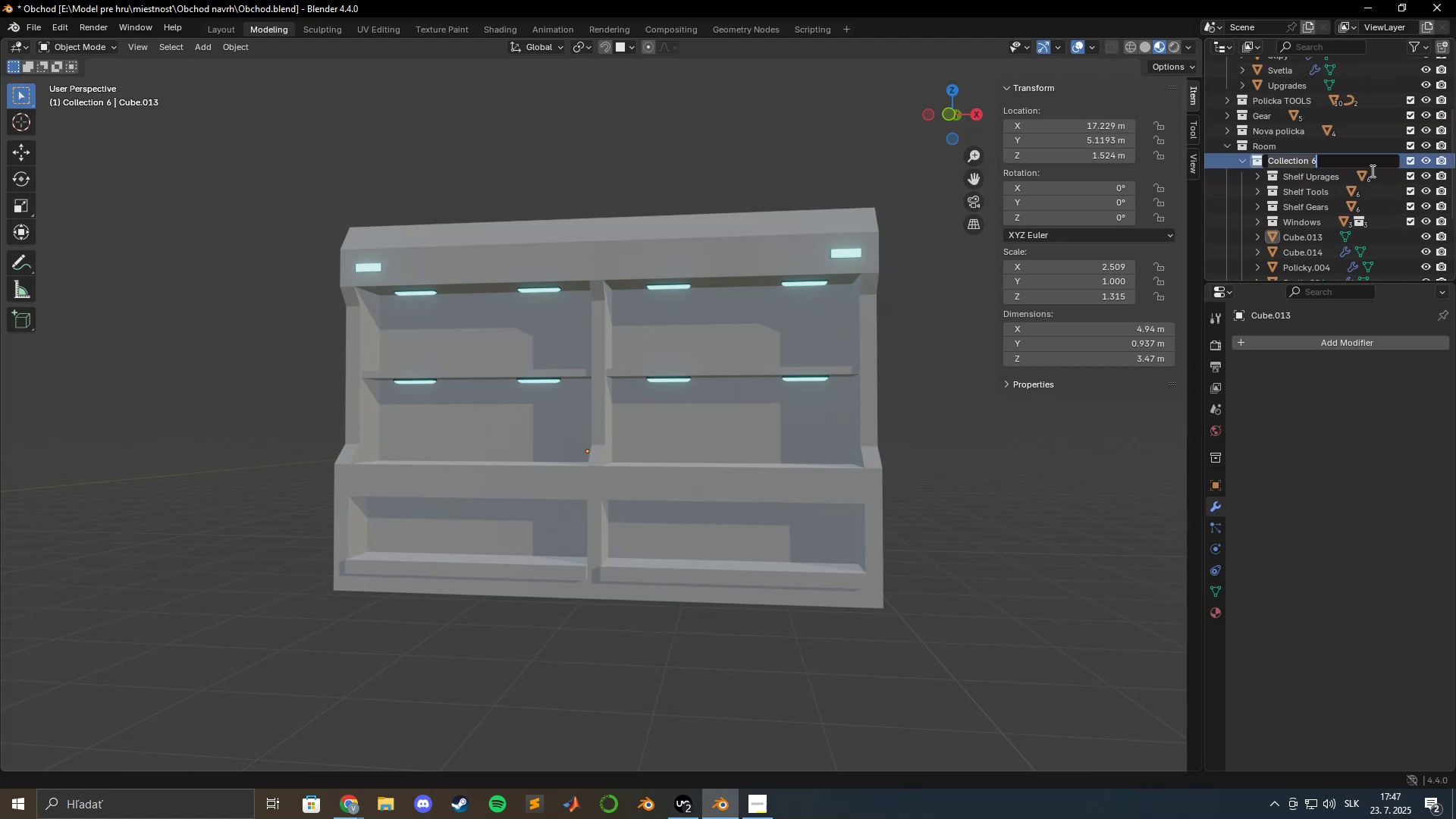 
type(Inside)
 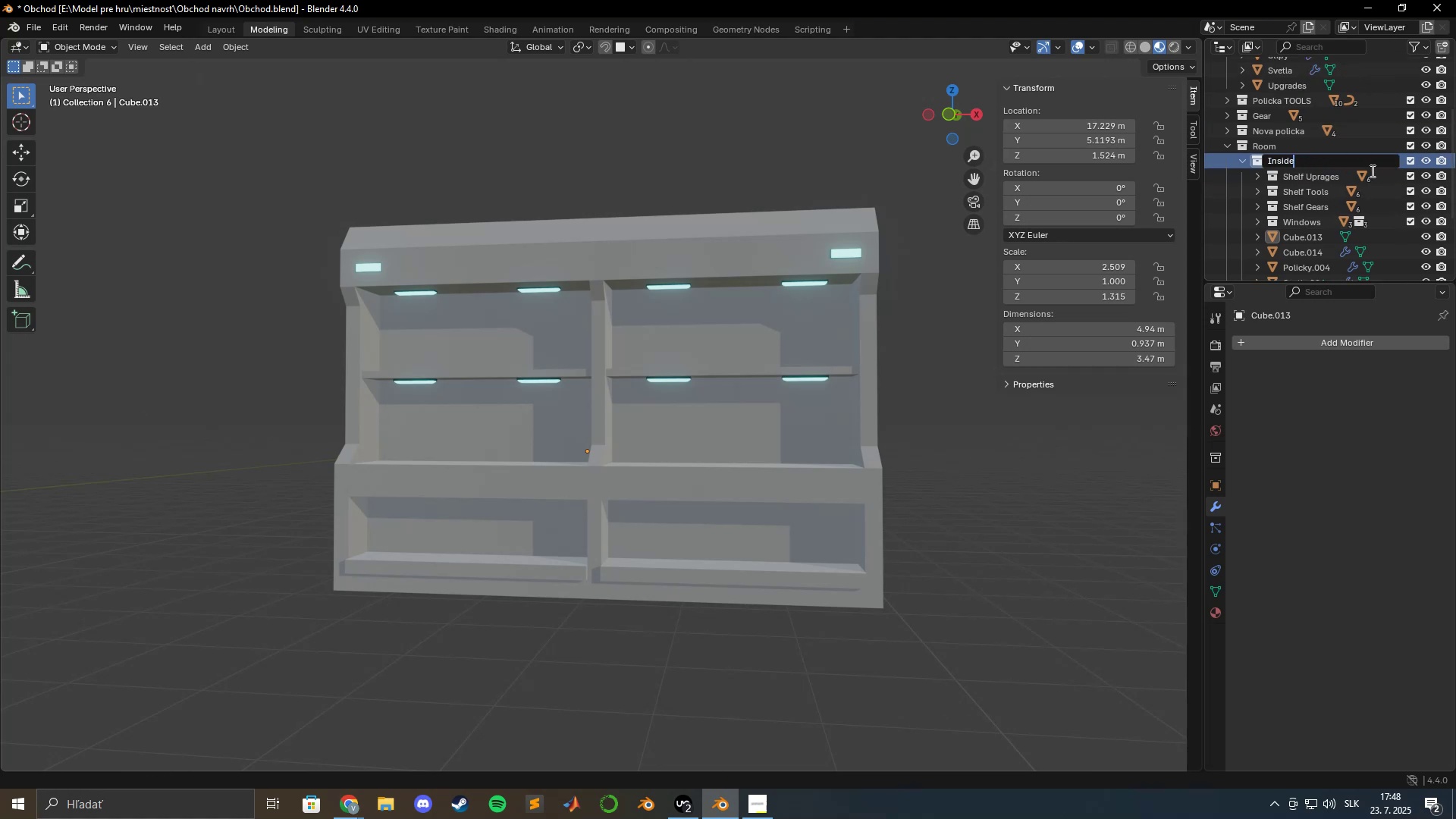 
key(Enter)
 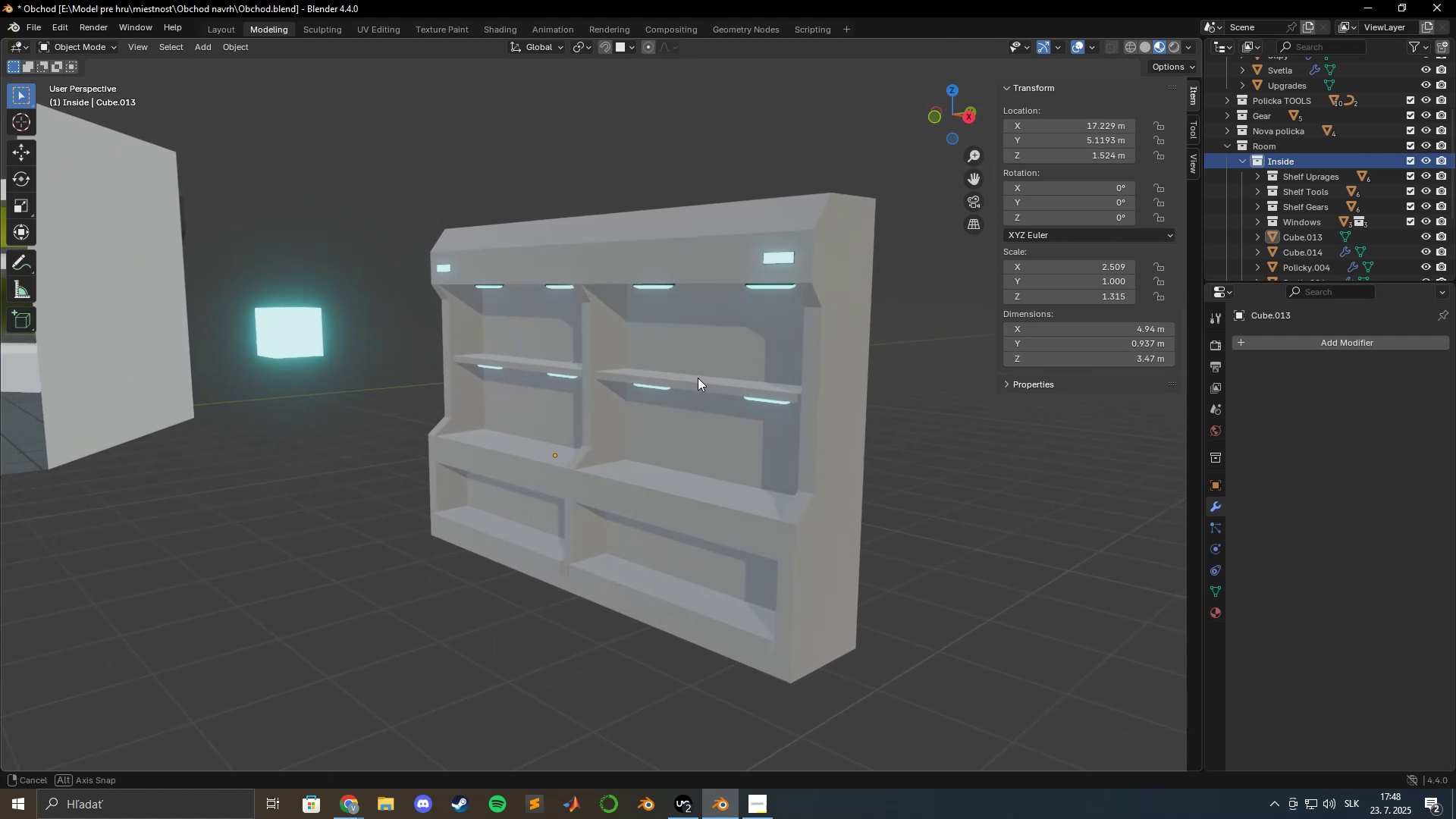 
scroll: coordinate [596, 595], scroll_direction: down, amount: 7.0
 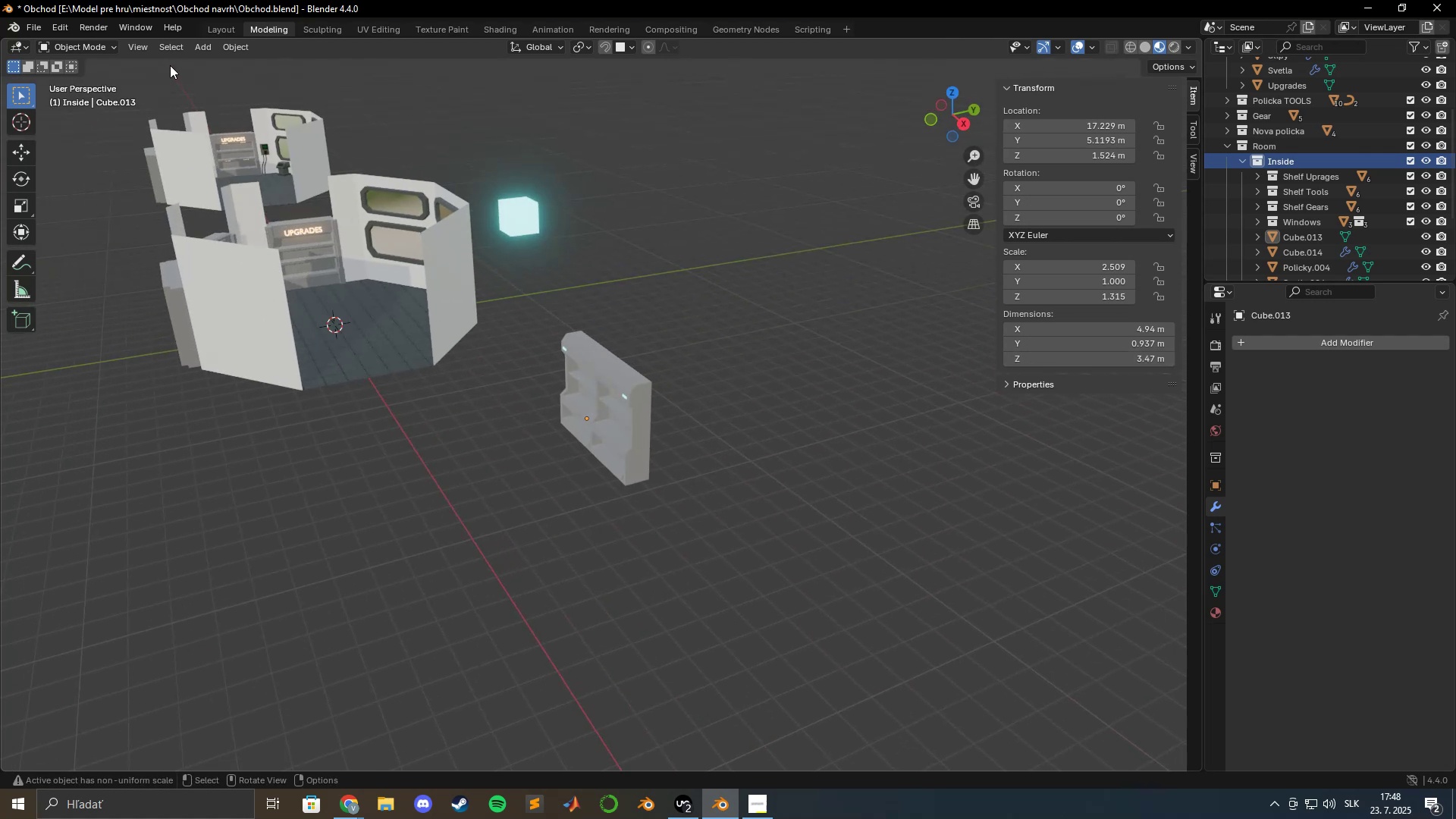 
double_click([177, 53])
 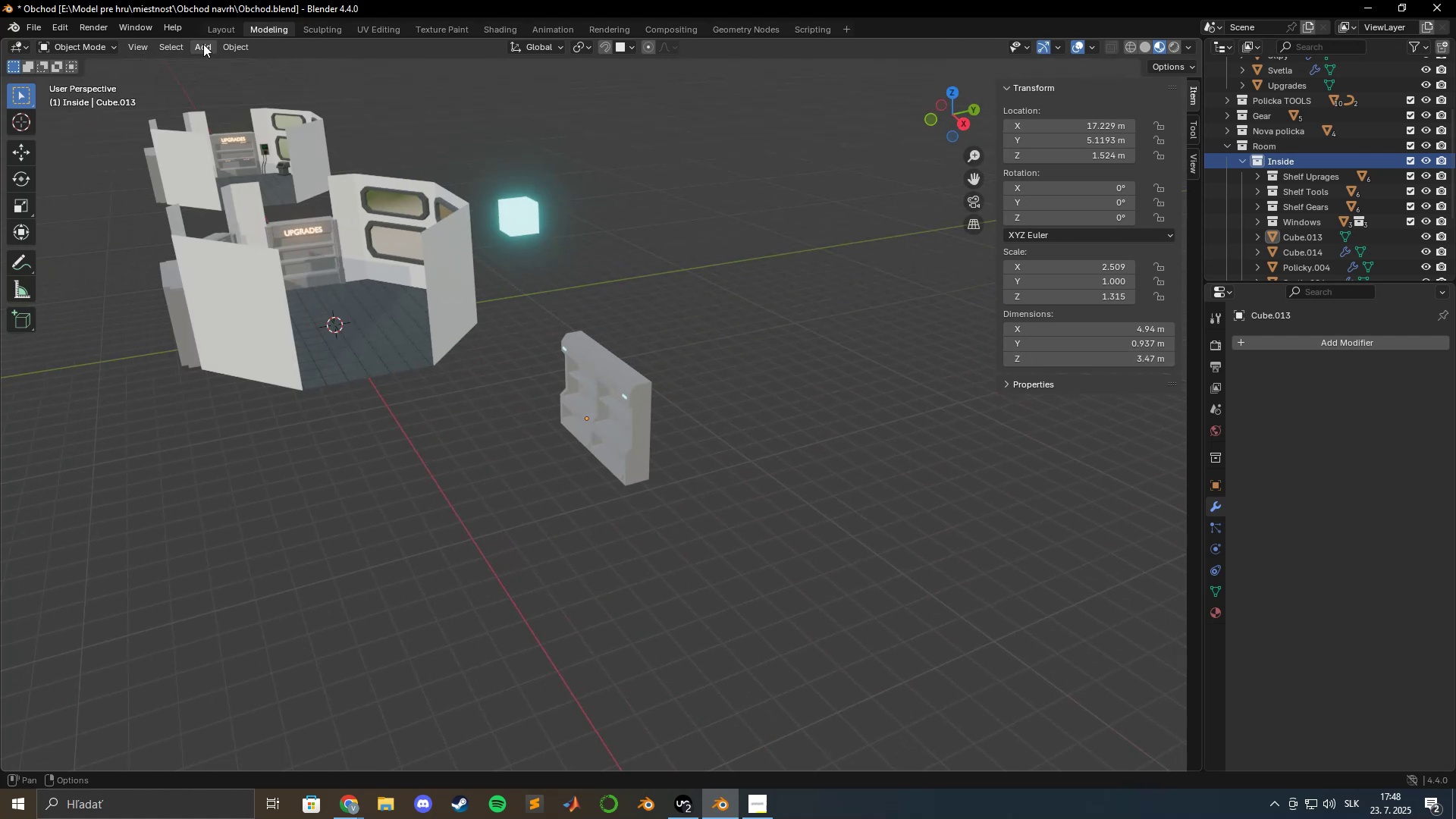 
left_click([204, 44])
 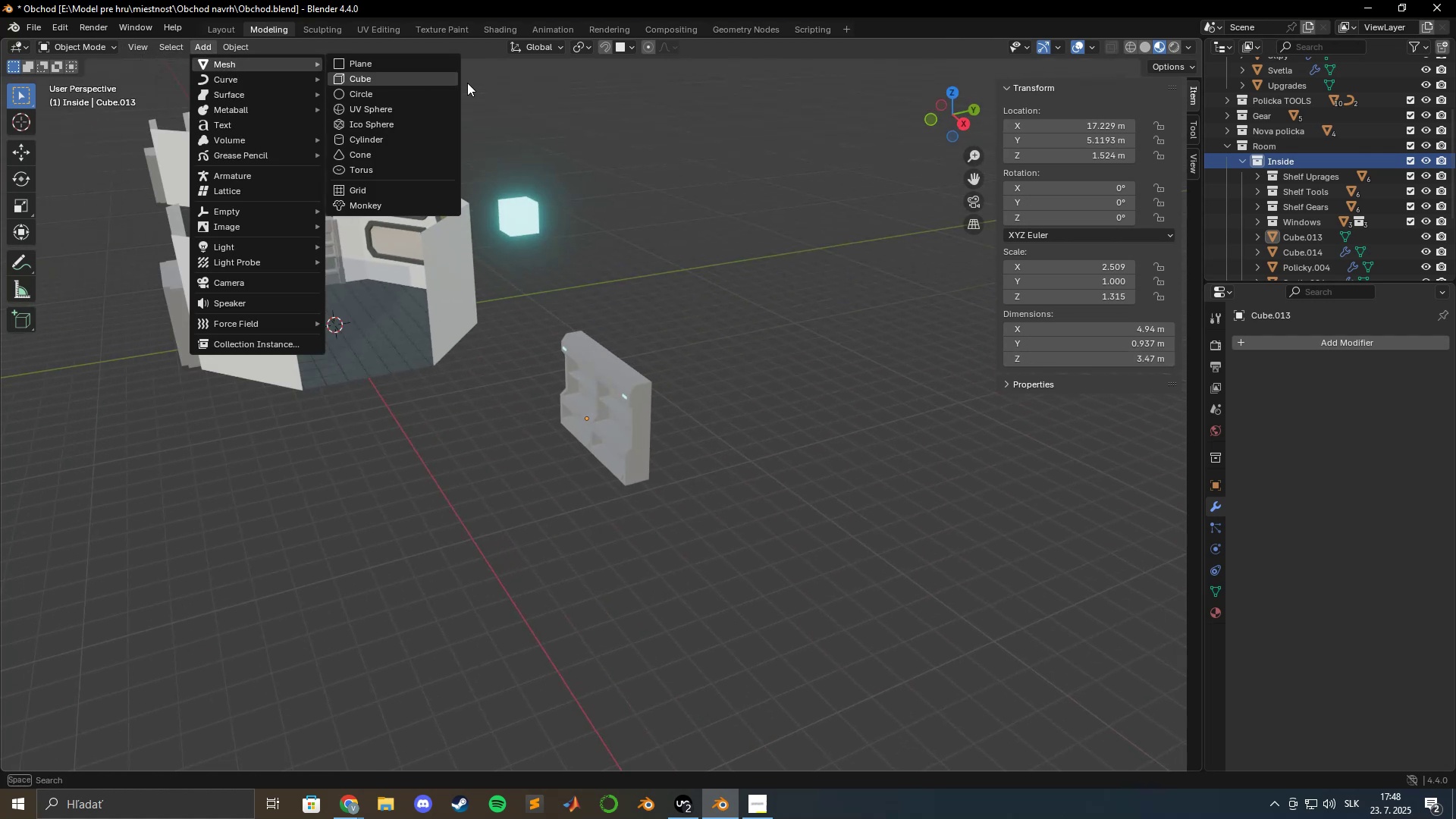 
left_click([436, 80])
 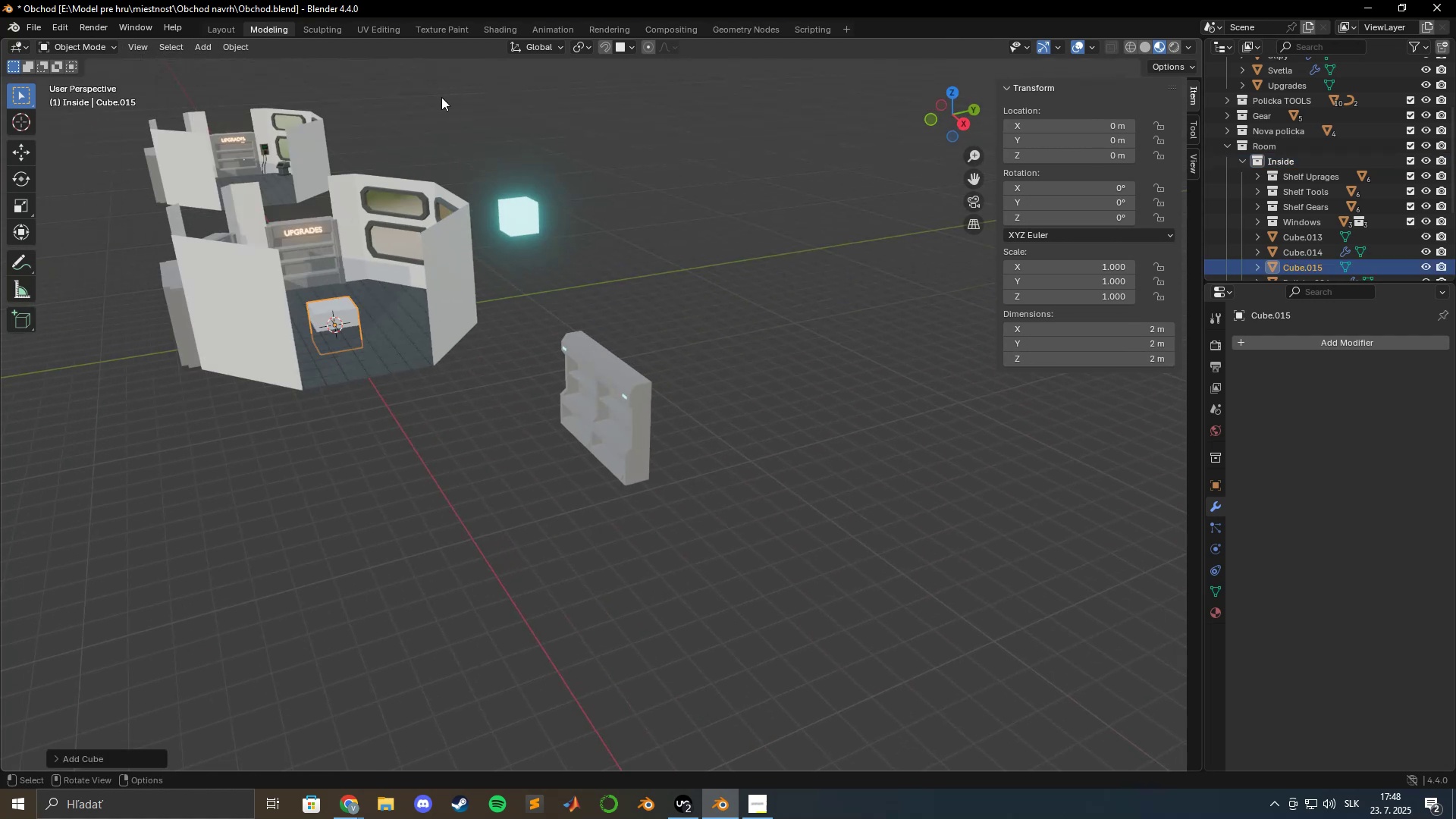 
type(gxgy)
 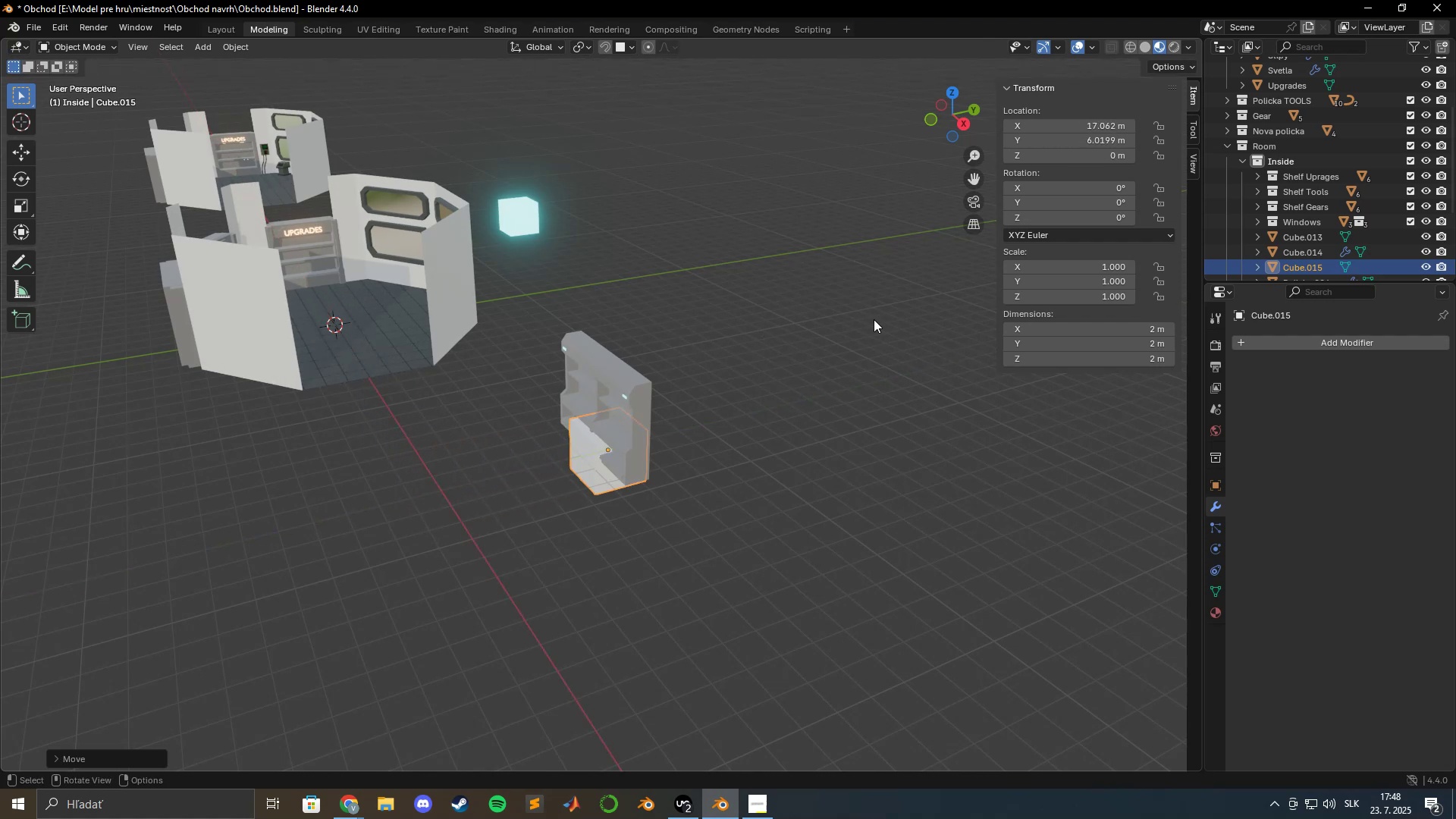 
scroll: coordinate [690, 395], scroll_direction: up, amount: 10.0
 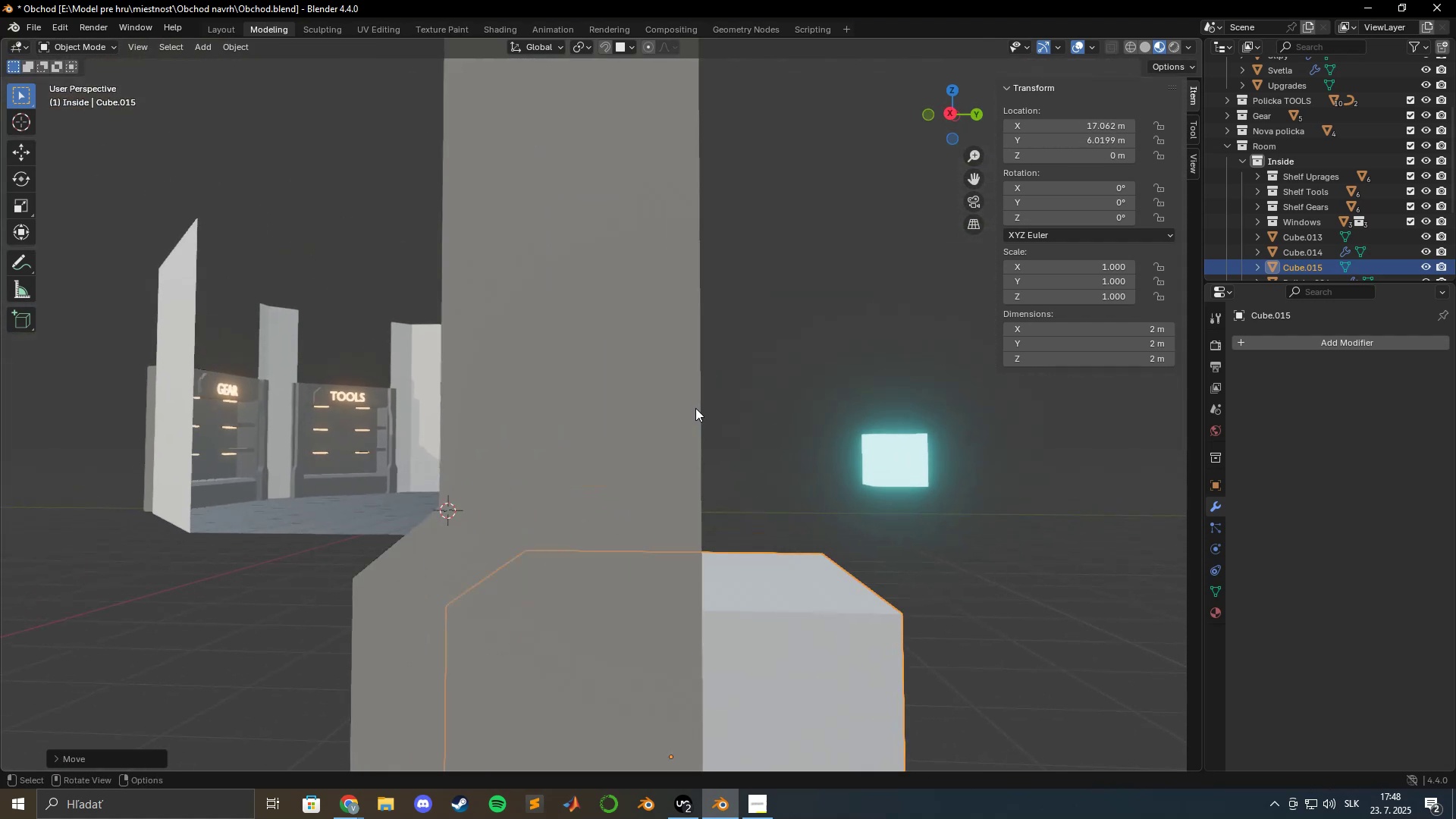 
hold_key(key=ShiftLeft, duration=0.98)
 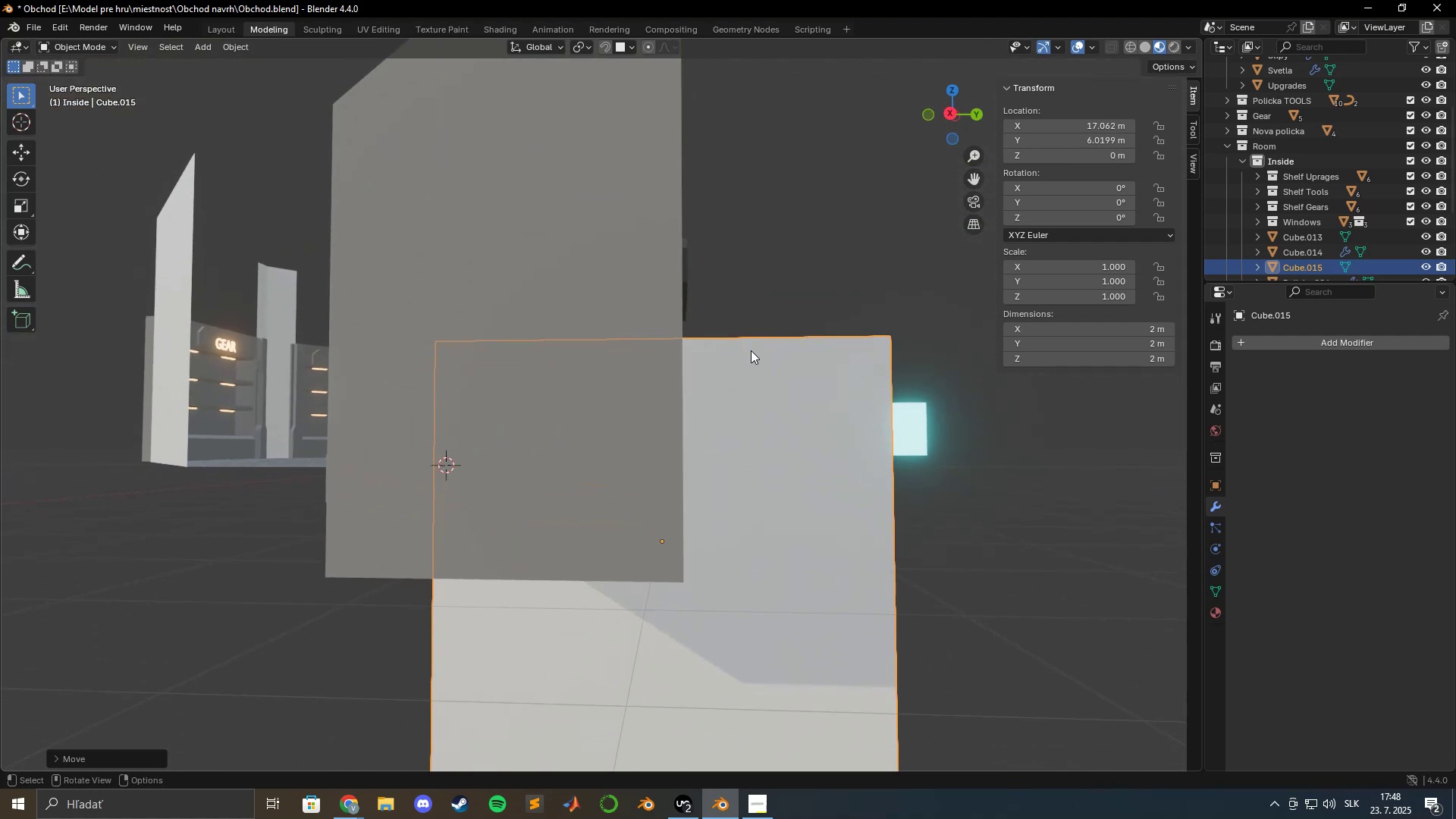 
type(gxyxy)
 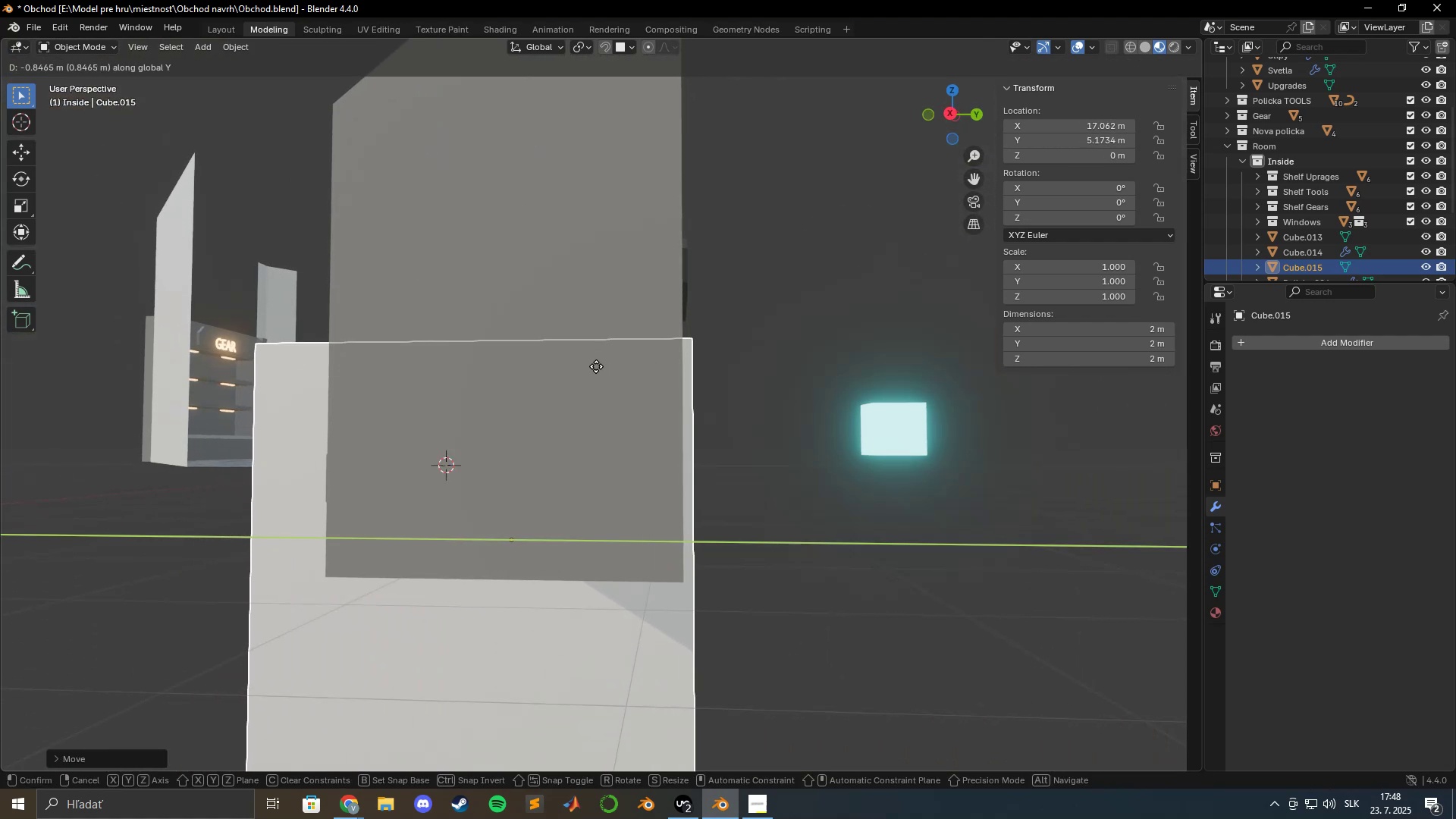 
hold_key(key=ShiftLeft, duration=1.39)
left_click([560, 365])
 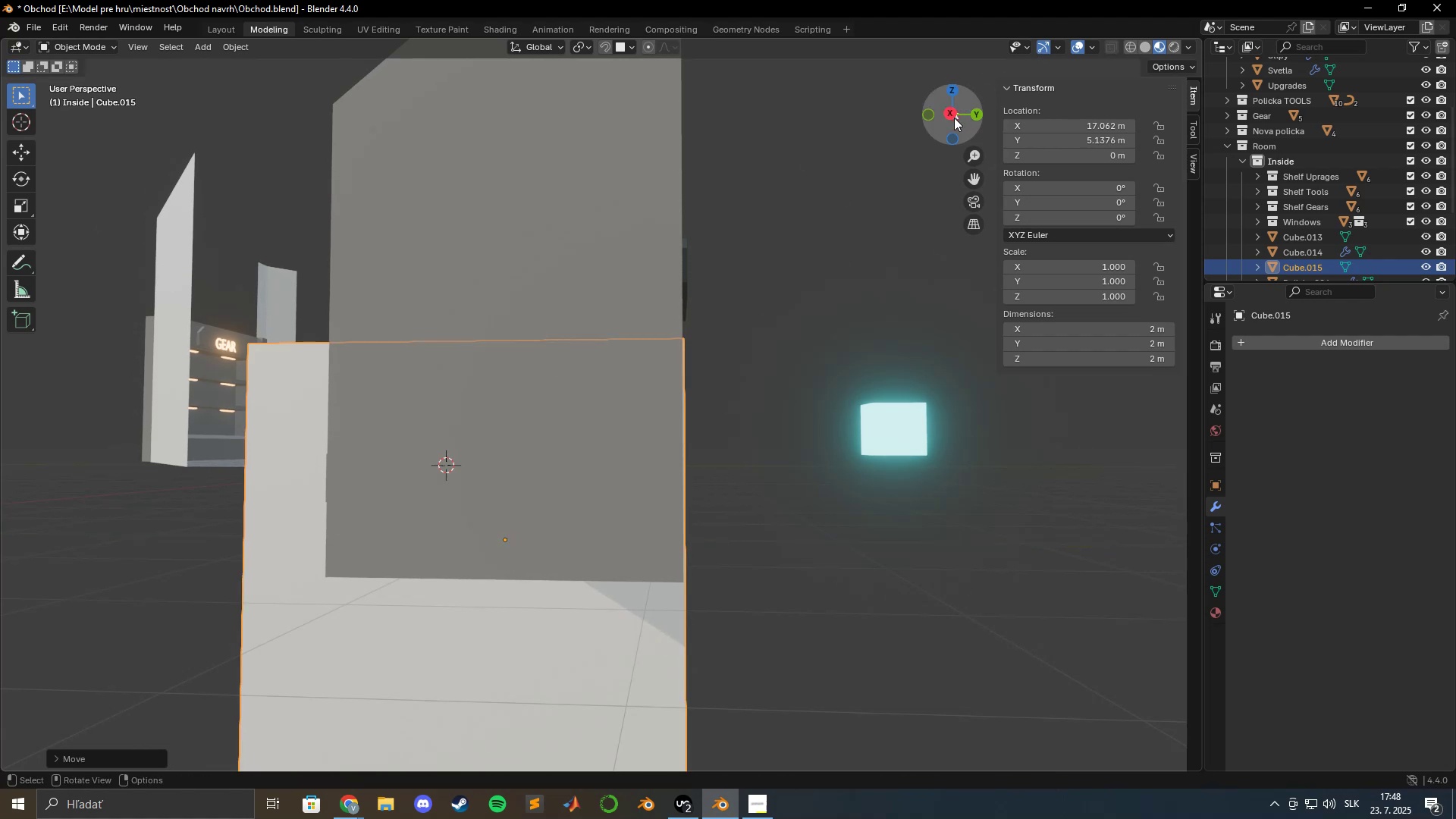 
left_click([947, 116])
 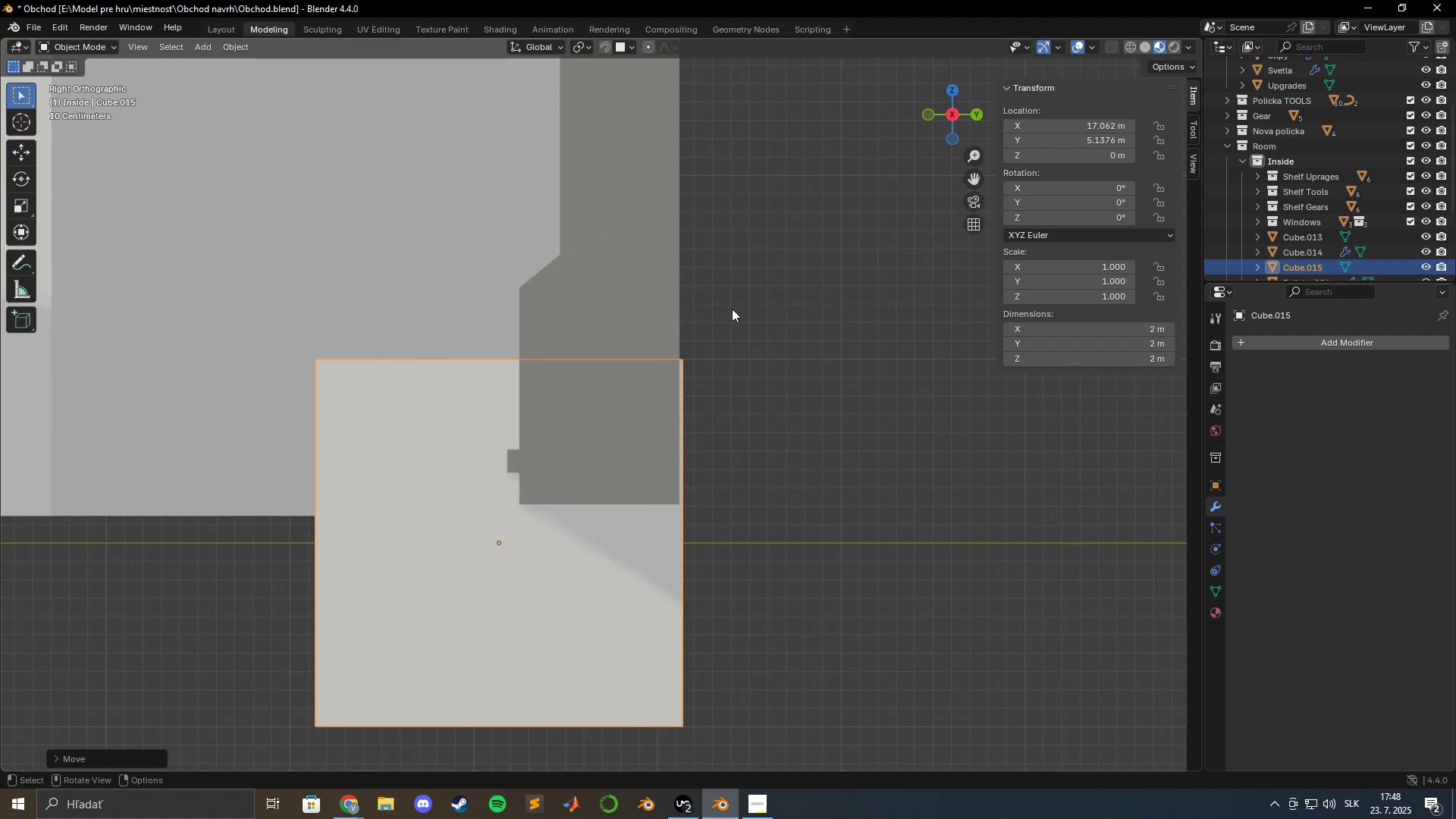 
scroll: coordinate [724, 356], scroll_direction: up, amount: 6.0
 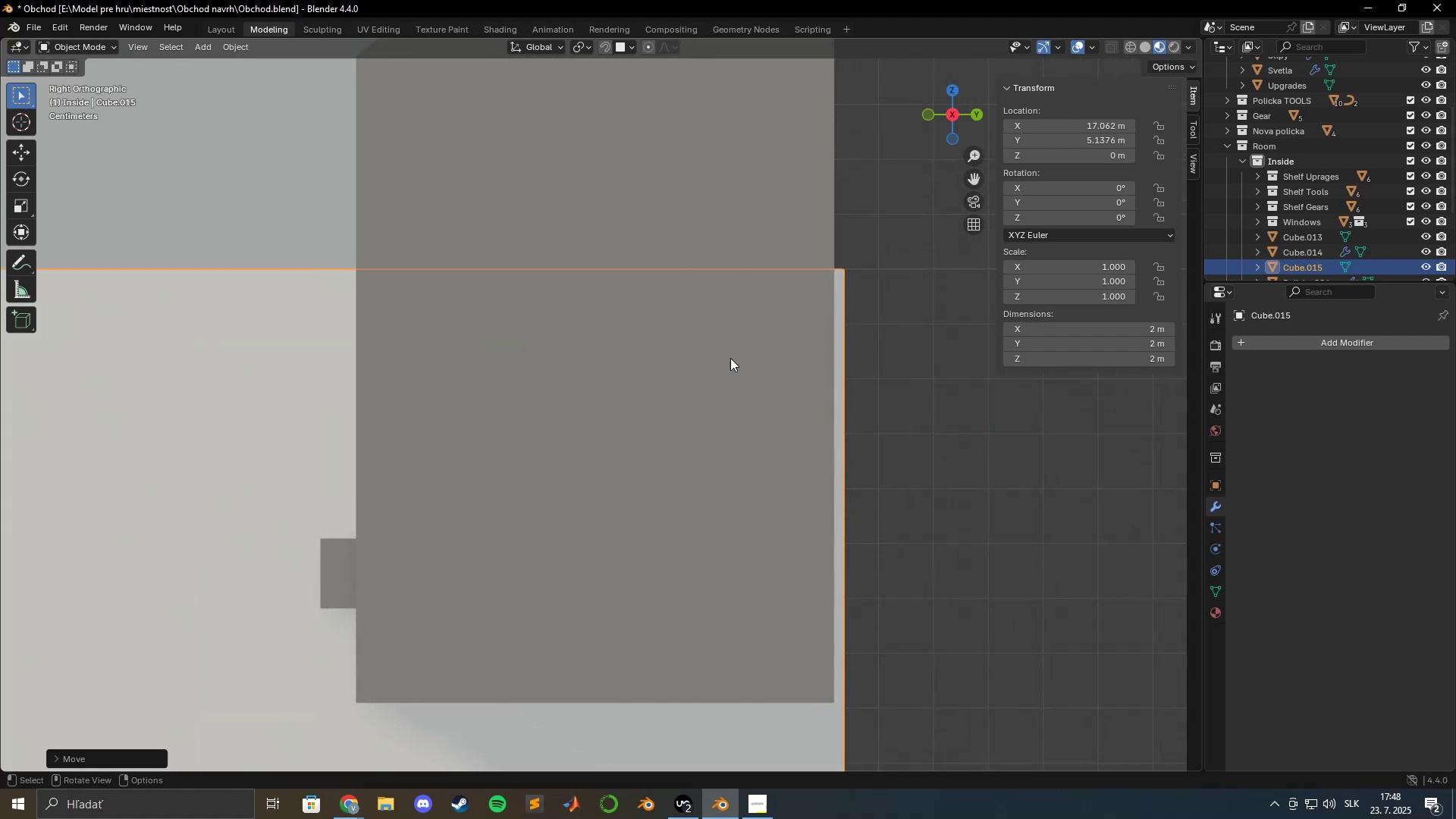 
hold_key(key=ShiftLeft, duration=0.62)
 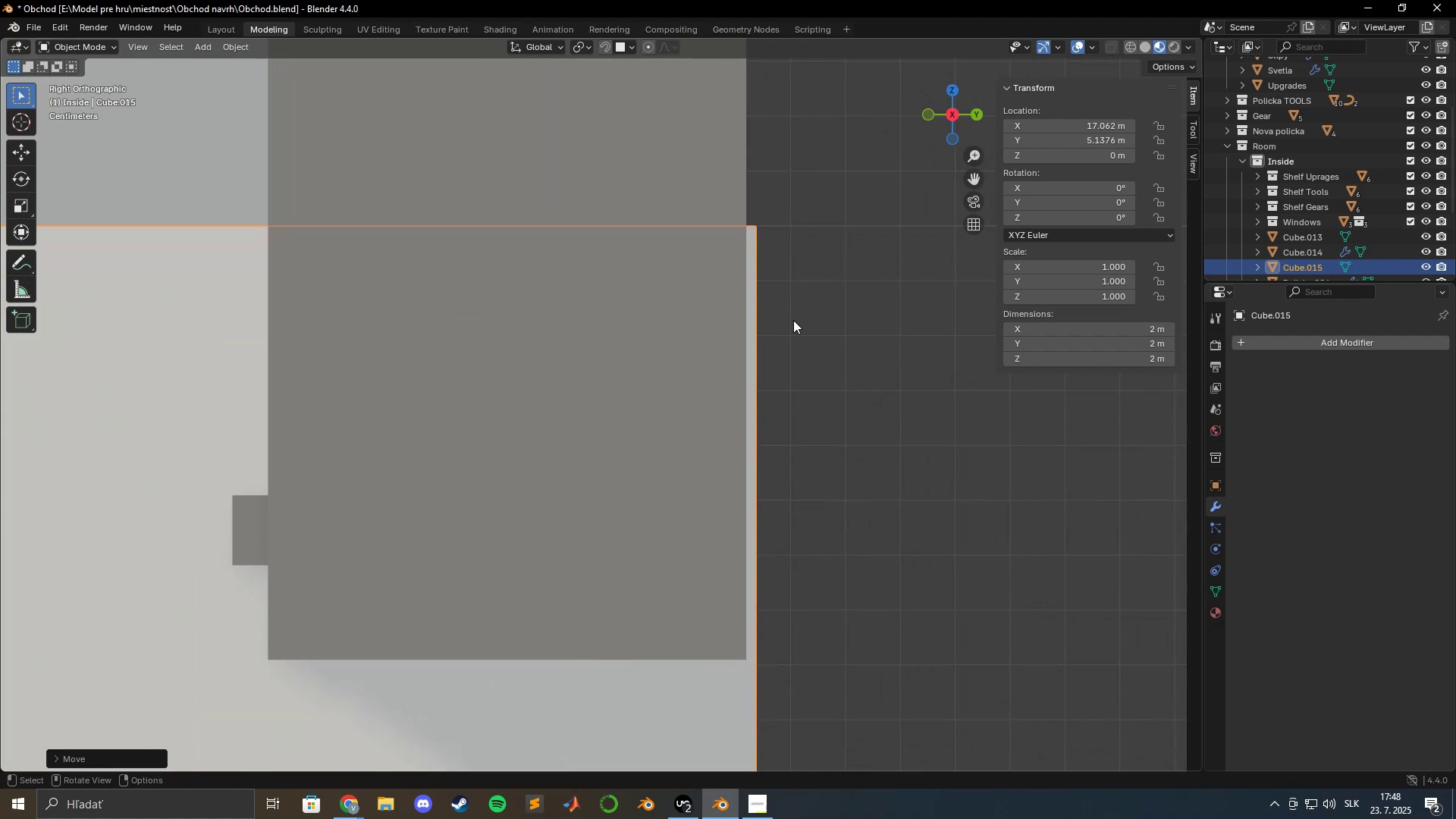 
scroll: coordinate [807, 322], scroll_direction: up, amount: 3.0
 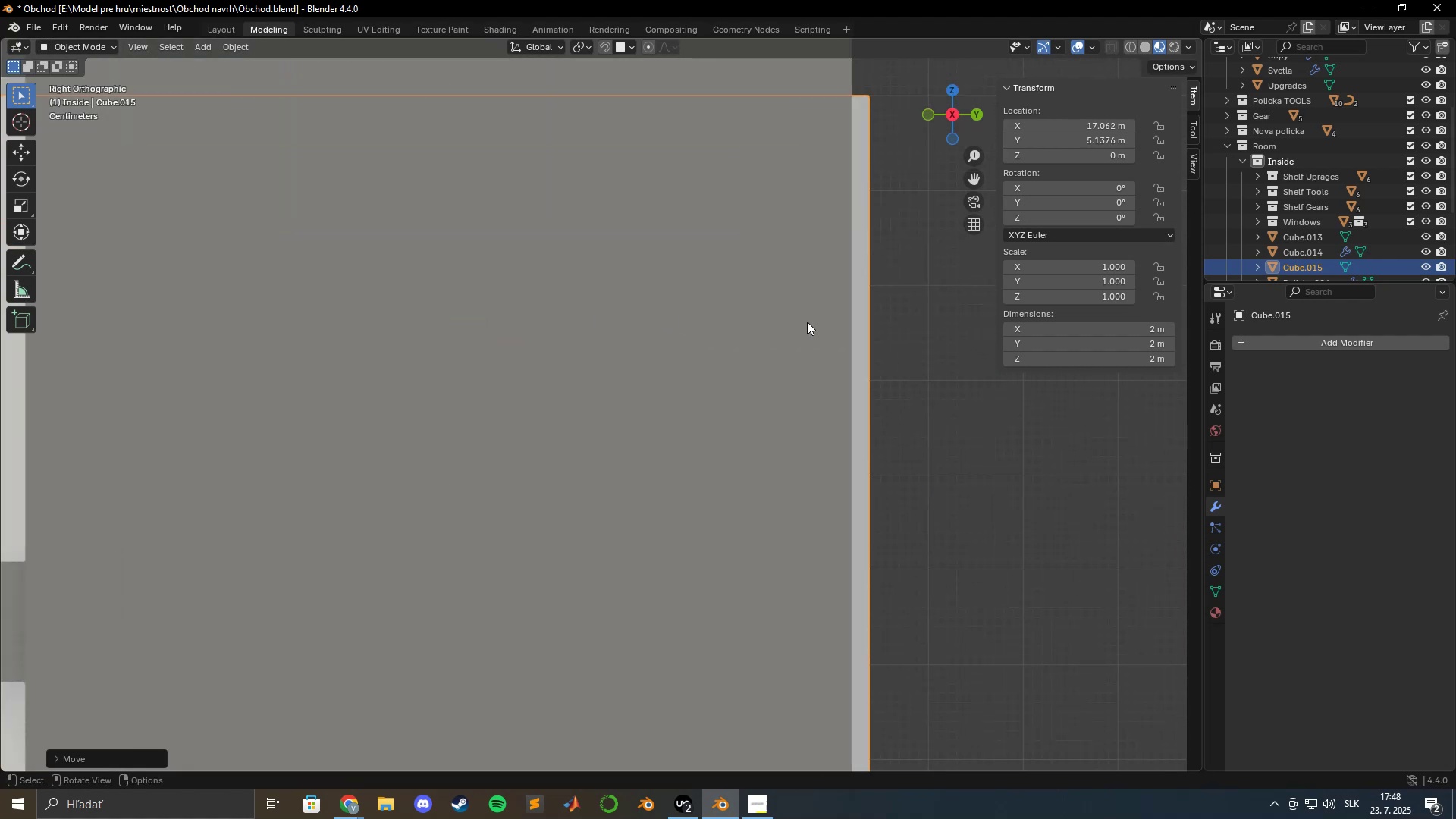 
hold_key(key=ShiftLeft, duration=0.99)
 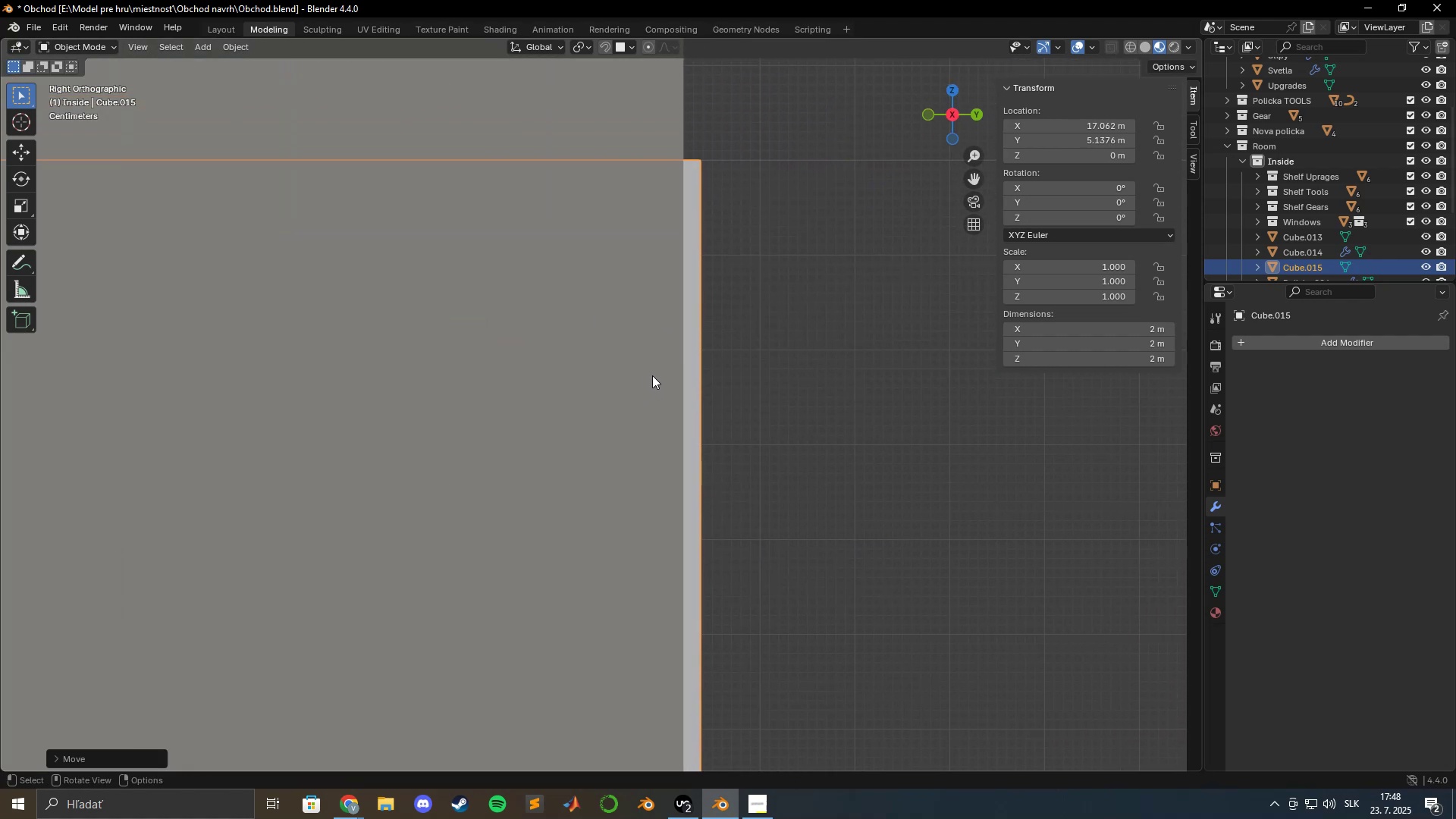 
type(gxy)
 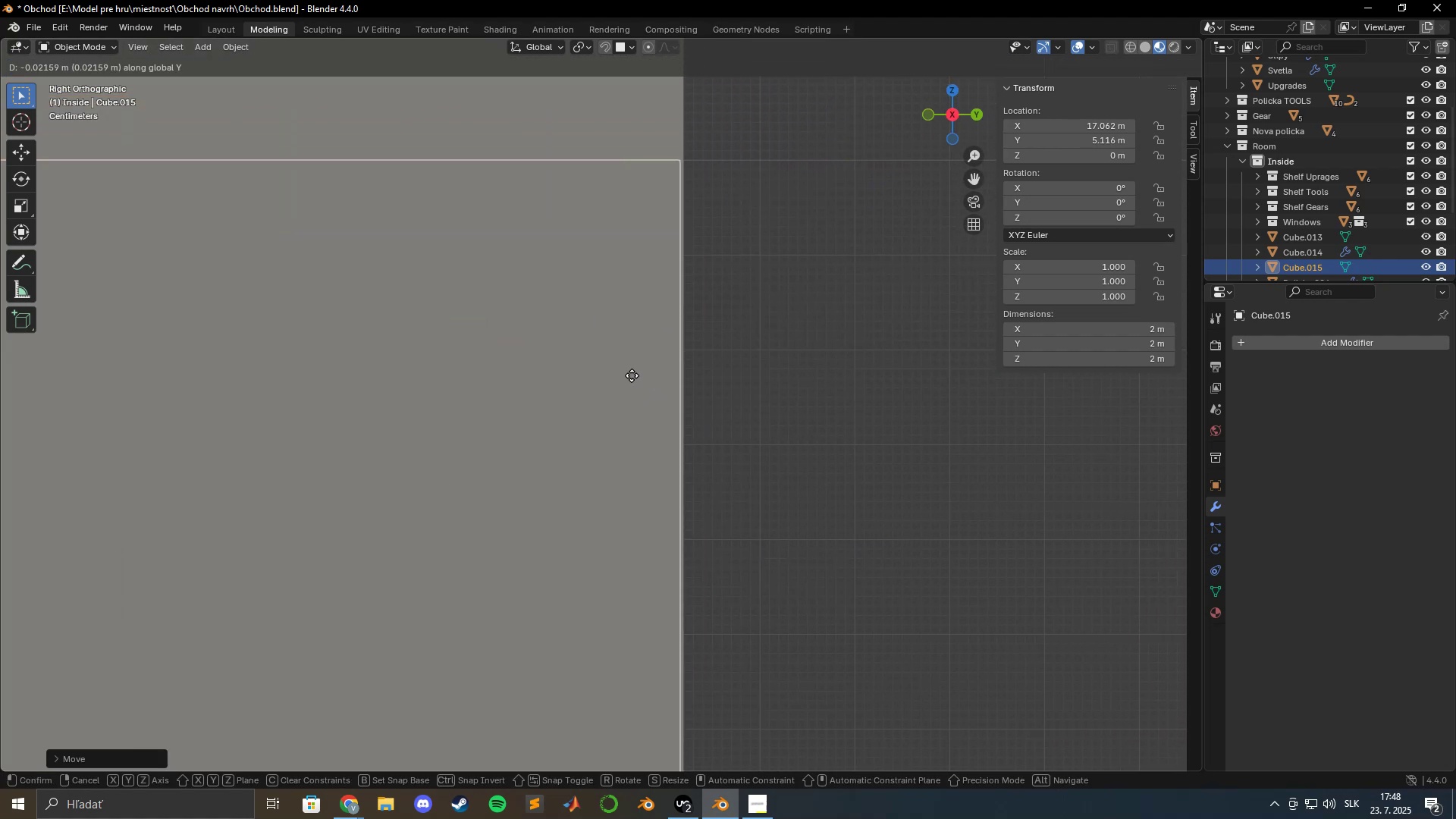 
hold_key(key=ShiftLeft, duration=1.52)
 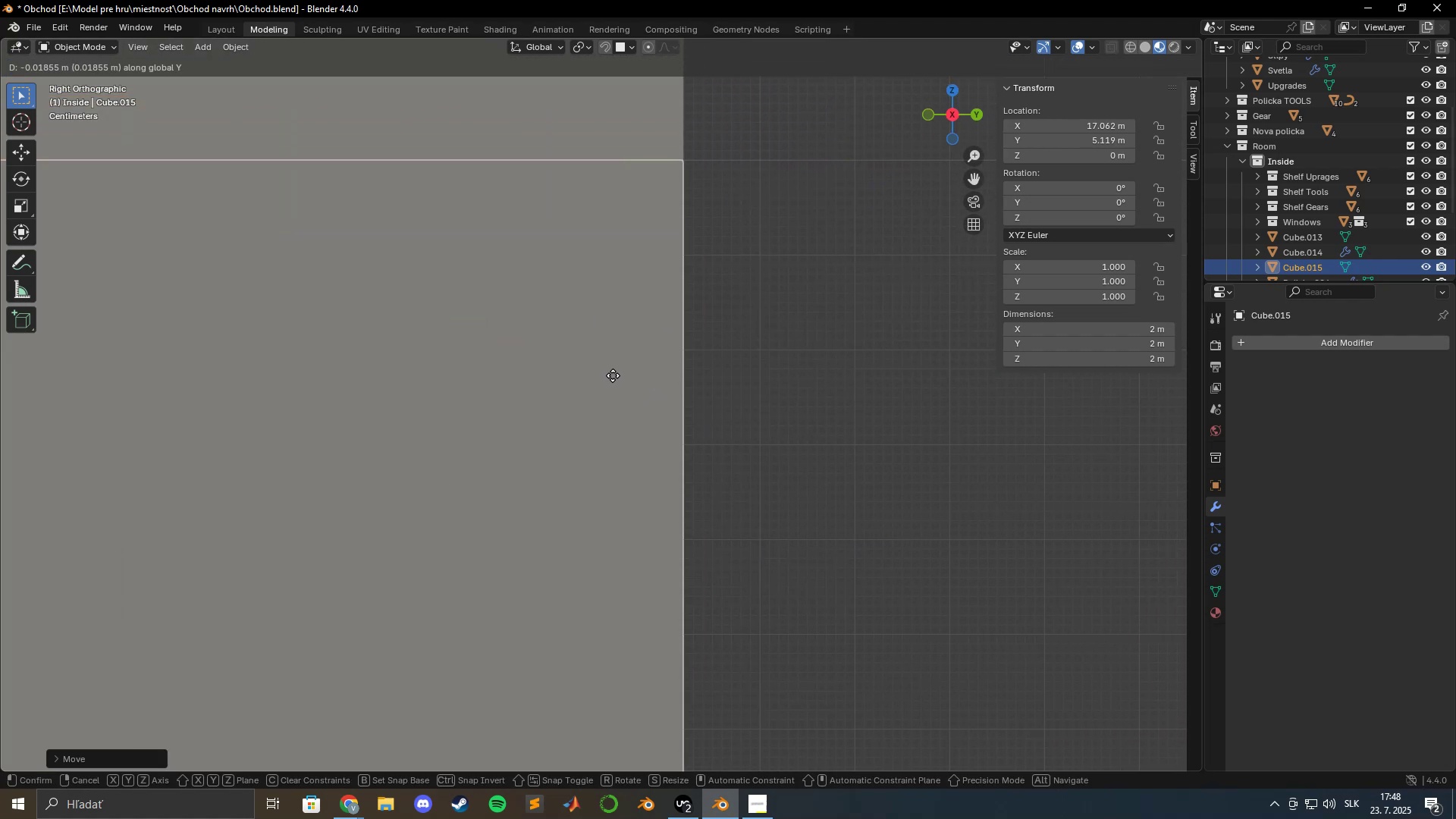 
hold_key(key=ShiftLeft, duration=0.97)
left_click([613, 375])
 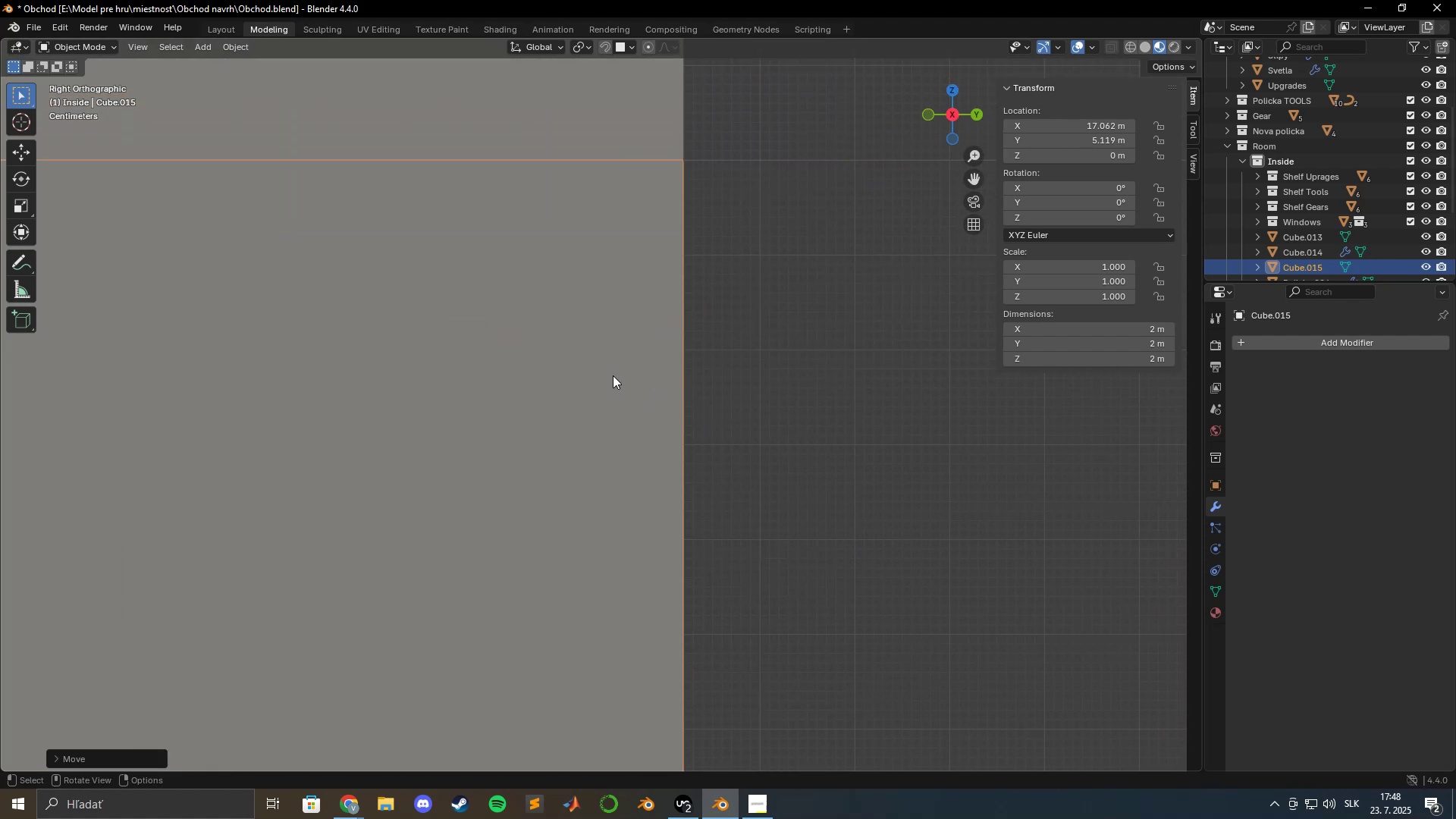 
scroll: coordinate [696, 392], scroll_direction: down, amount: 15.0
 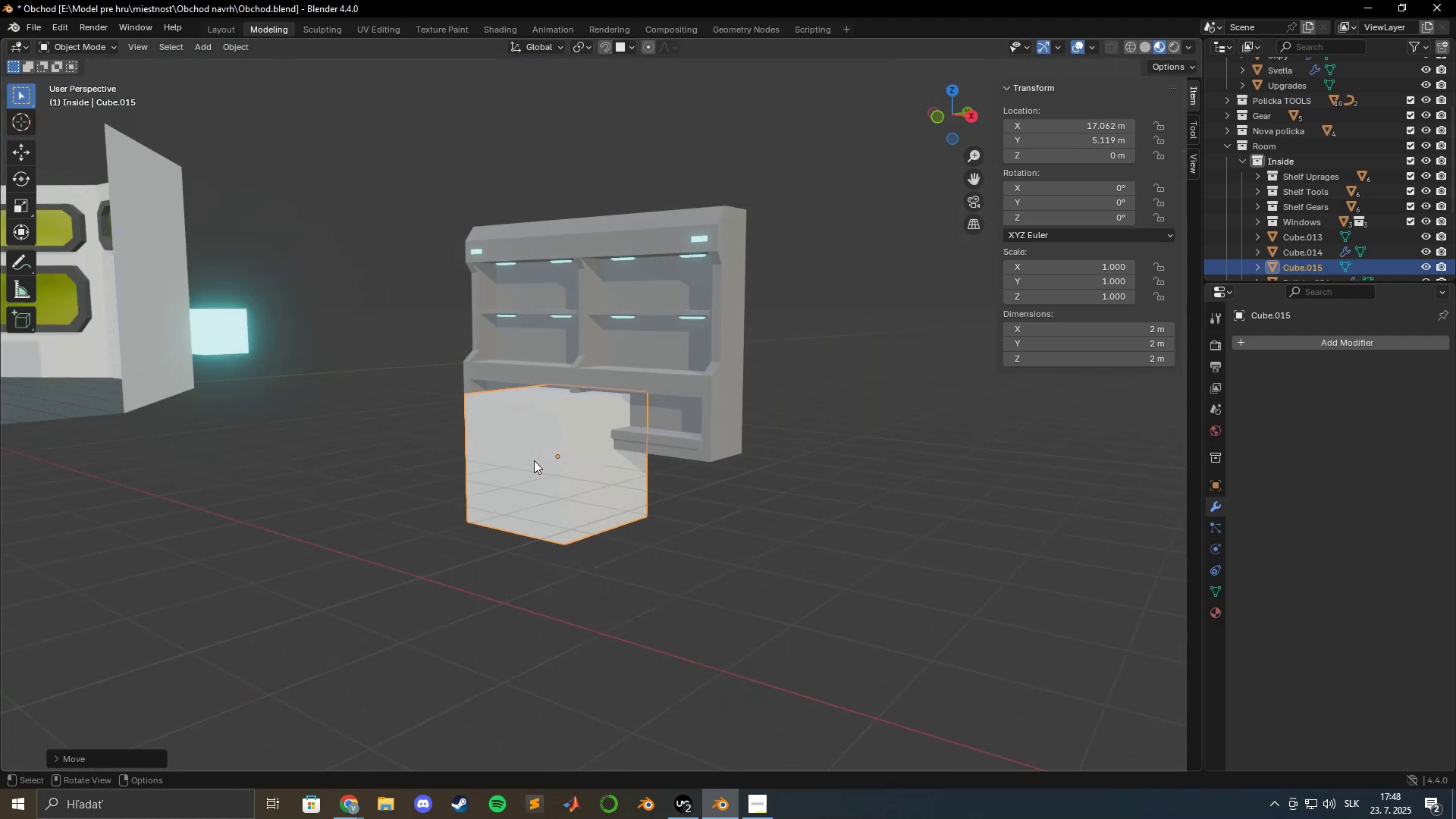 
left_click([532, 459])
 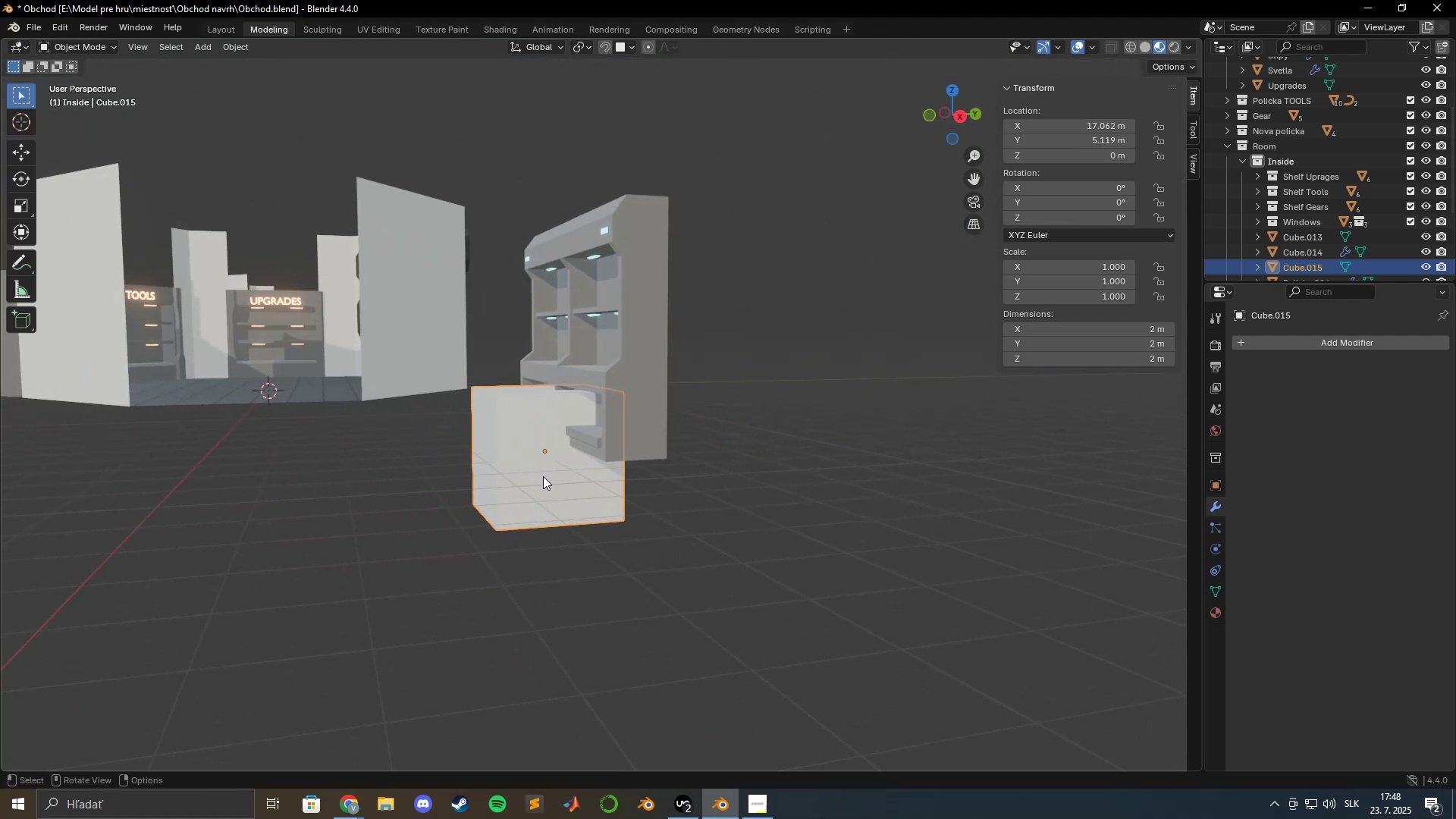 
middle_click([548, 477])
 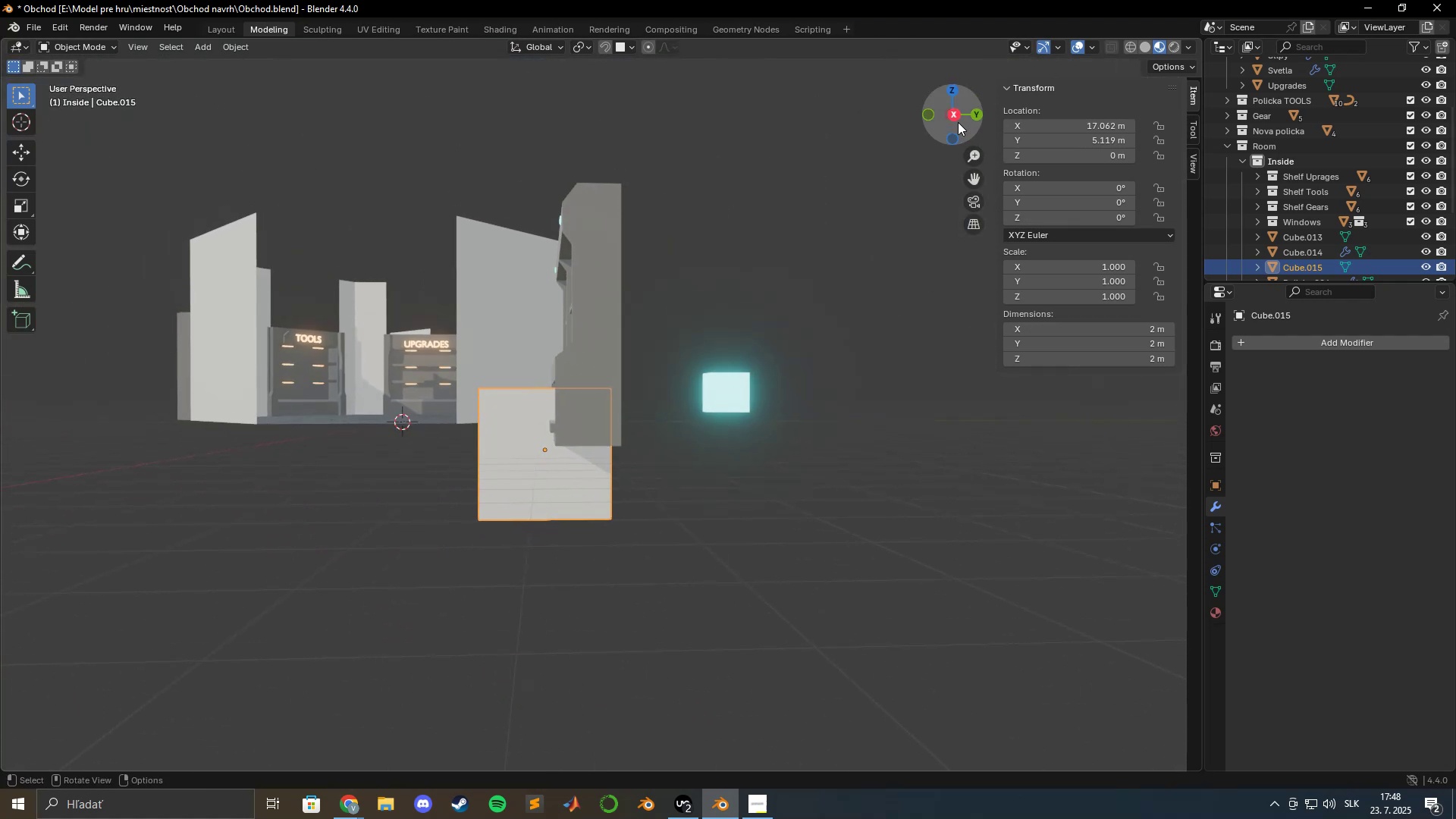 
left_click([951, 112])
 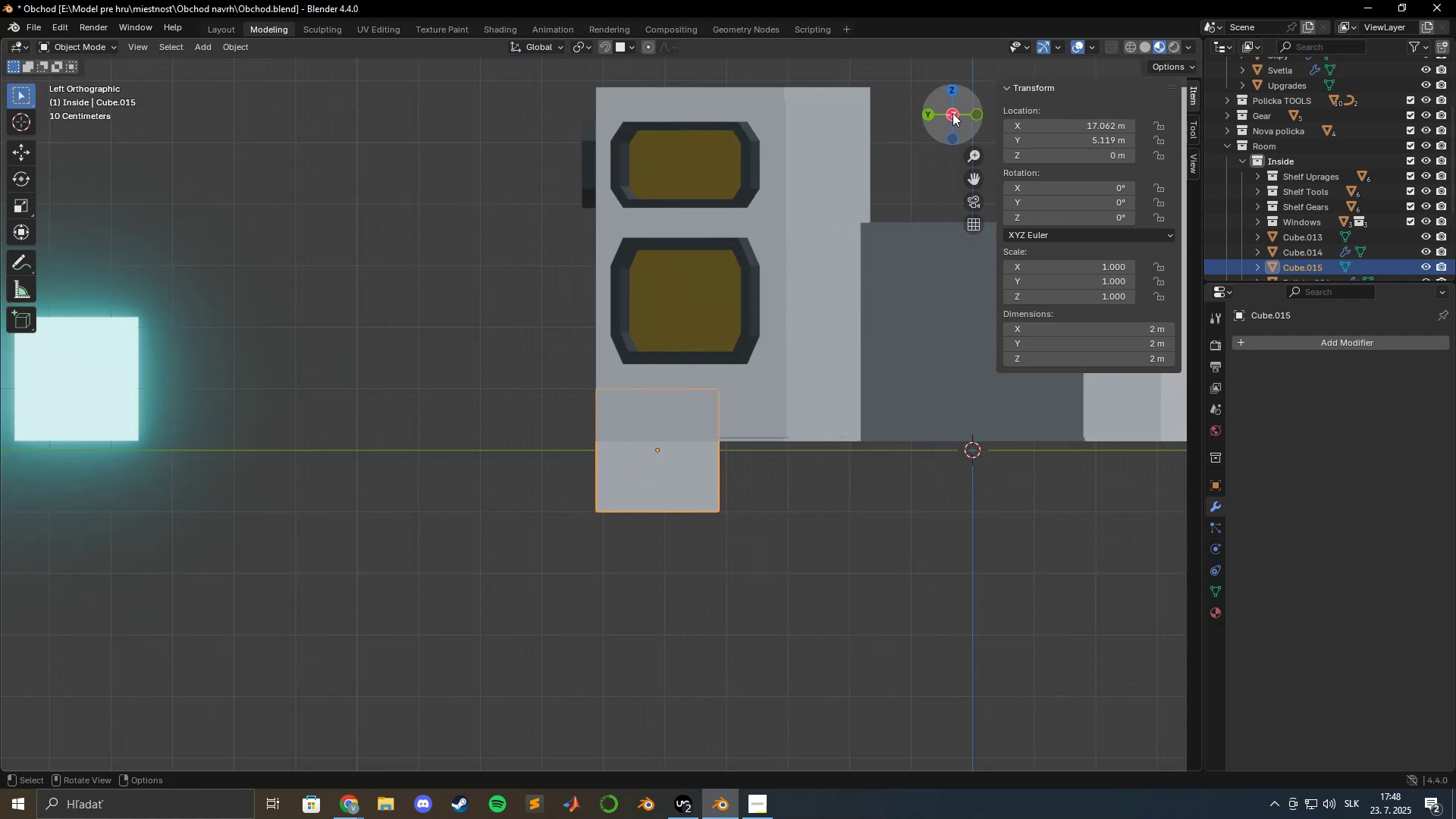 
left_click([951, 116])
 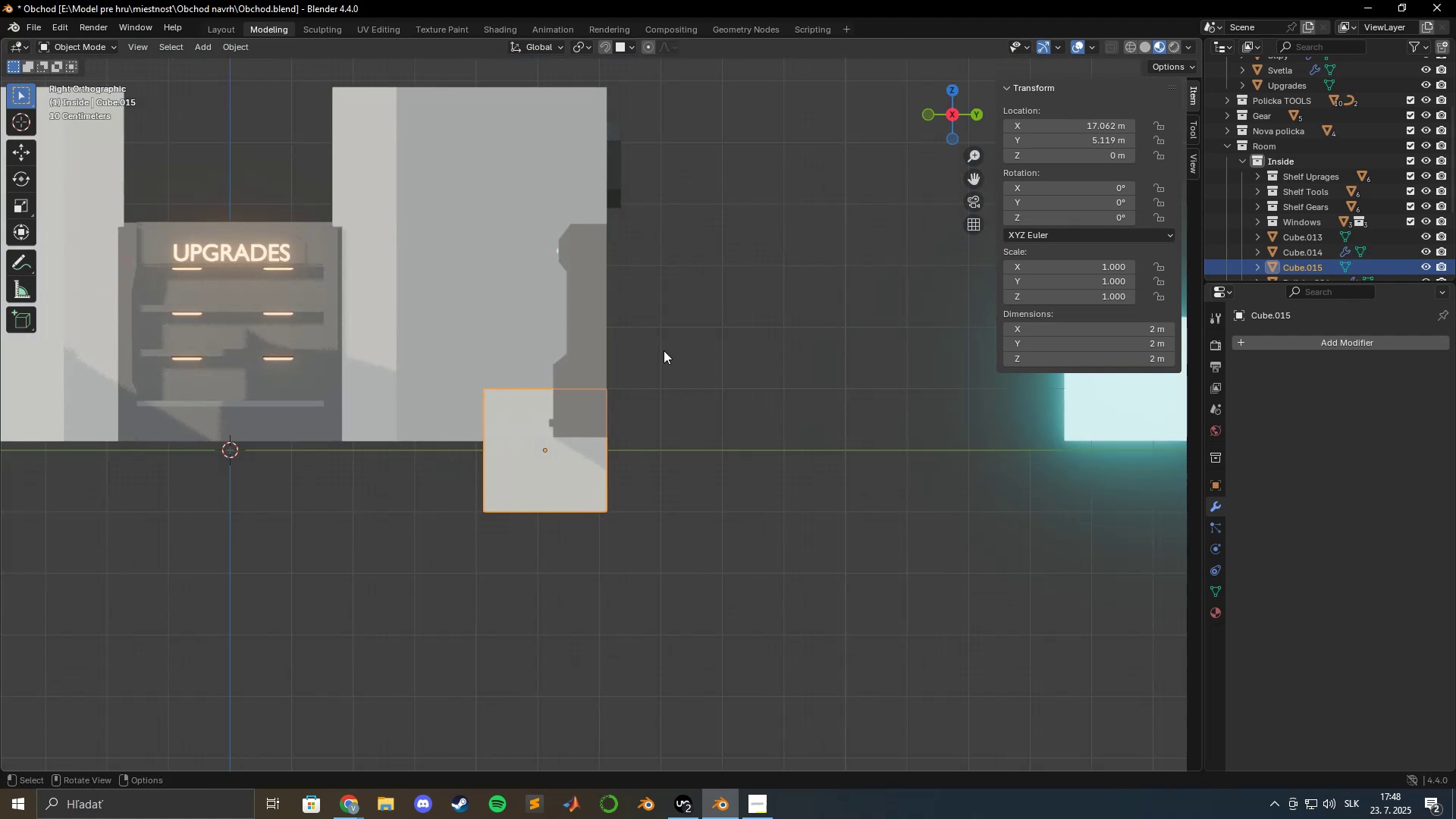 
scroll: coordinate [613, 384], scroll_direction: up, amount: 10.0
 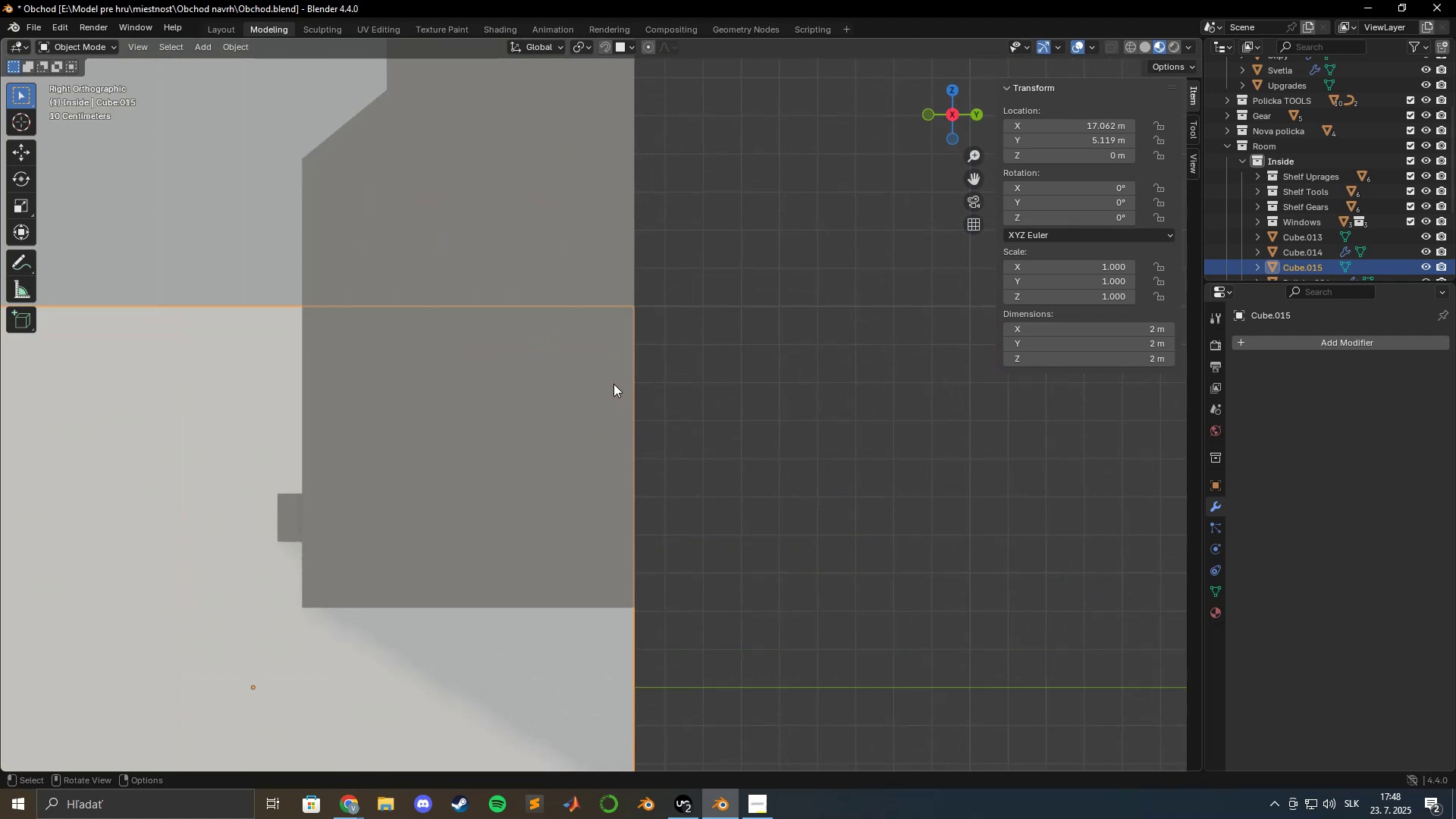 
hold_key(key=ShiftLeft, duration=0.9)
 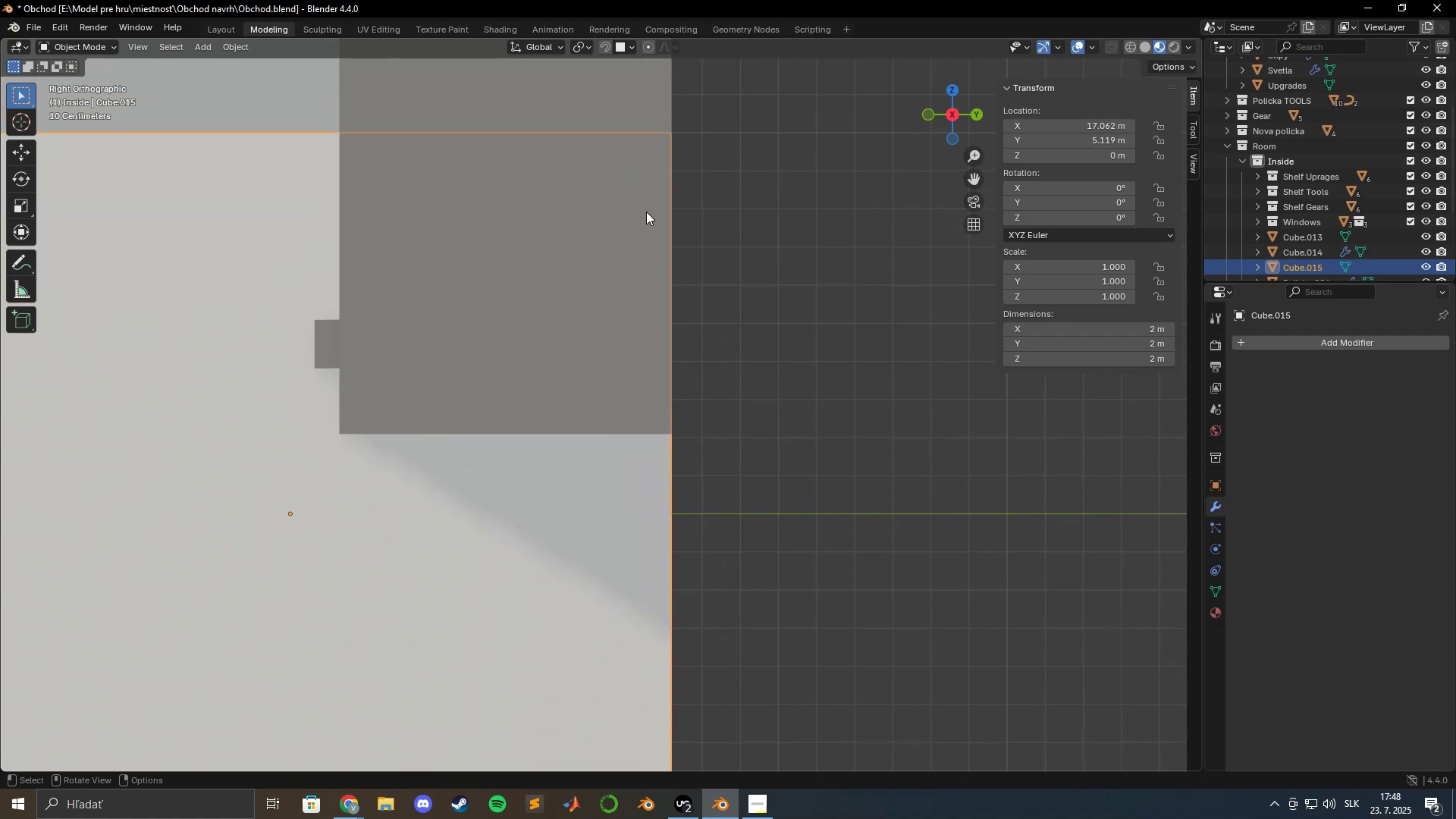 
type(gz)
 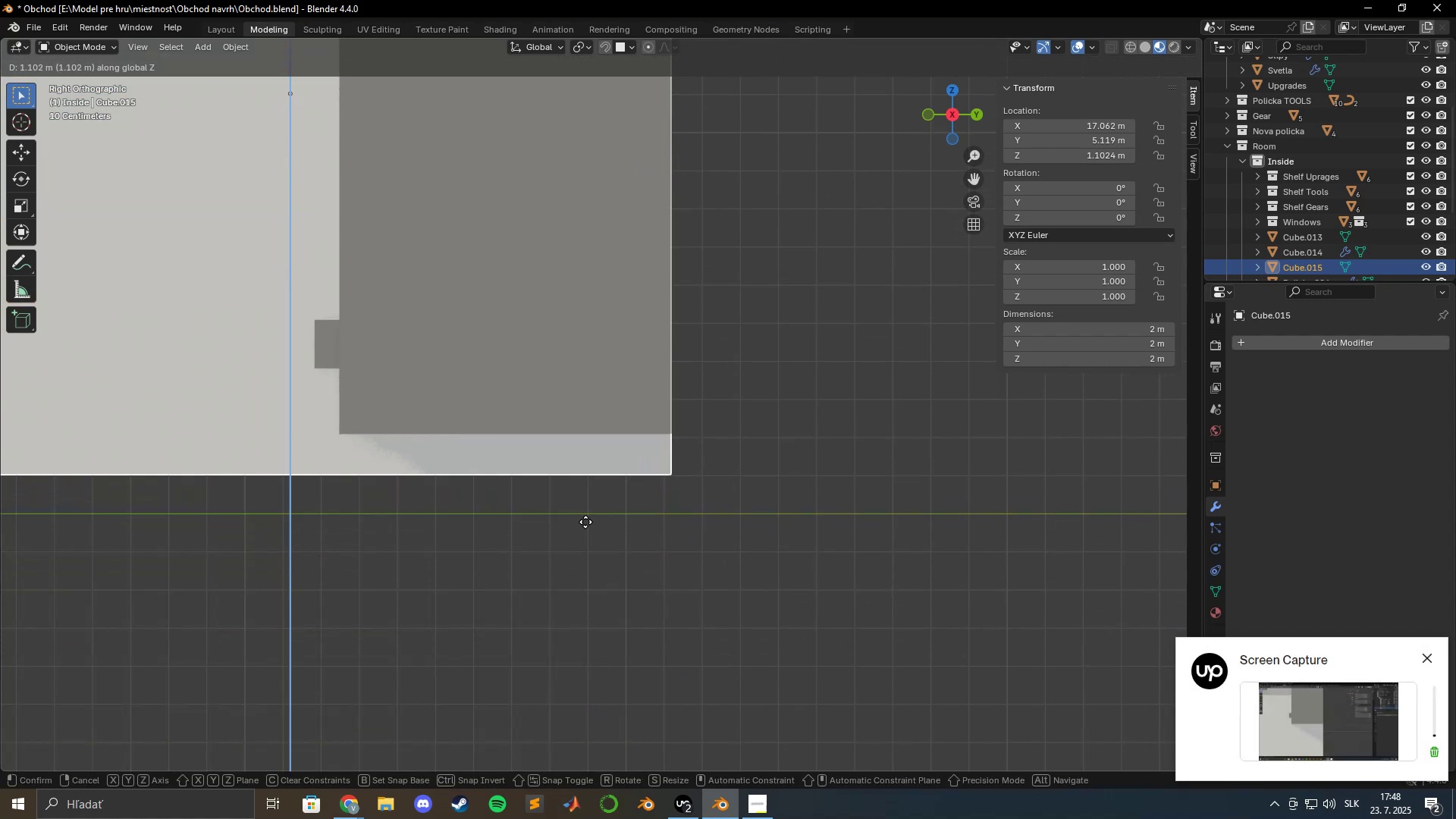 
hold_key(key=ShiftLeft, duration=1.52)
 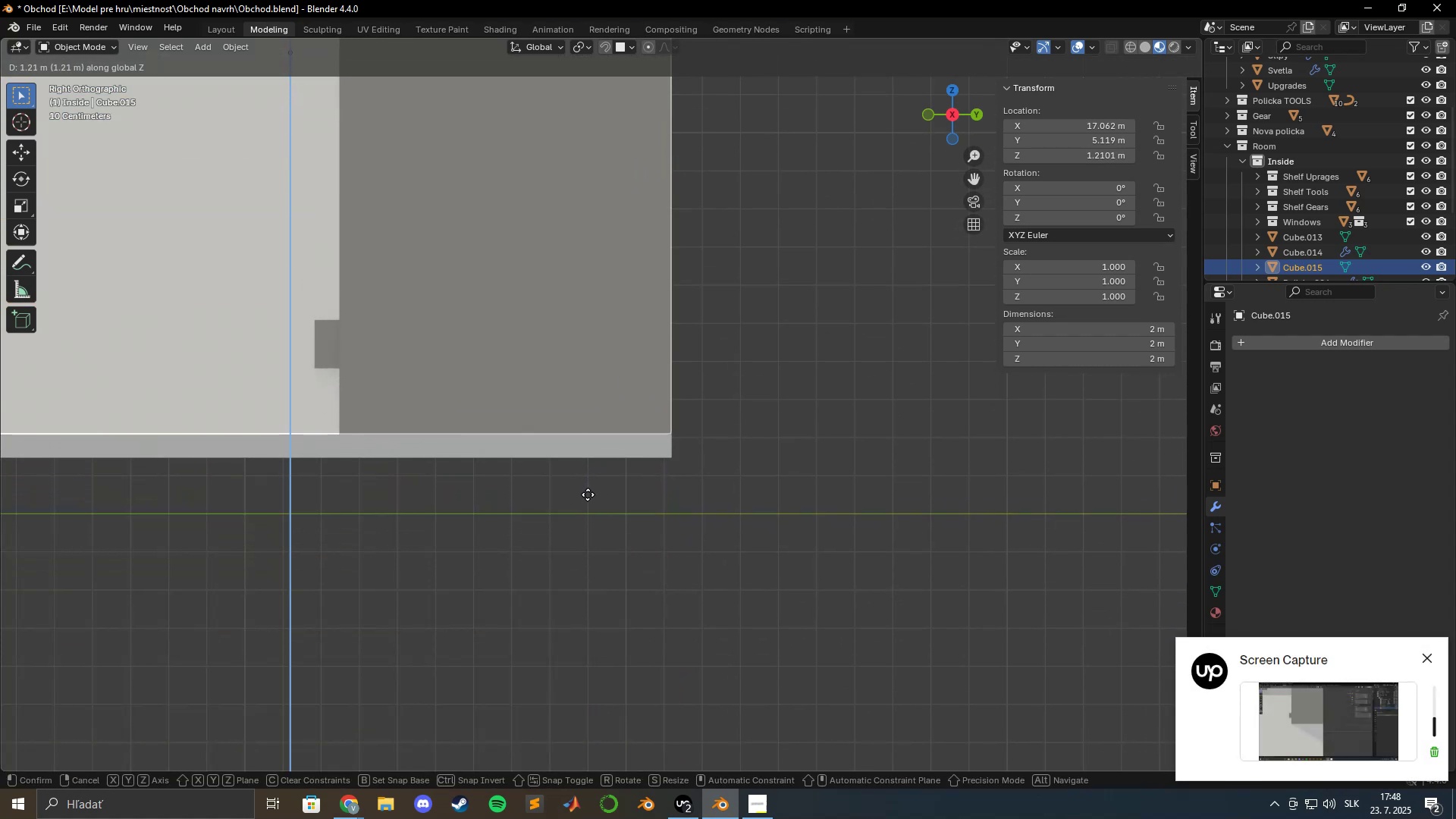 
hold_key(key=ShiftLeft, duration=0.81)
left_click([588, 494])
 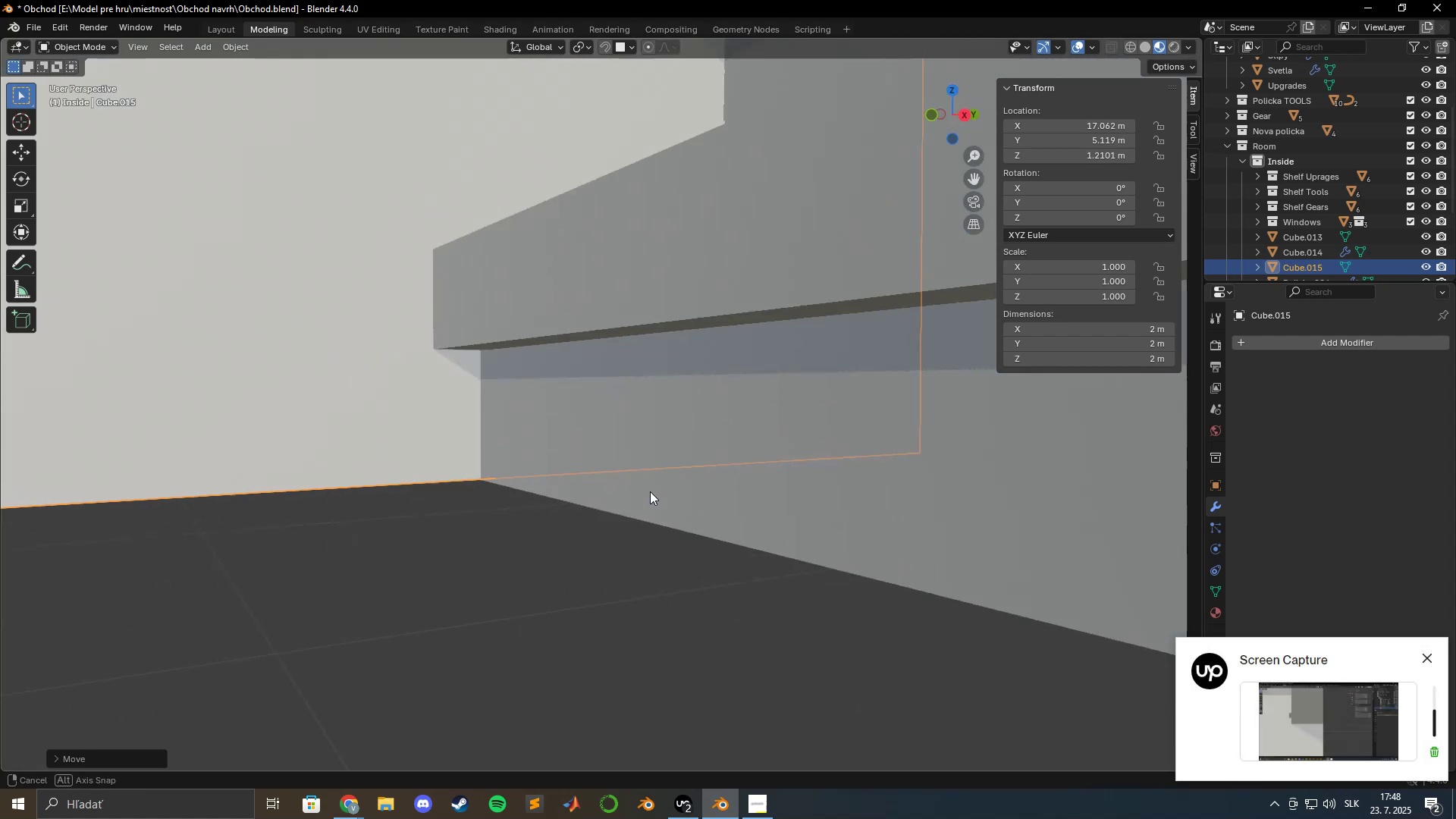 
scroll: coordinate [693, 502], scroll_direction: down, amount: 4.0
 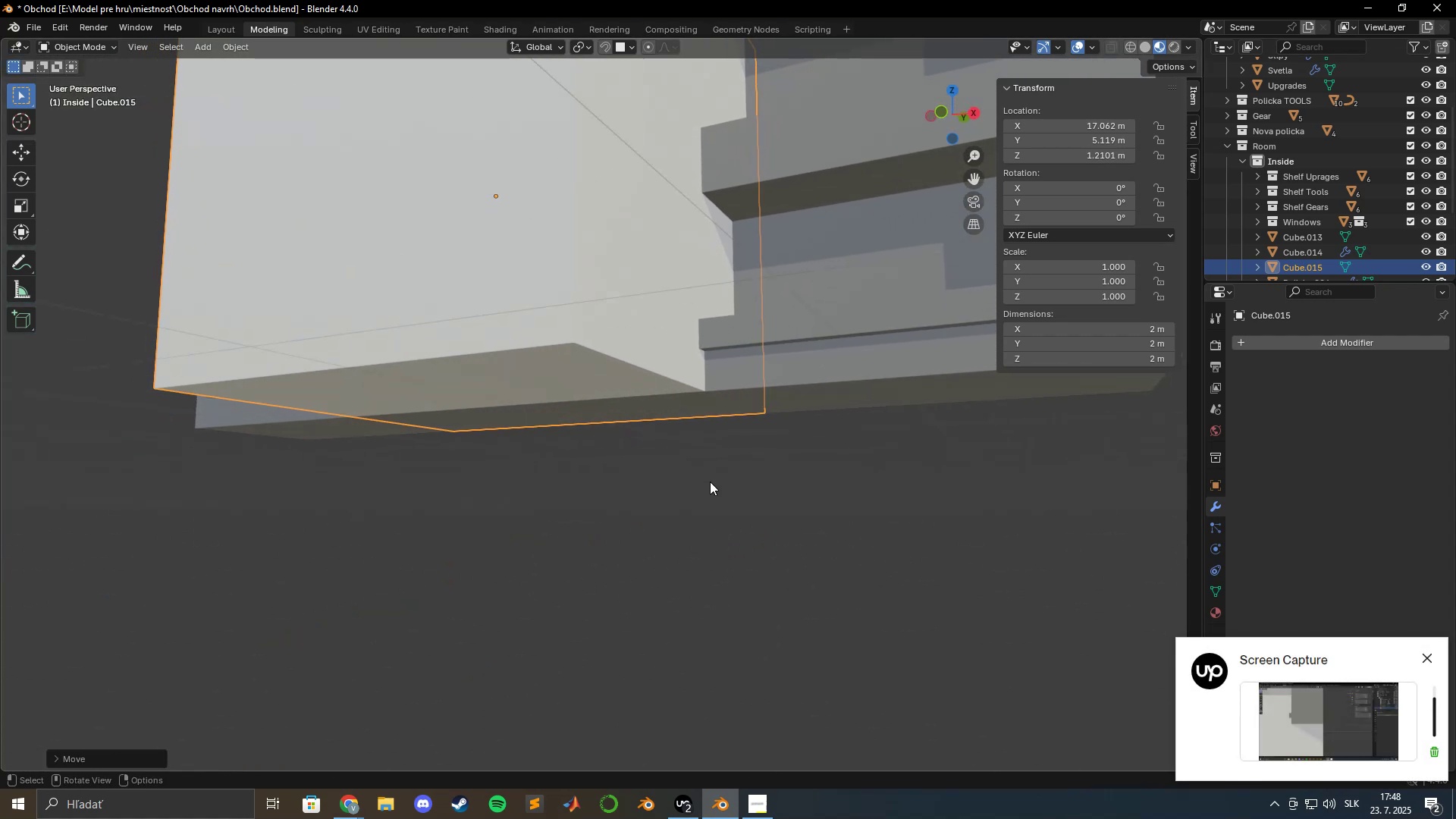 
scroll: coordinate [754, 394], scroll_direction: up, amount: 3.0
 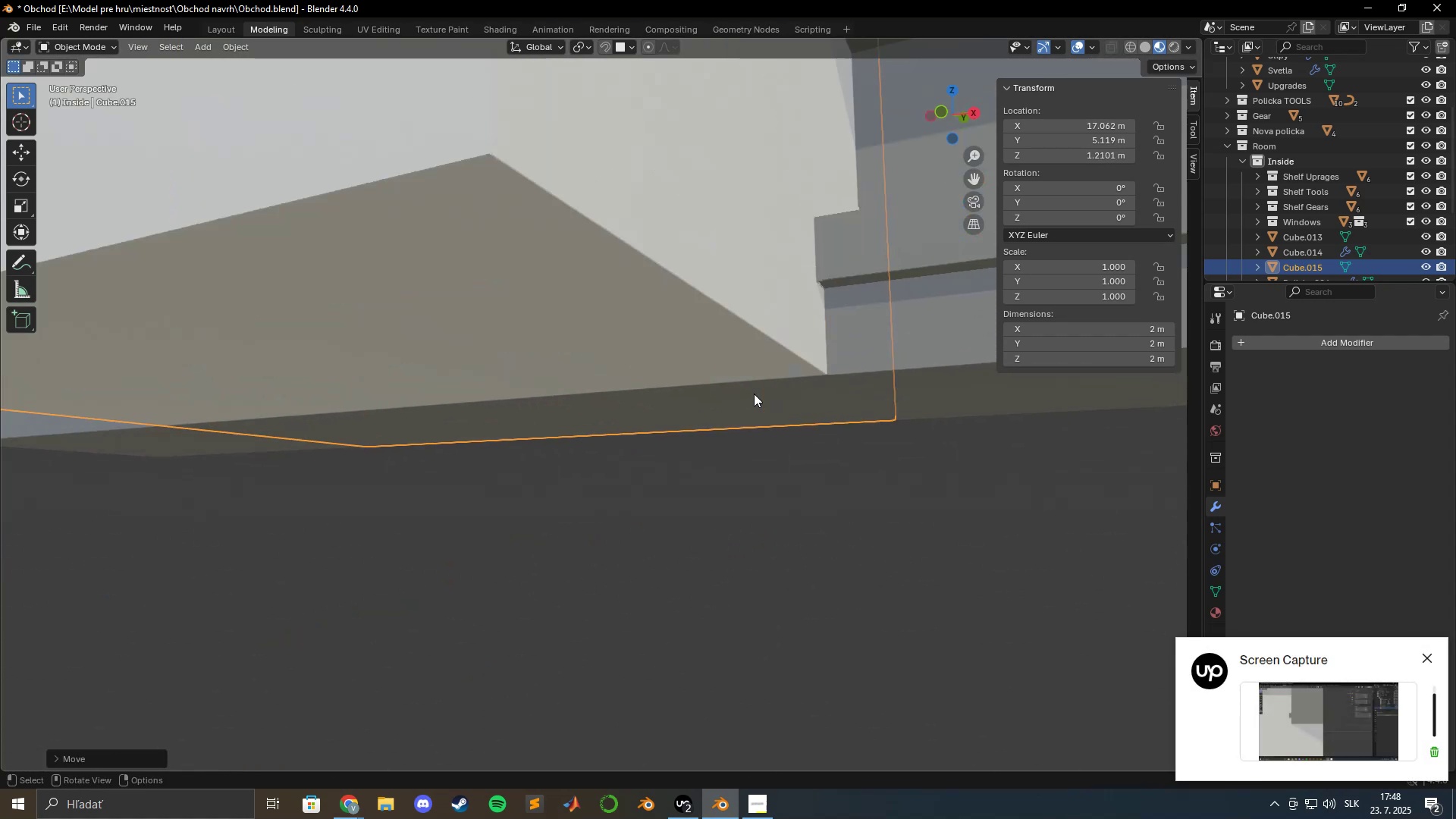 
hold_key(key=ShiftLeft, duration=0.46)
 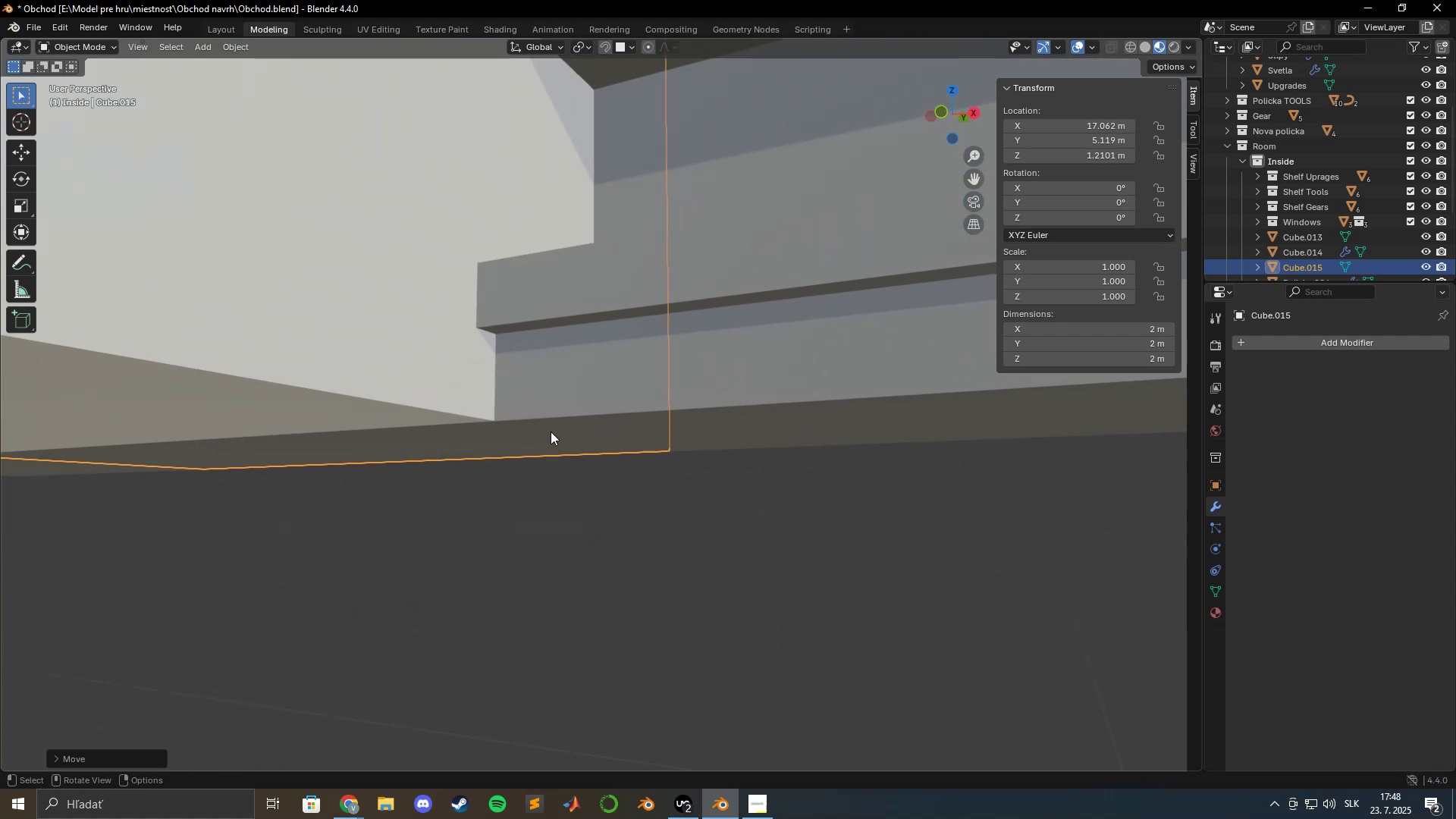 
scroll: coordinate [546, 441], scroll_direction: up, amount: 5.0
 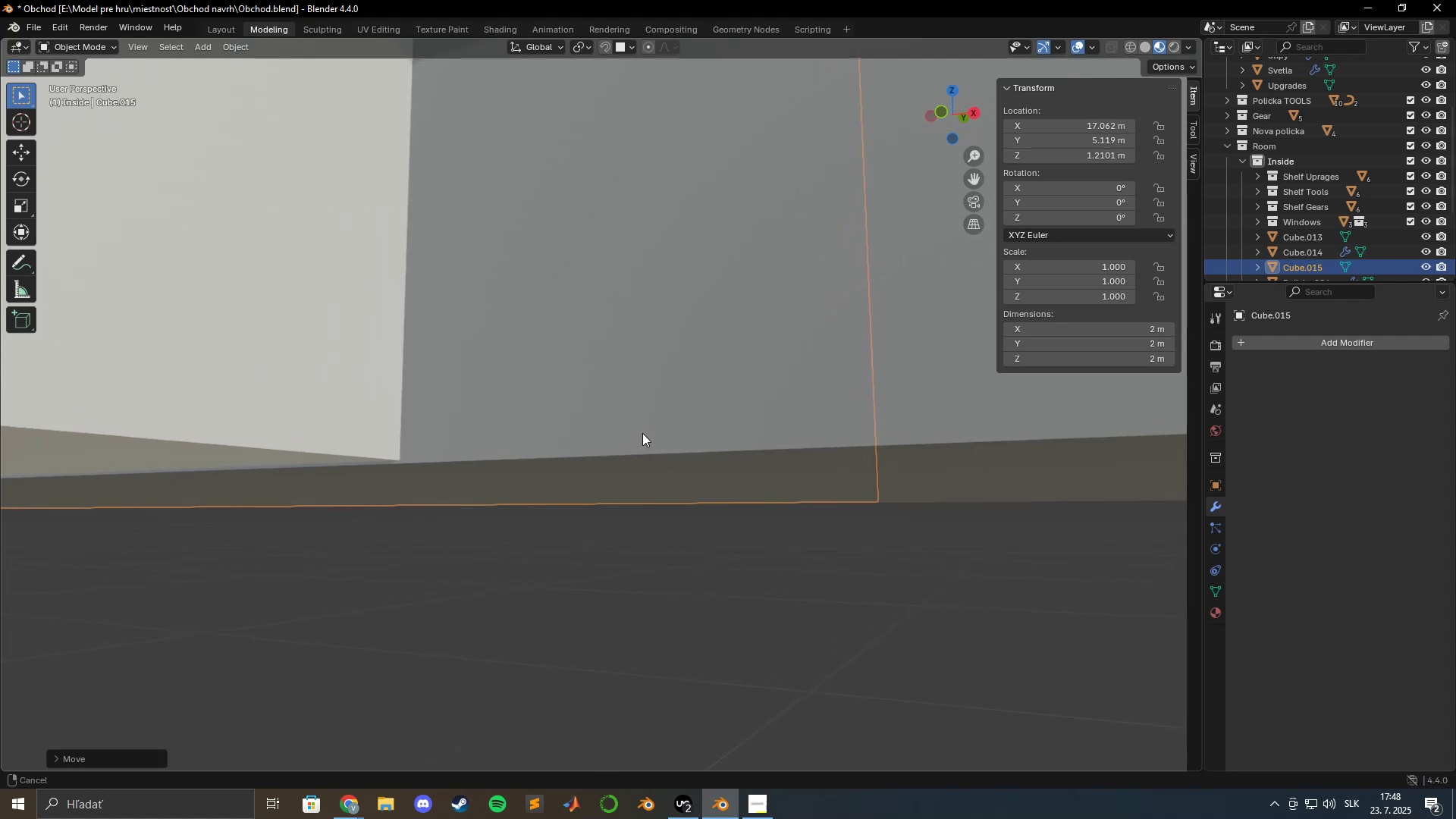 
hold_key(key=ShiftLeft, duration=1.51)
 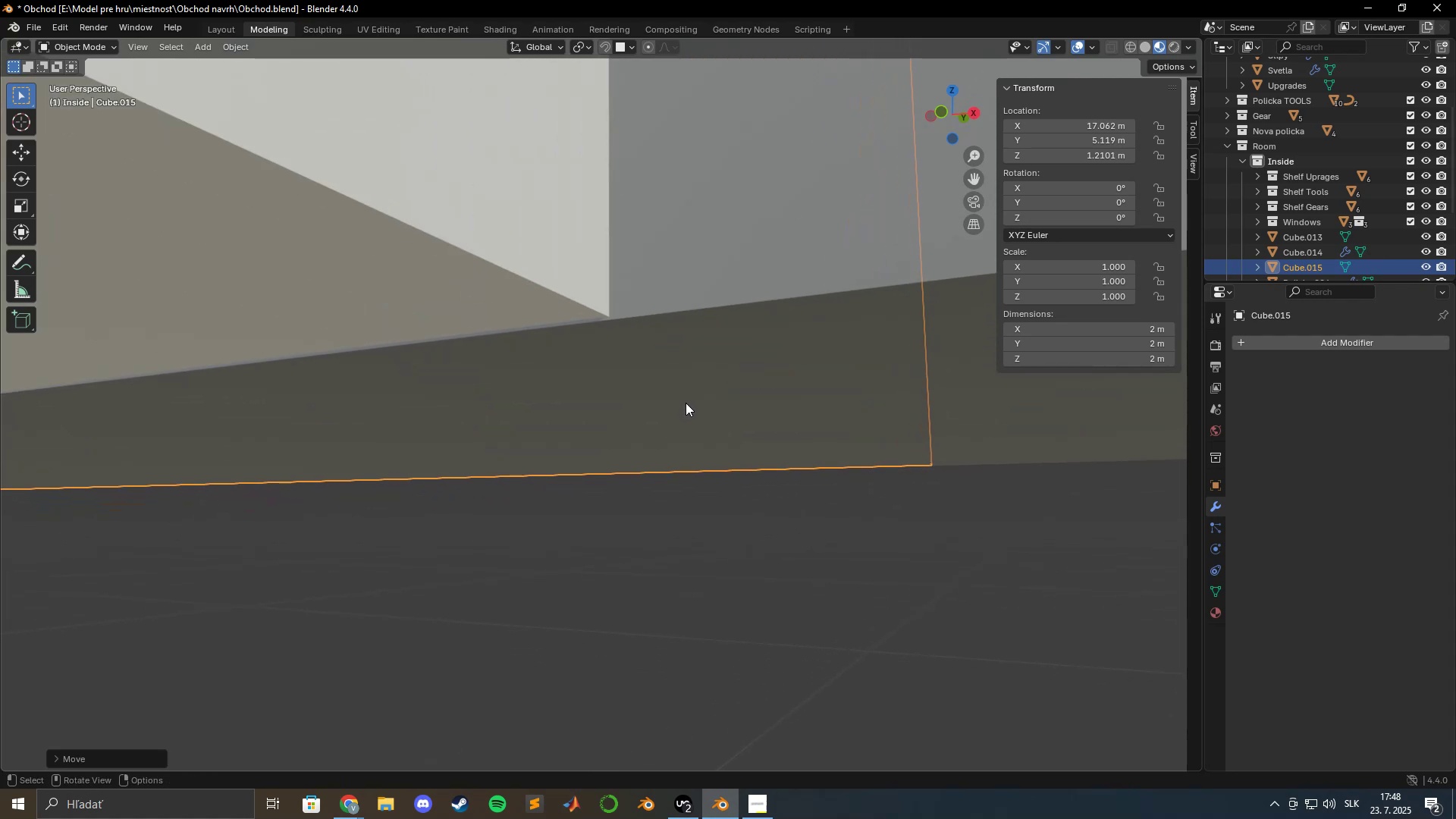 
scroll: coordinate [686, 403], scroll_direction: up, amount: 1.0
 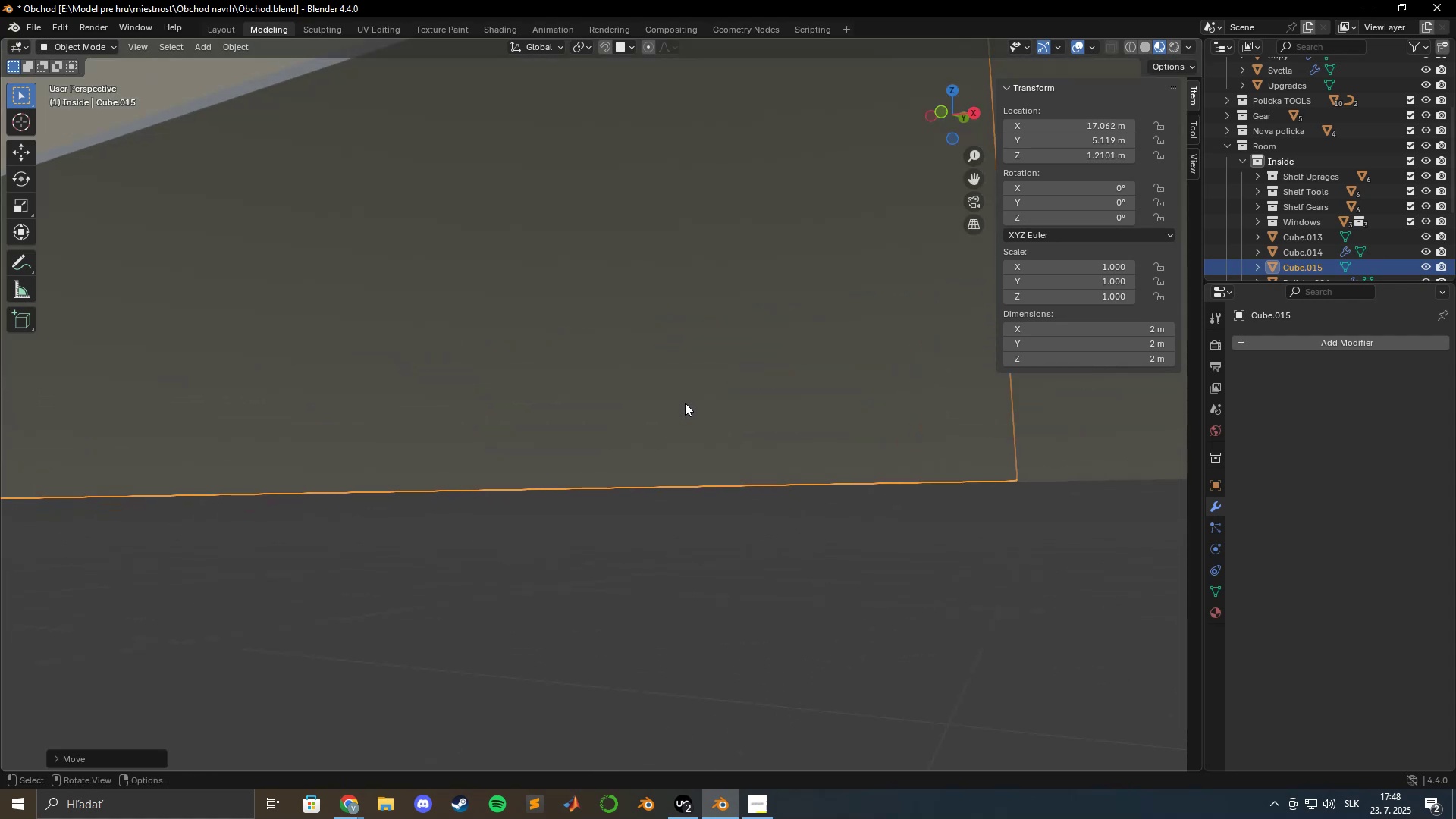 
hold_key(key=ShiftLeft, duration=0.76)
 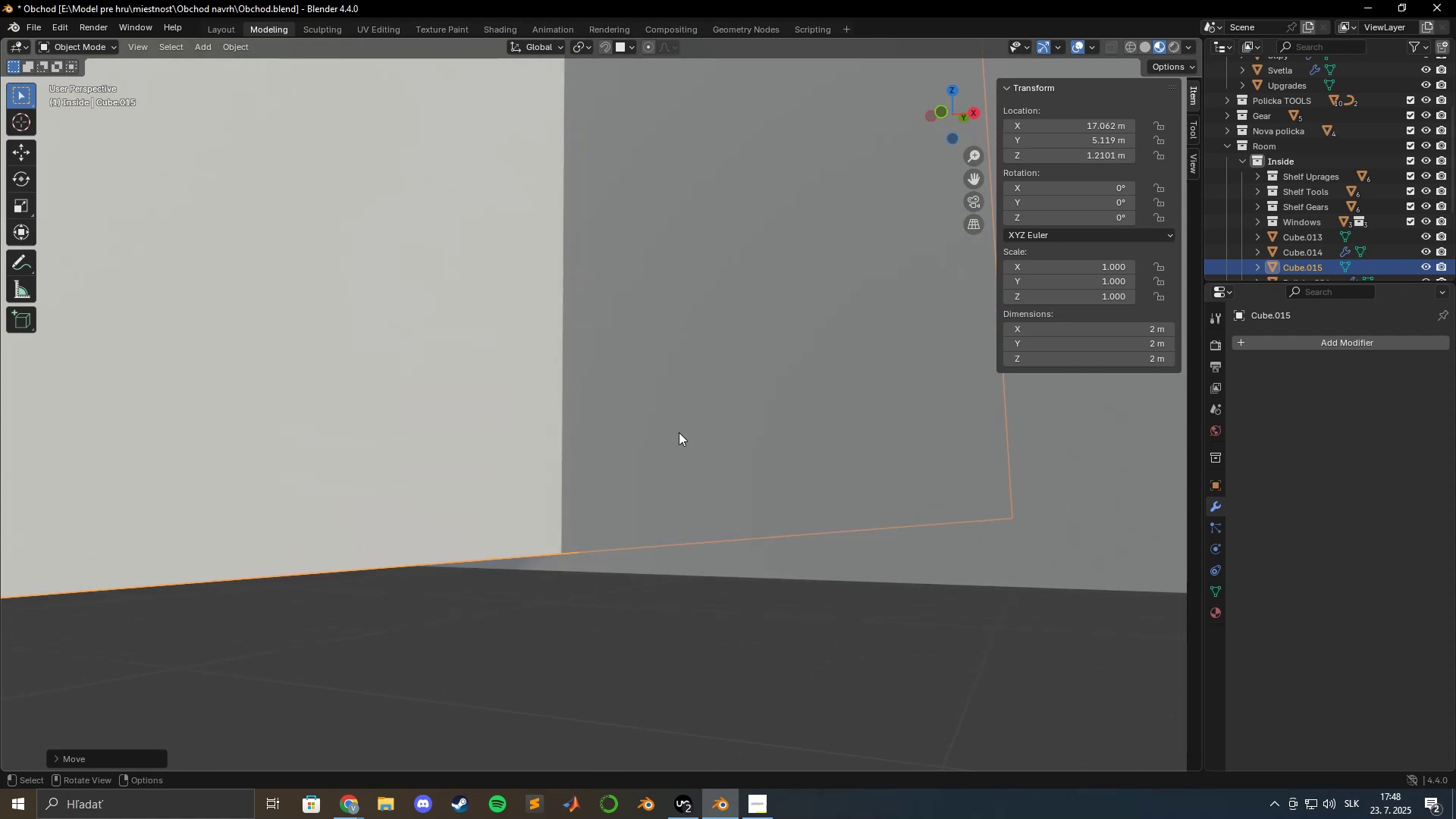 
type(gz)
 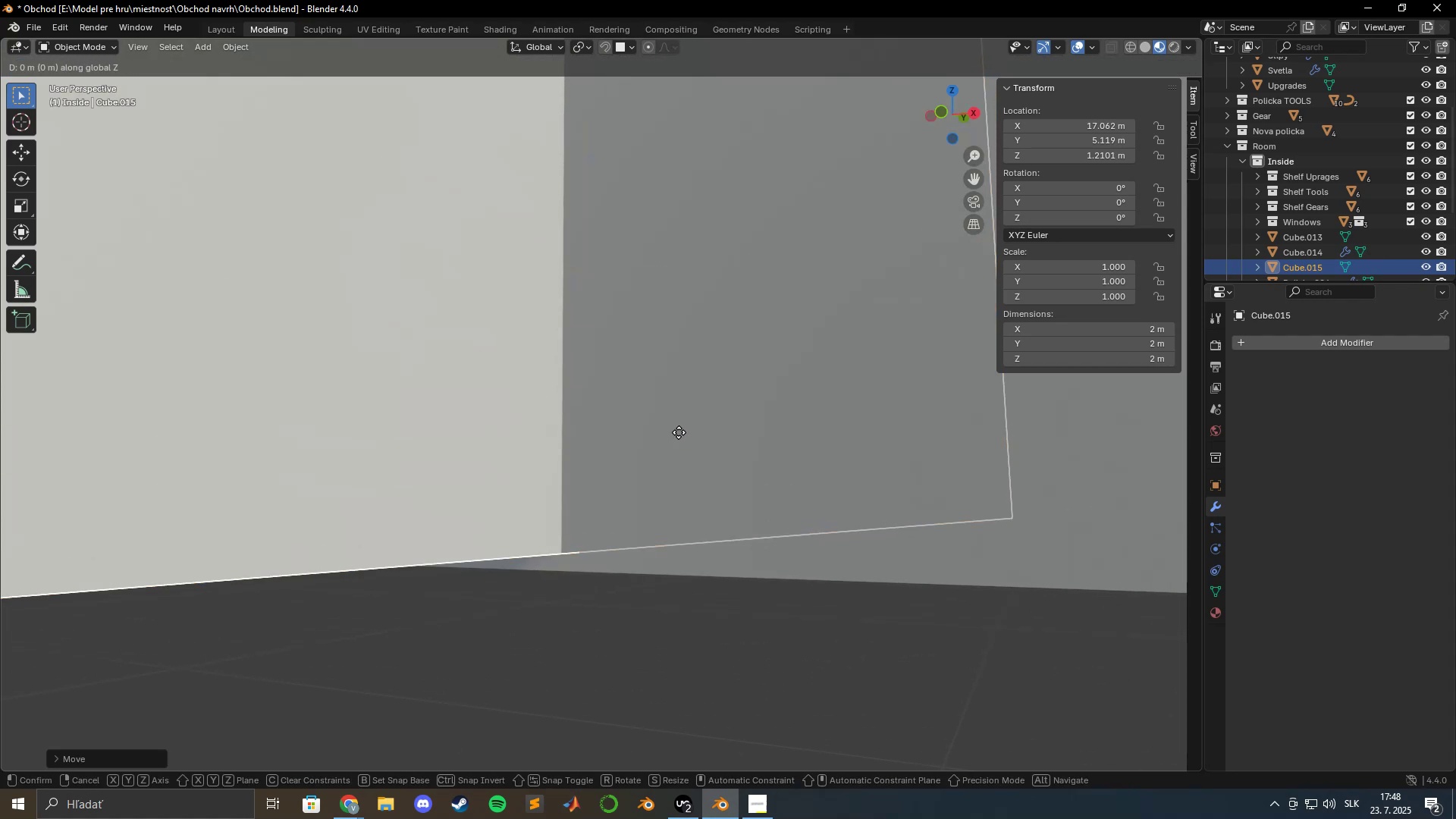 
hold_key(key=ShiftLeft, duration=1.53)
 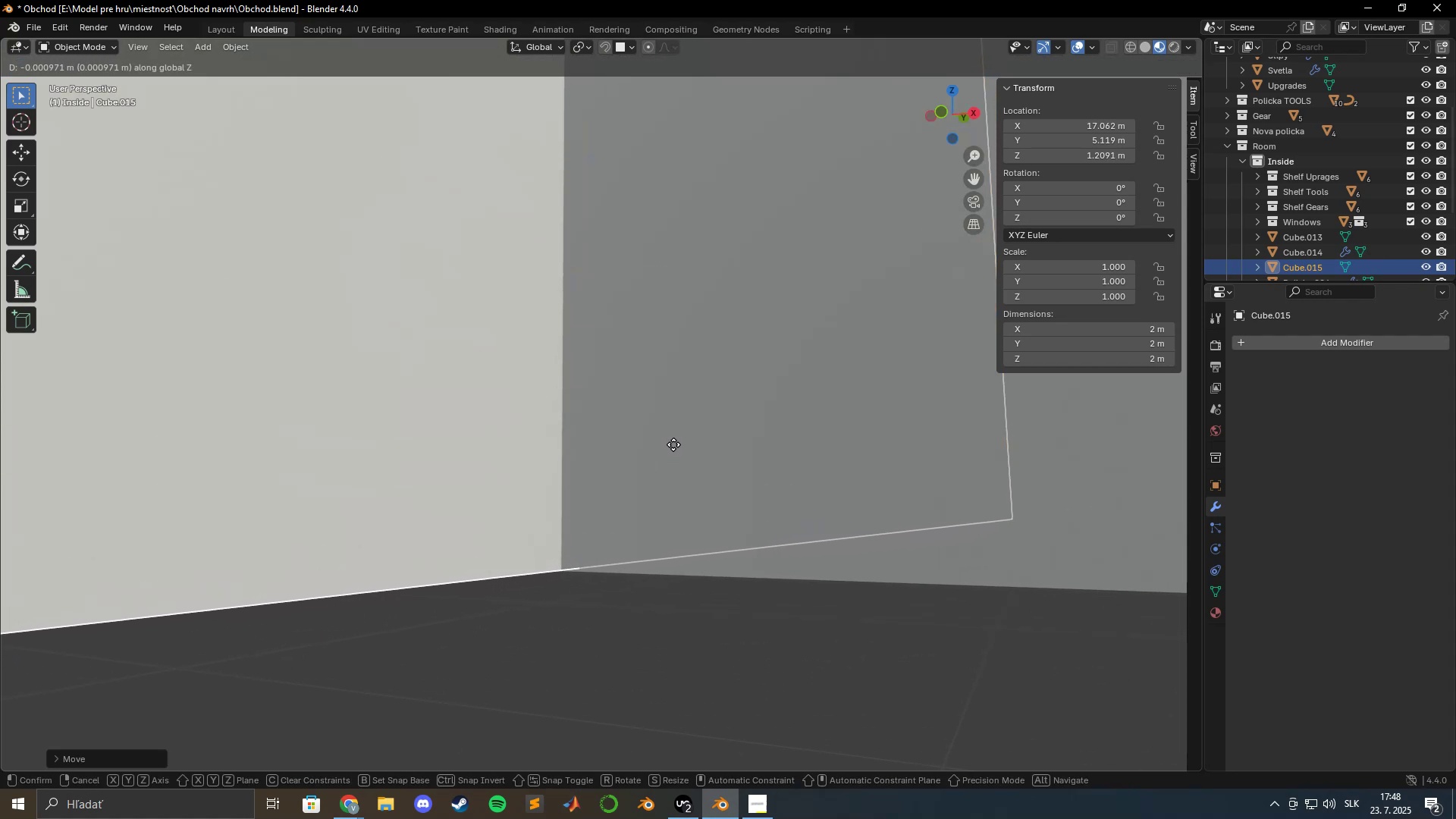 
hold_key(key=ShiftLeft, duration=1.52)
 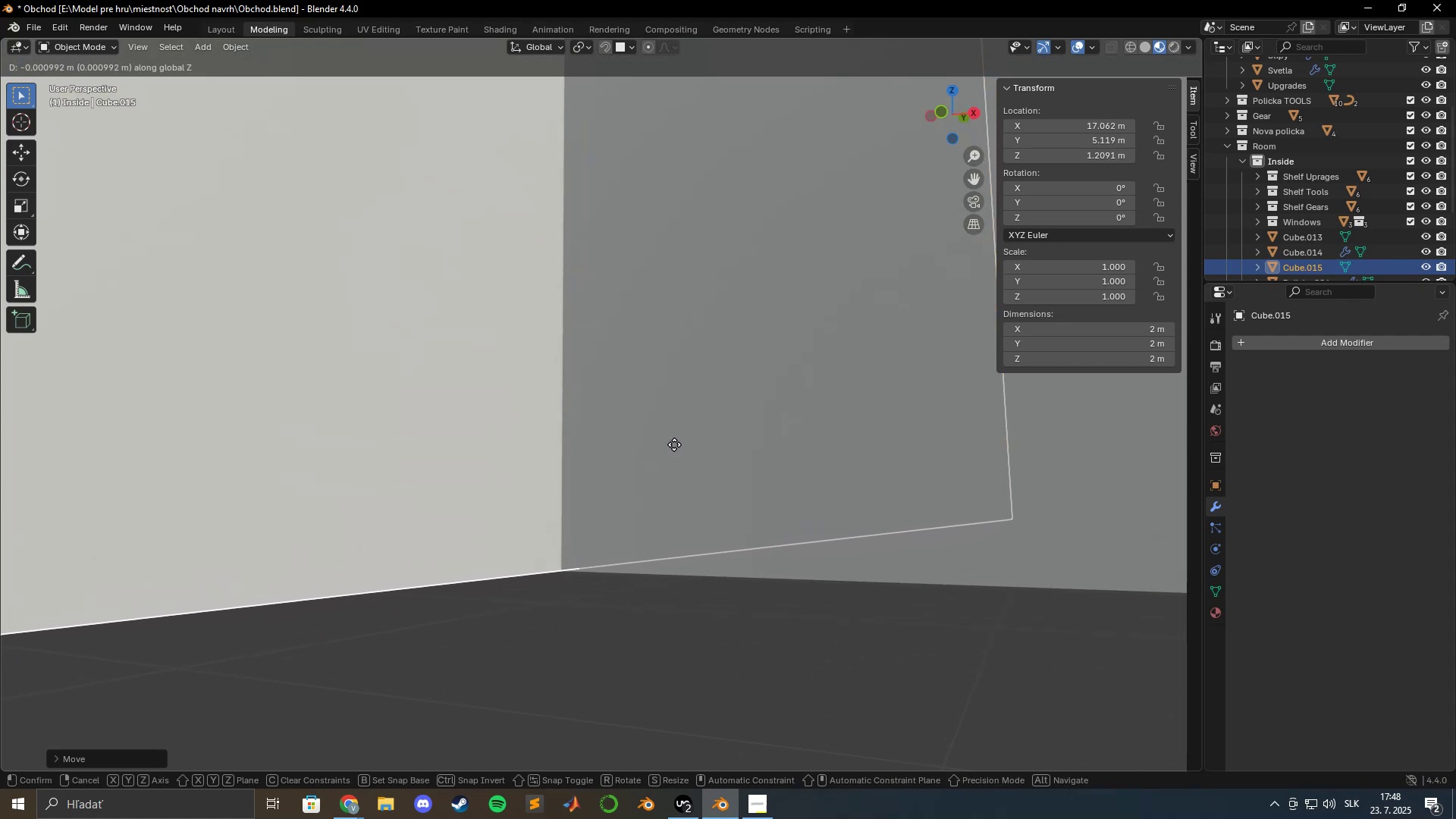 
hold_key(key=ShiftLeft, duration=0.94)
 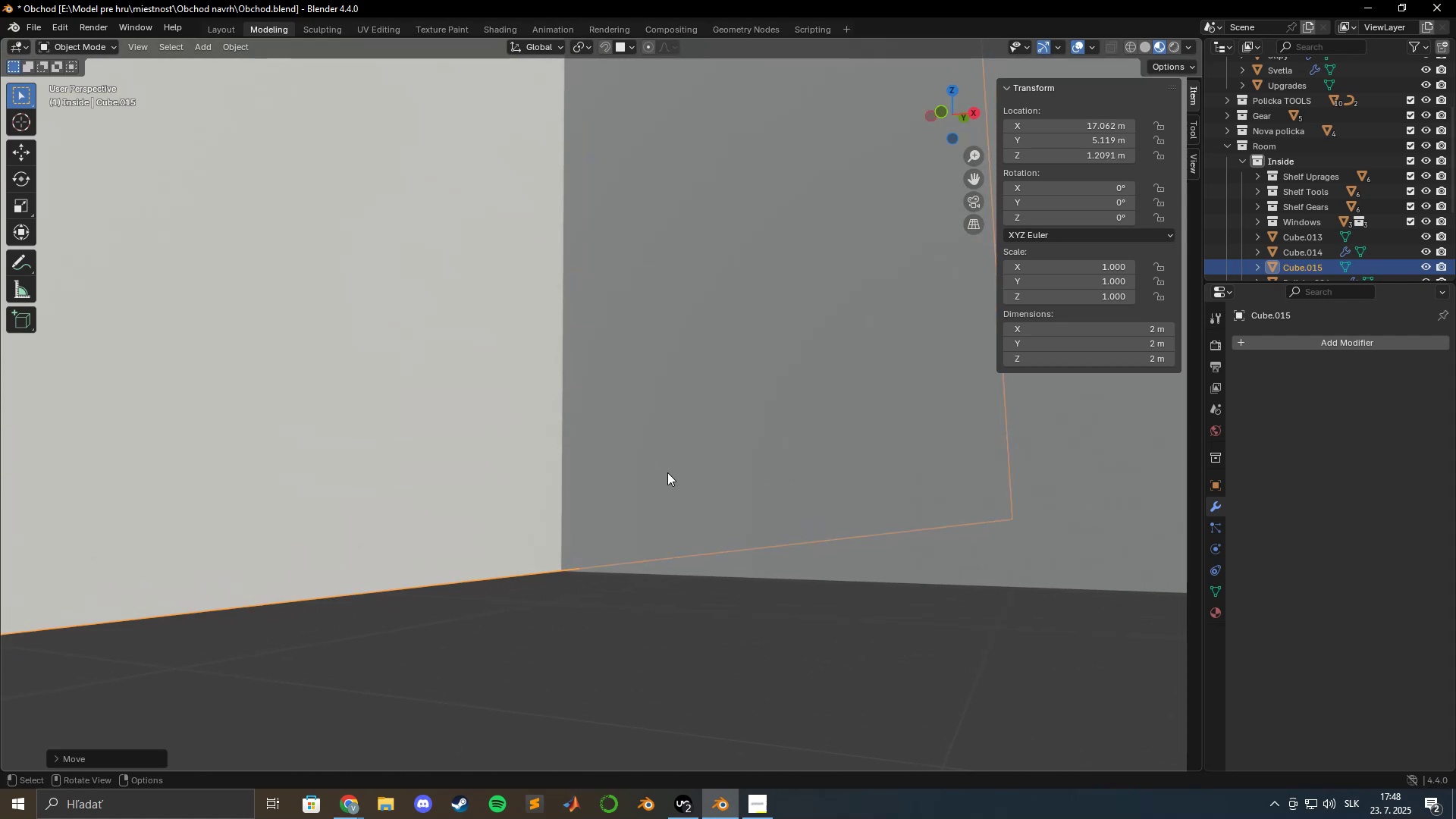 
hold_key(key=ShiftLeft, duration=1.5)
 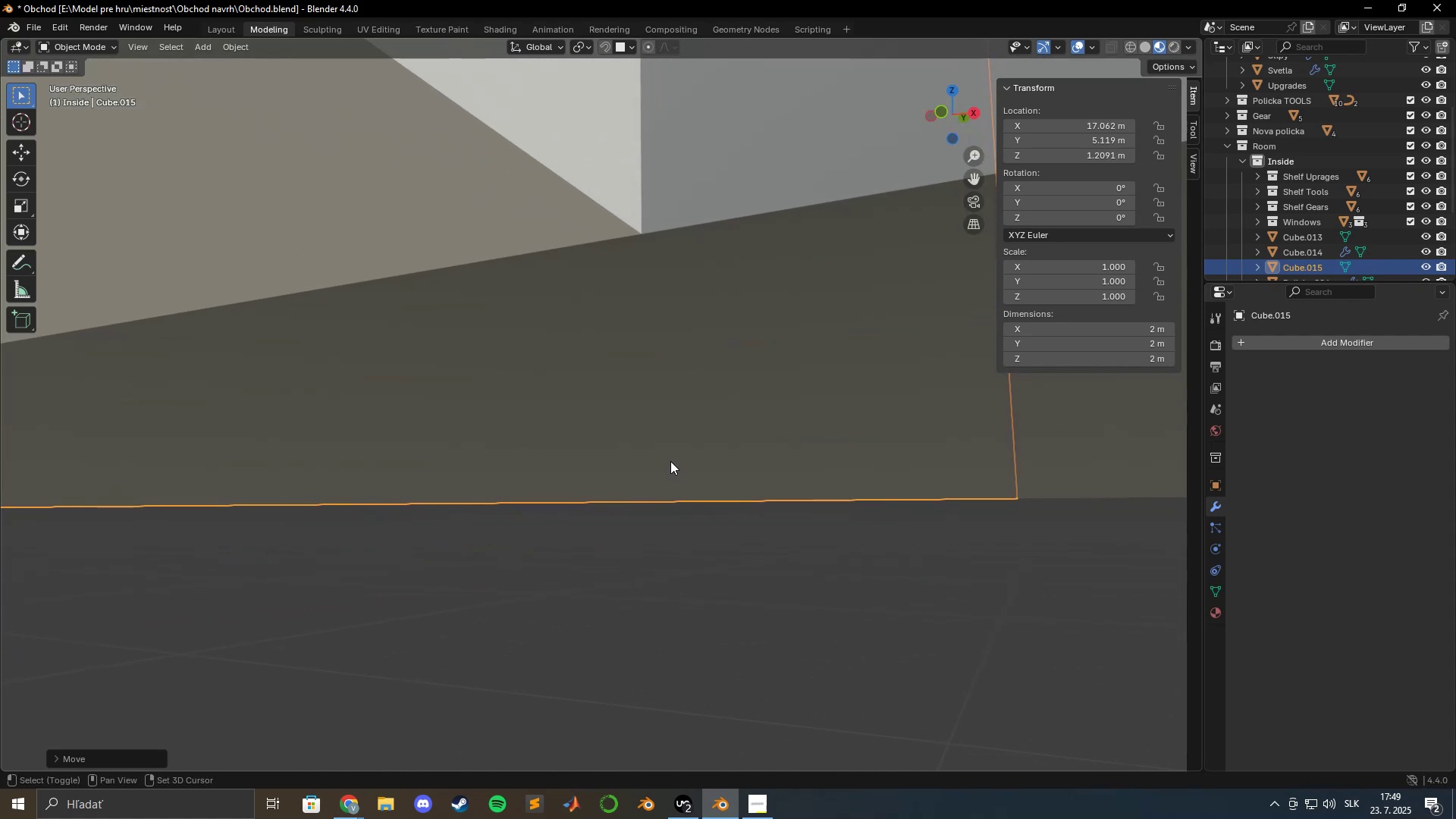 
key(Shift+ShiftLeft)
 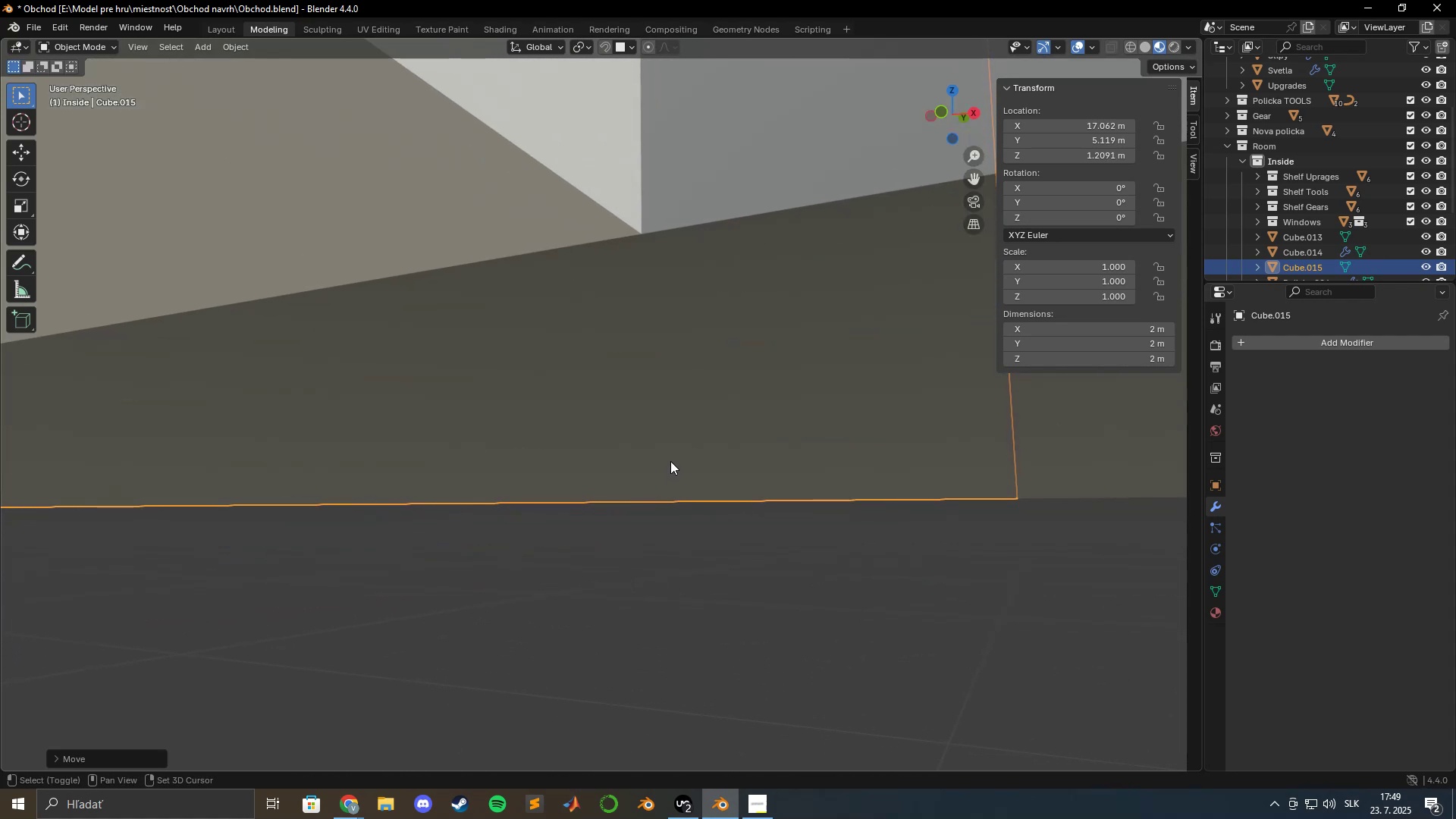 
key(Shift+ShiftLeft)
 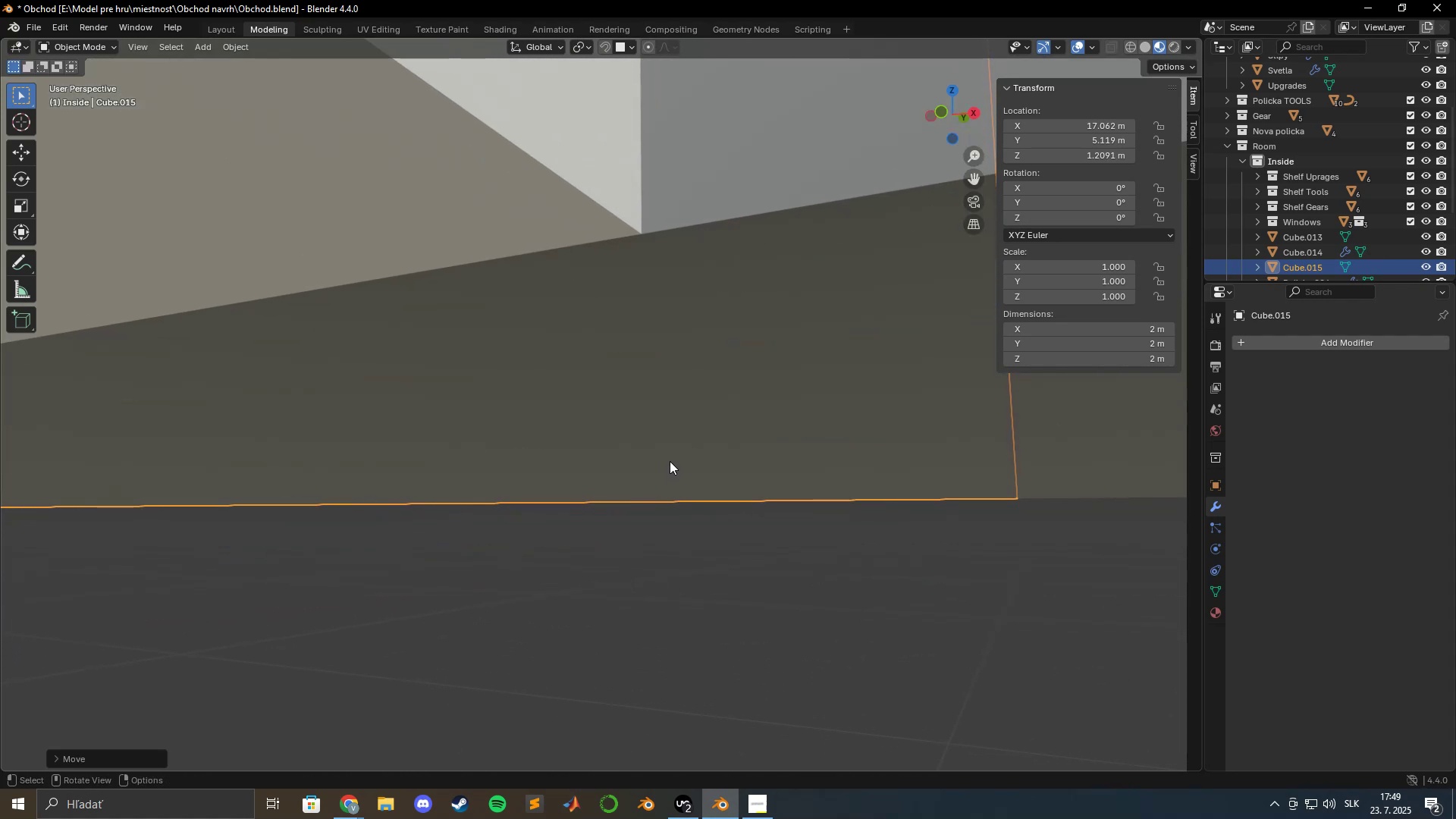 
scroll: coordinate [623, 492], scroll_direction: down, amount: 12.0
 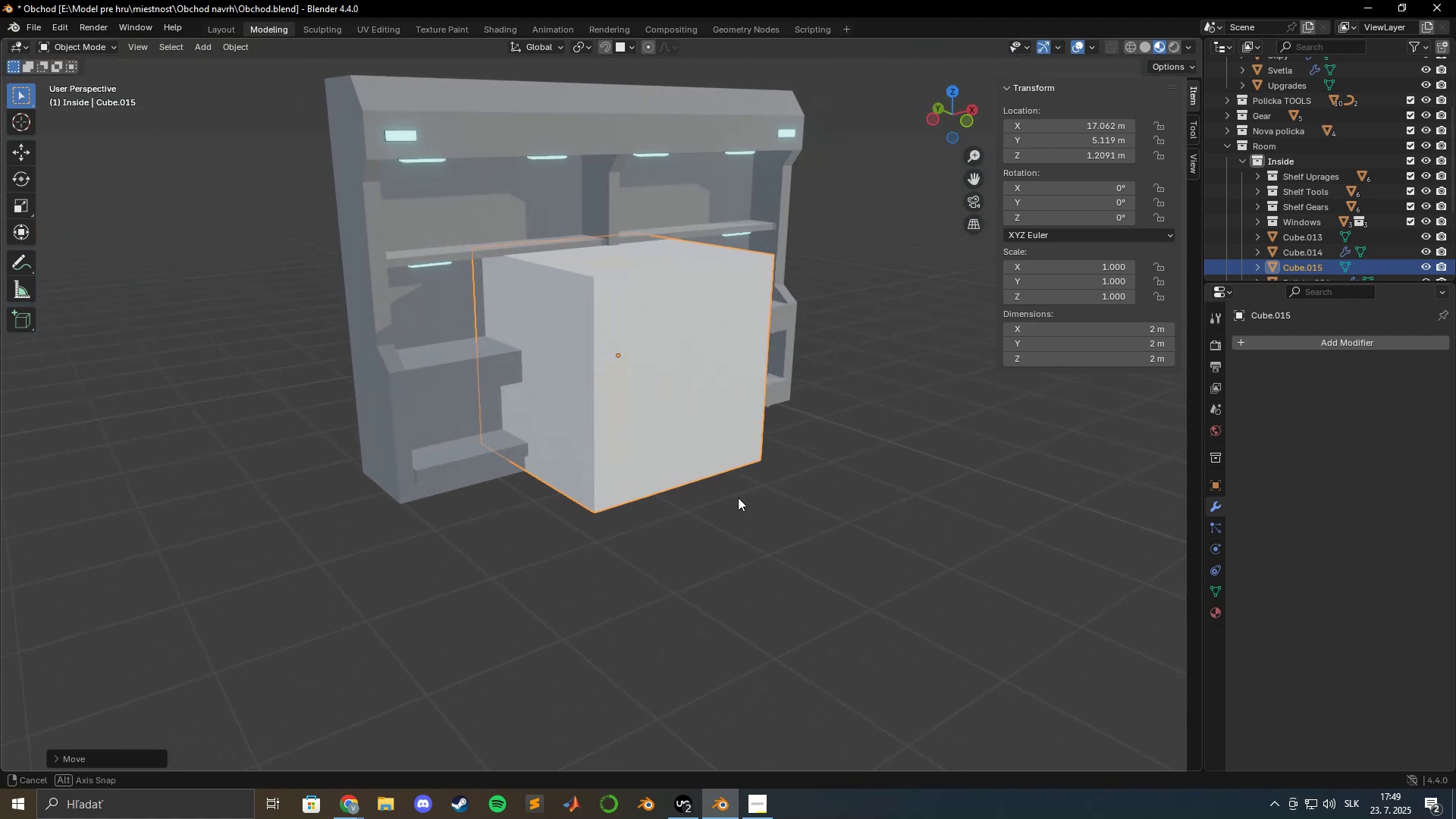 
wait(5.36)
 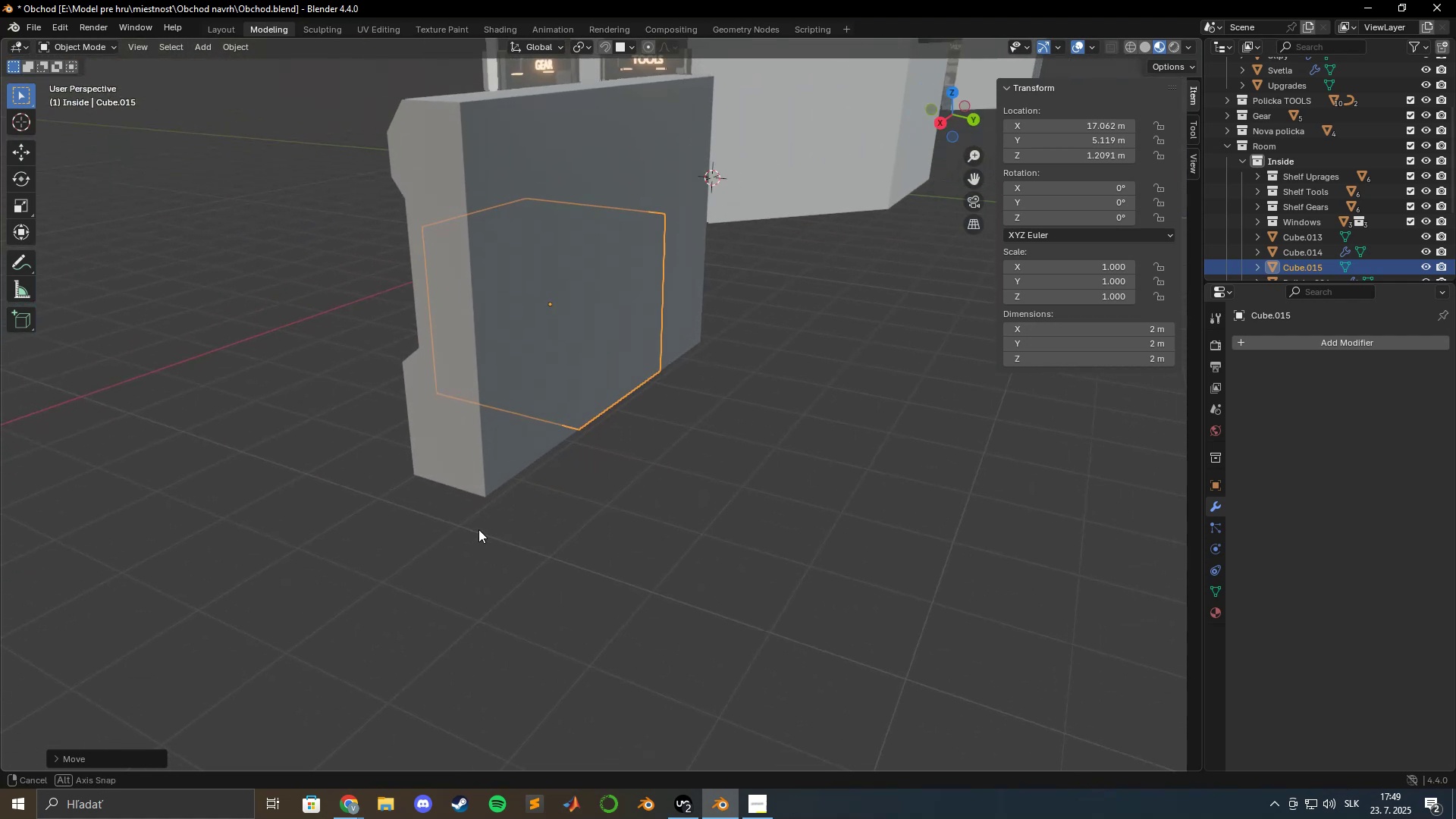 
type(gx)
 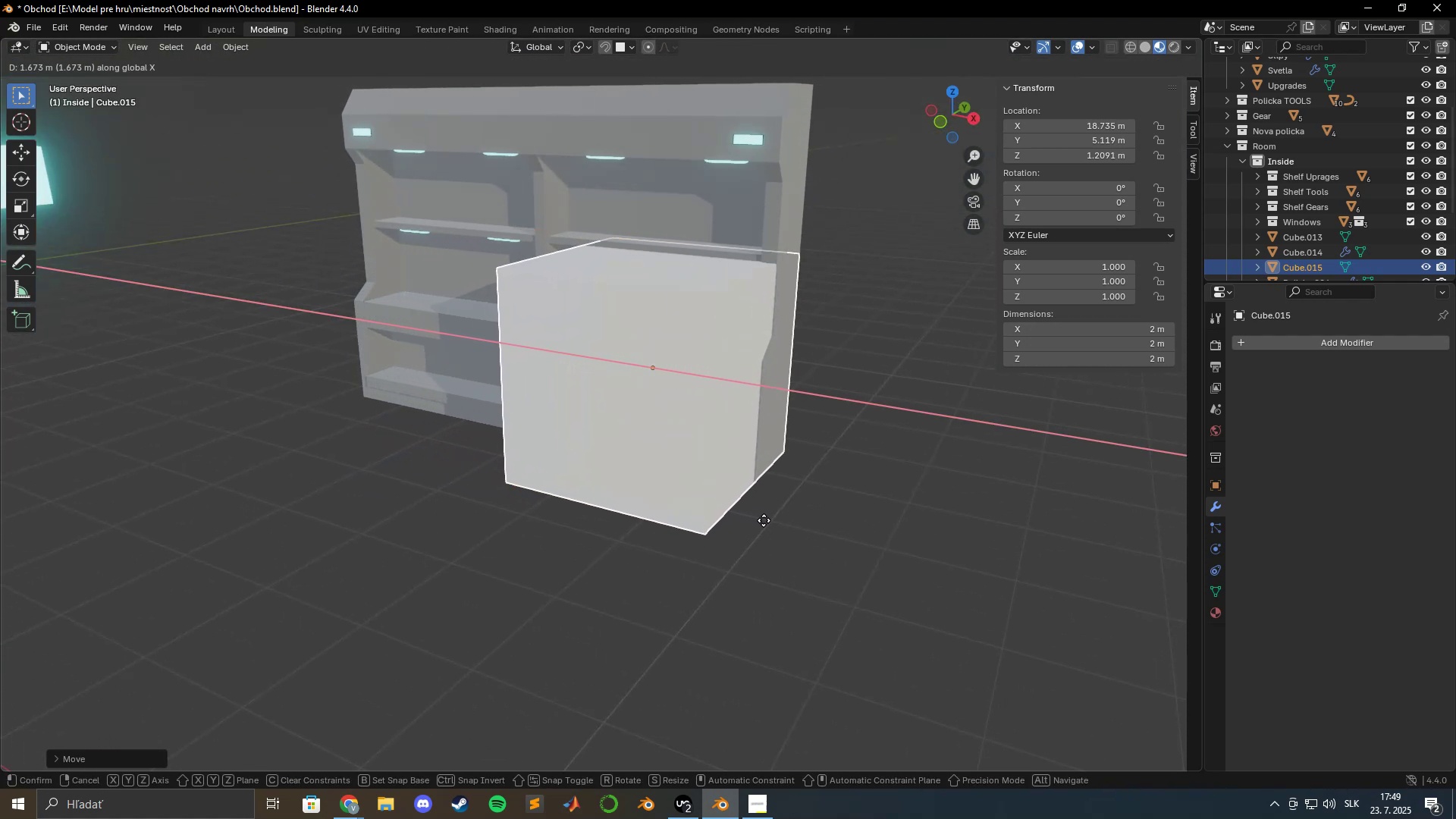 
hold_key(key=ShiftLeft, duration=1.52)
 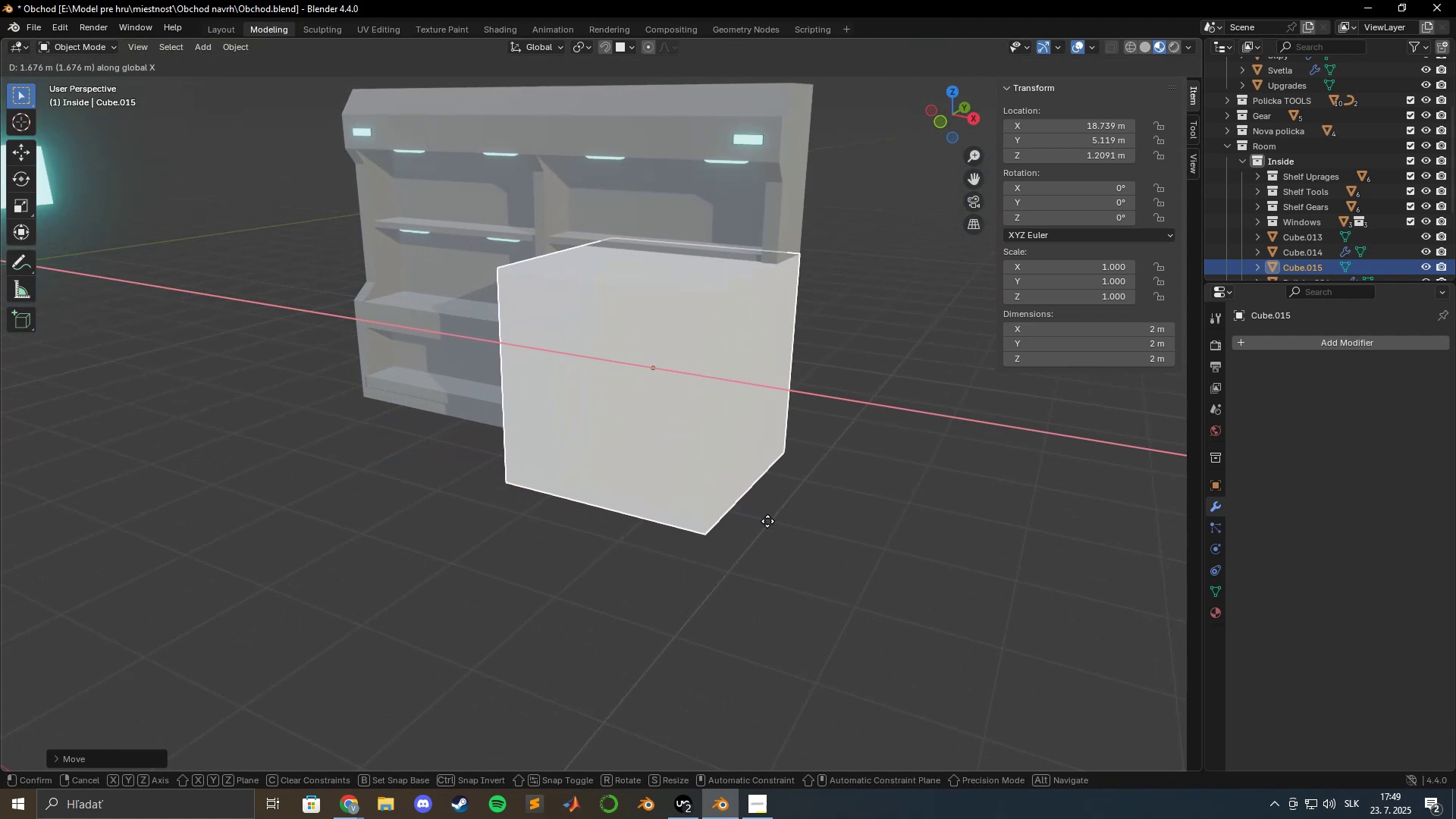 
hold_key(key=ShiftLeft, duration=1.53)
 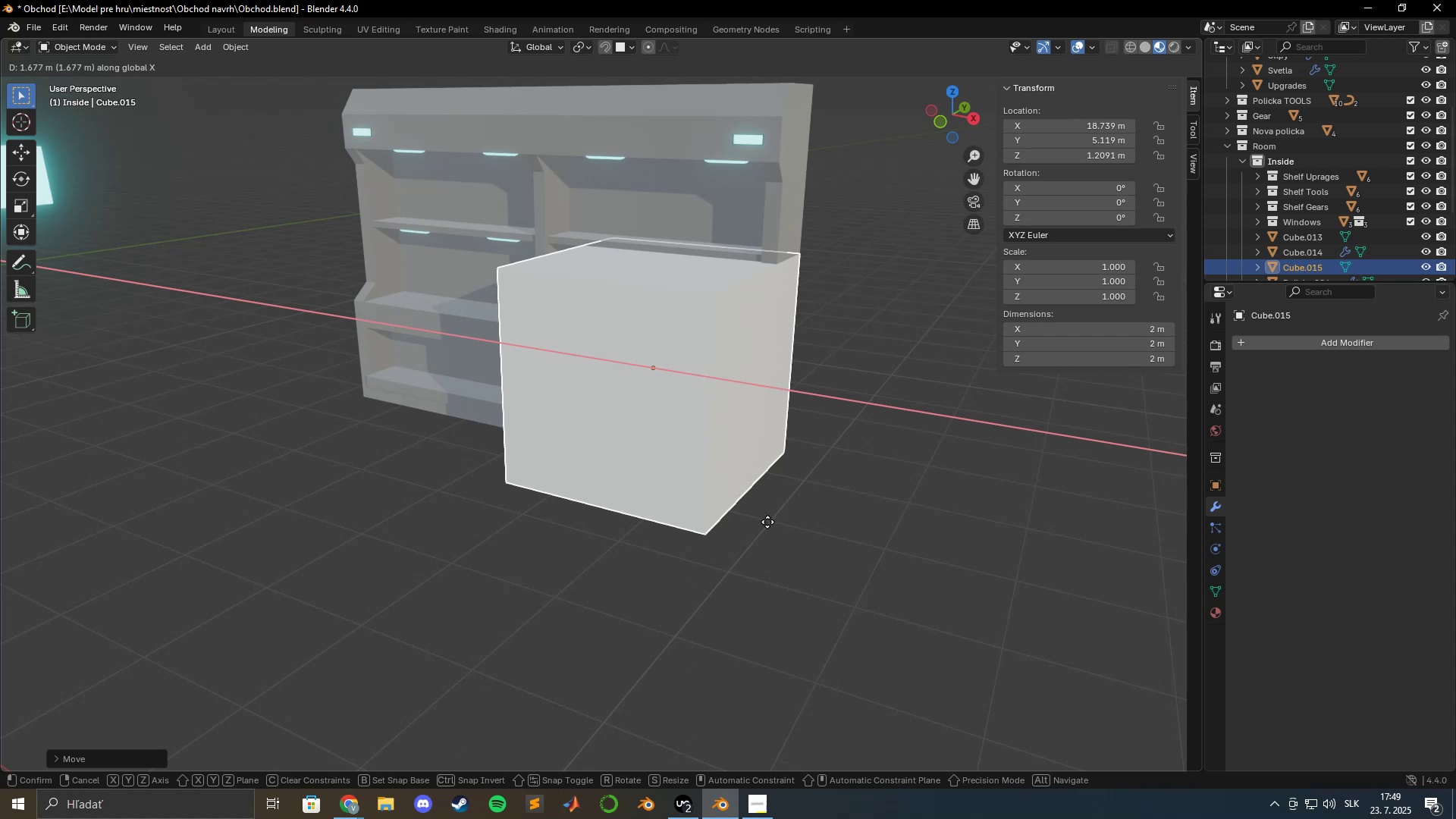 
hold_key(key=ShiftLeft, duration=1.52)
 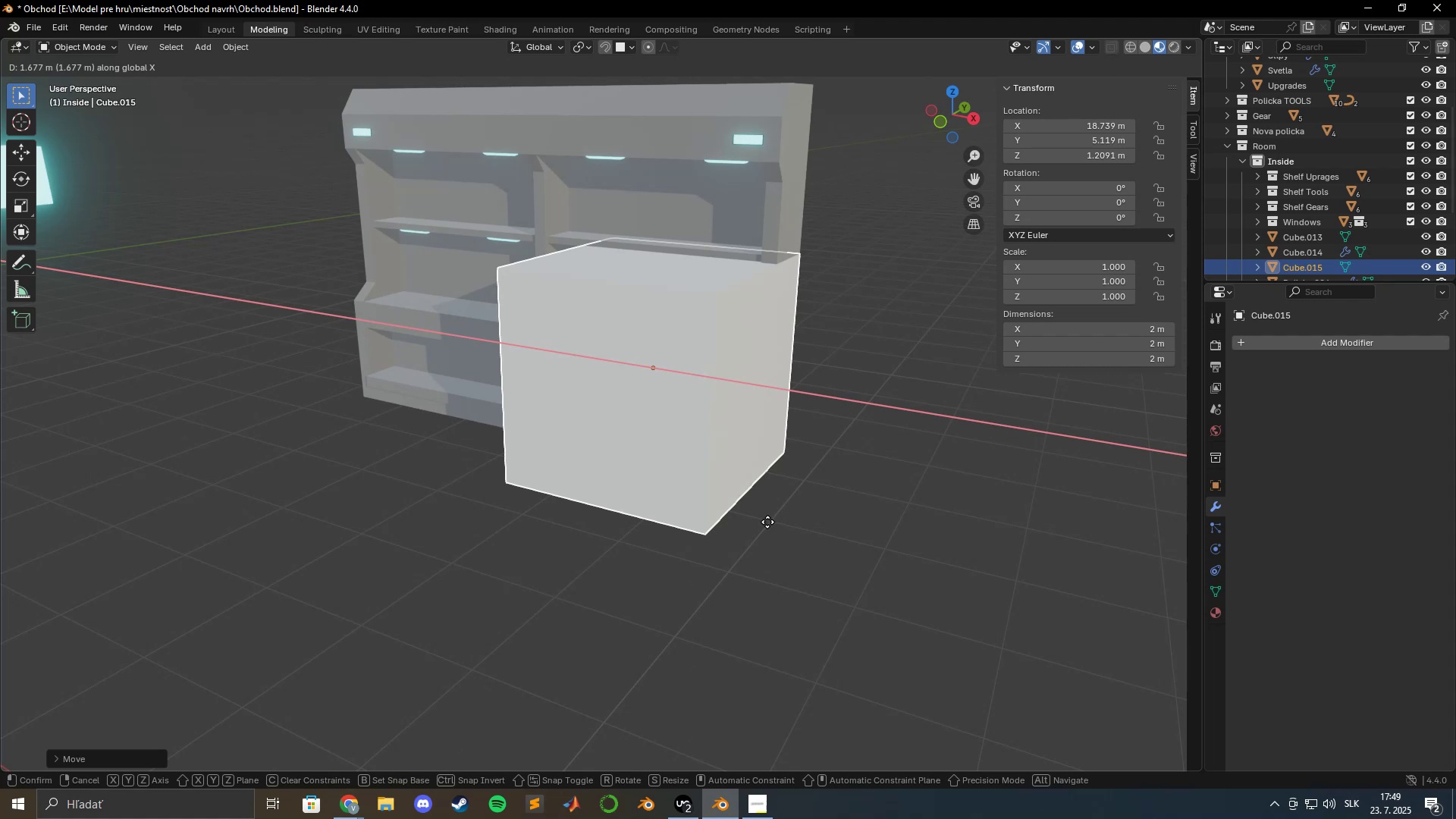 
hold_key(key=ShiftLeft, duration=1.51)
 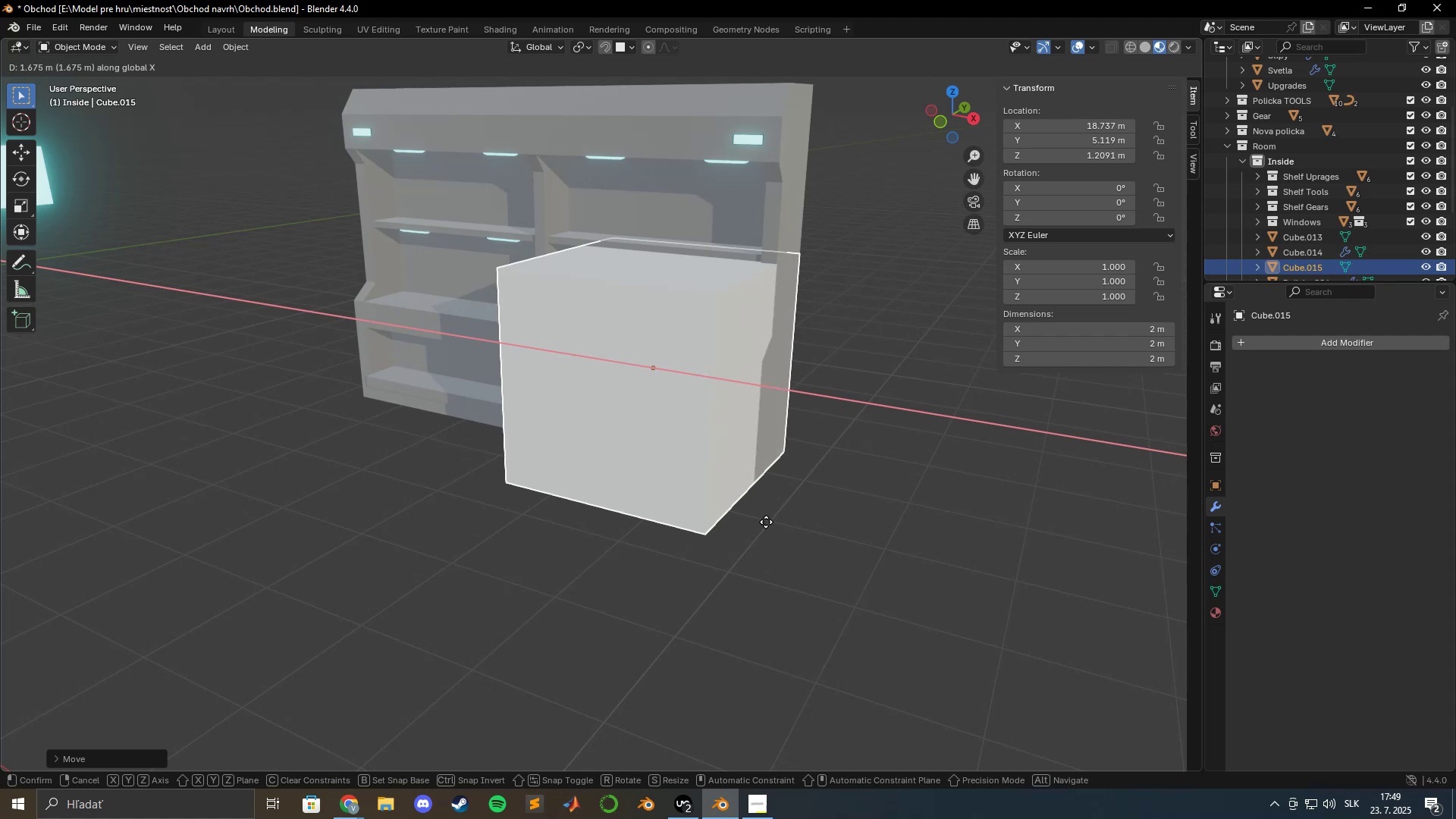 
hold_key(key=ShiftLeft, duration=1.51)
left_click([766, 522])
 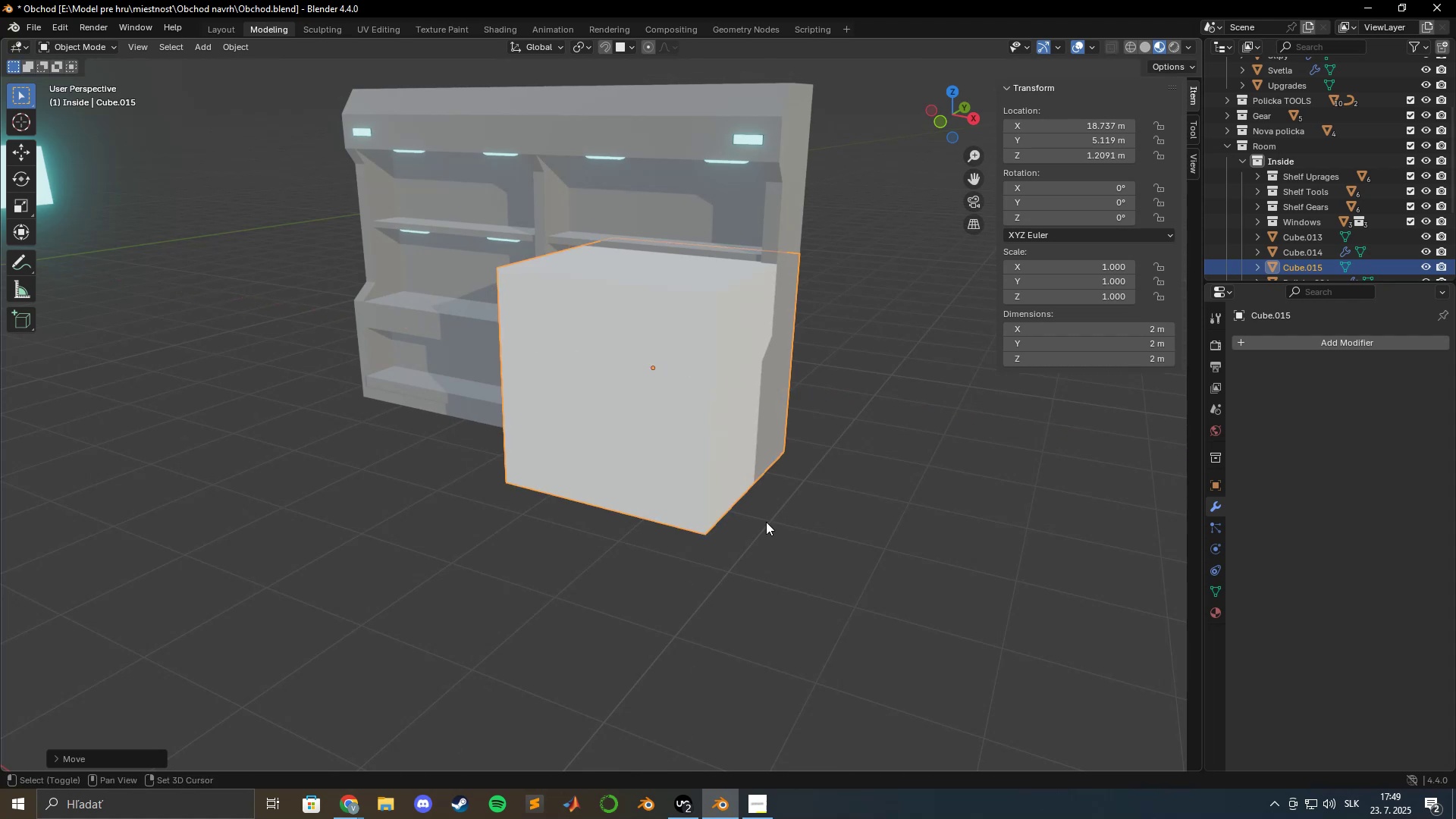 
key(Shift+ShiftLeft)
 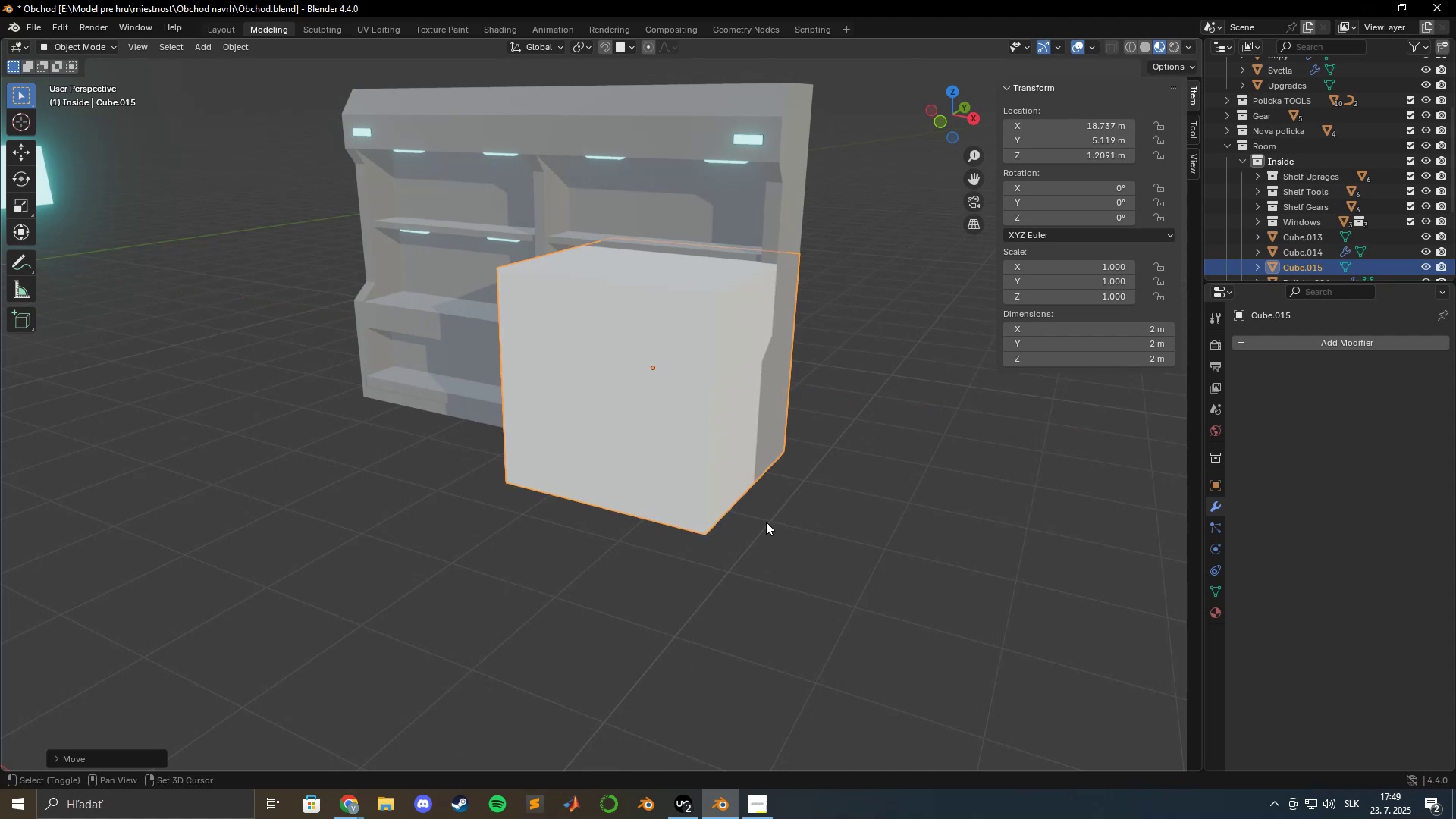 
key(Shift+ShiftLeft)
 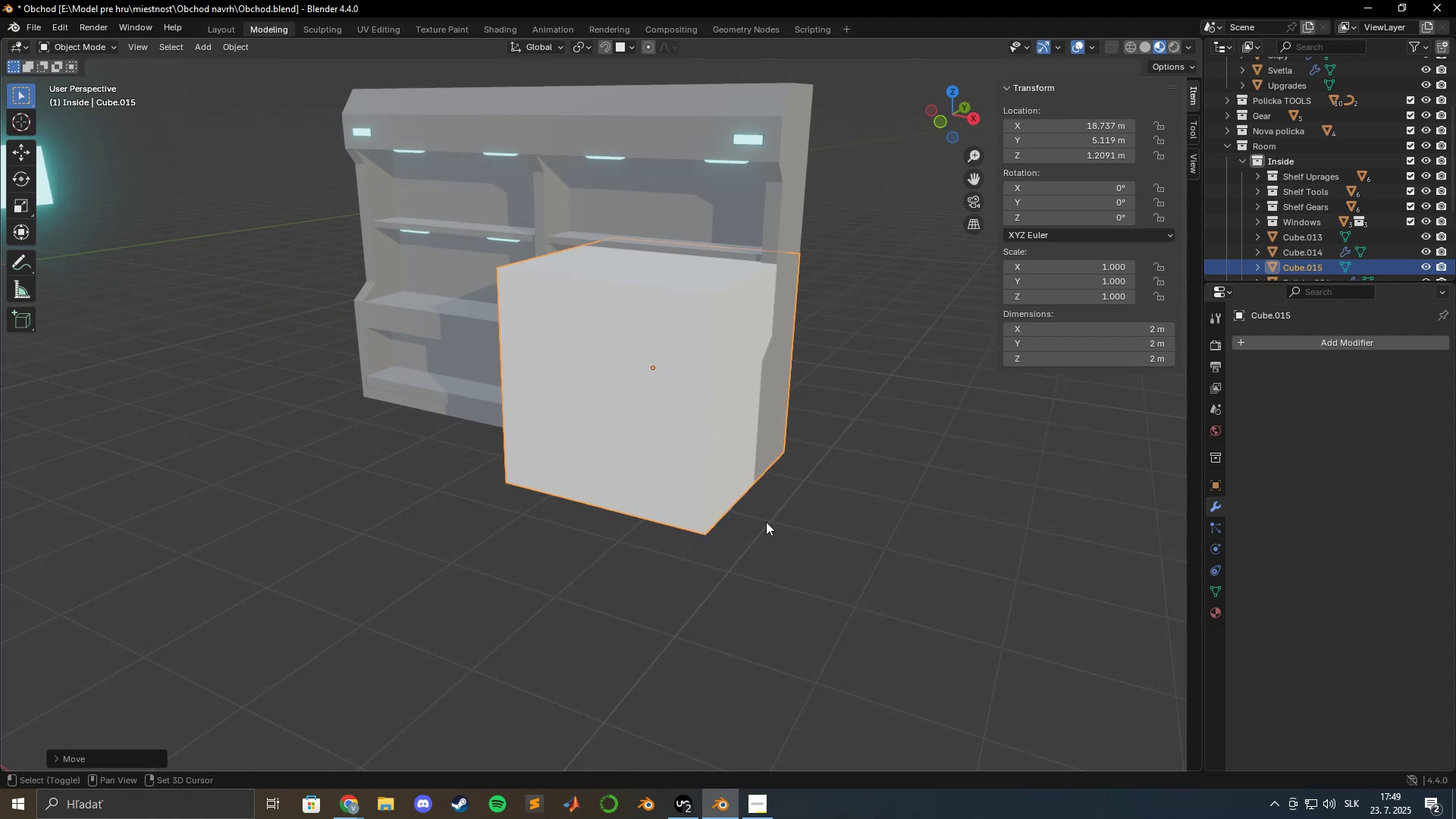 
key(Shift+ShiftLeft)
 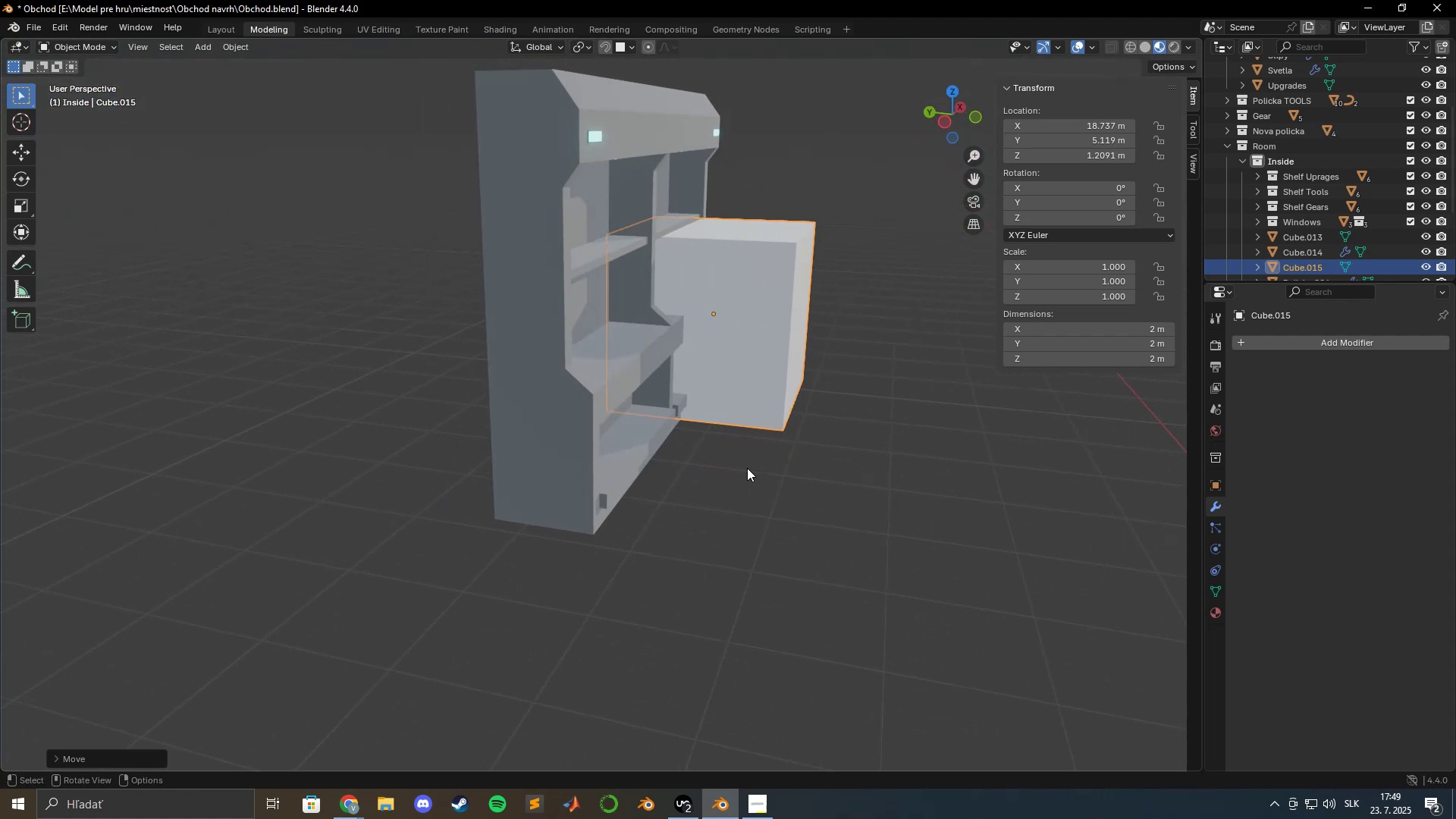 
wait(5.54)
 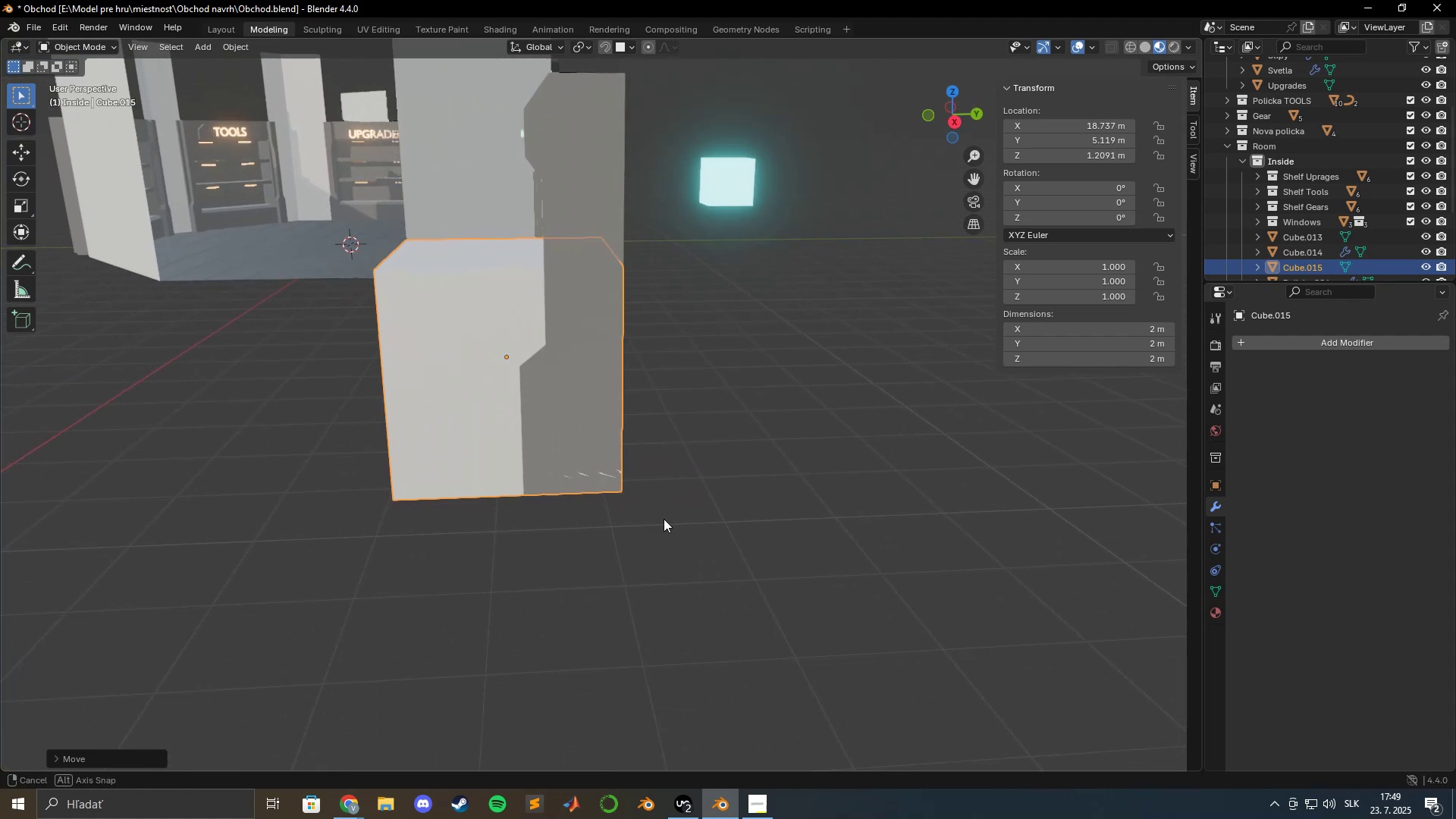 
key(Tab)
 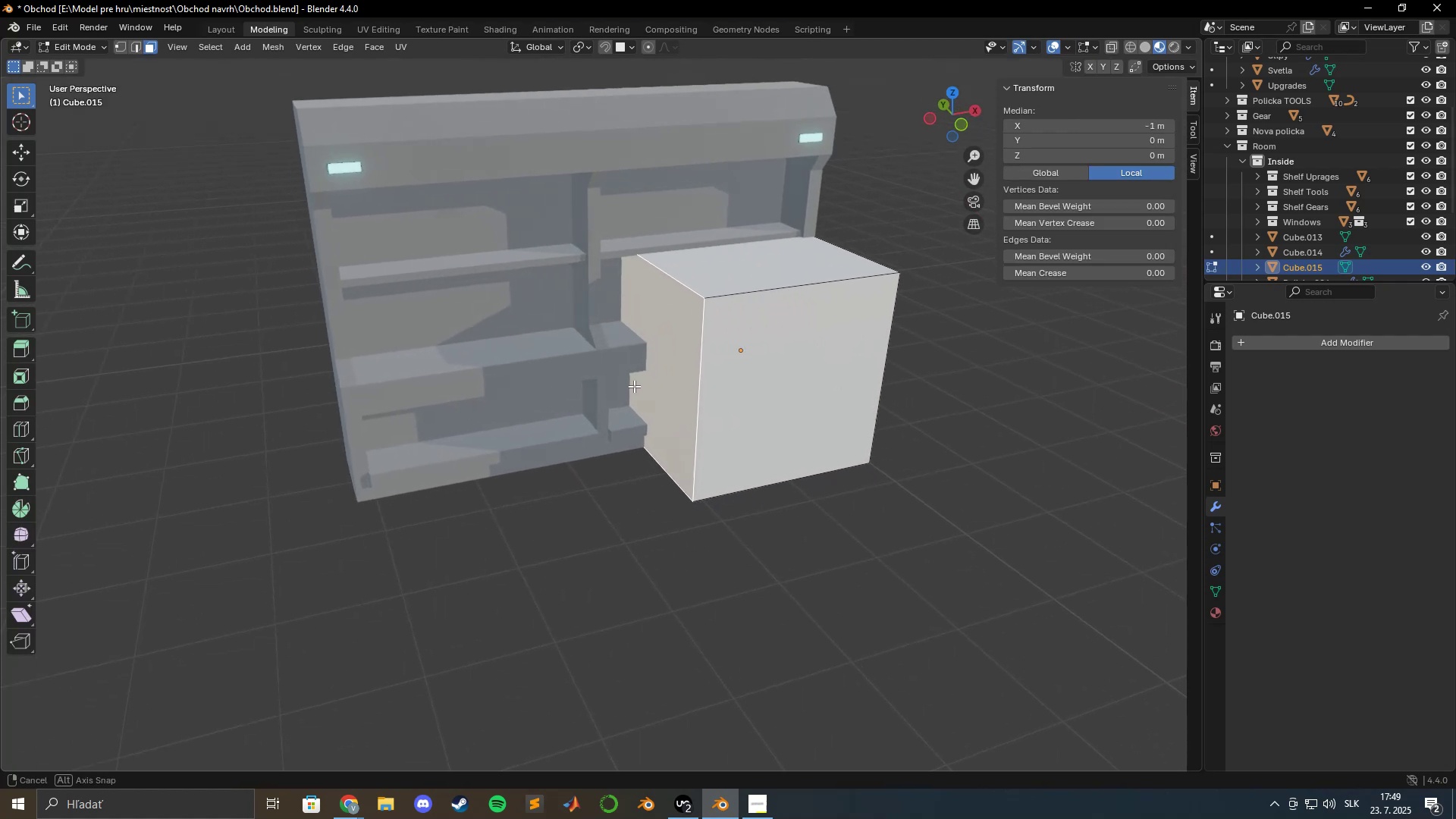 
hold_key(key=ShiftLeft, duration=0.48)
 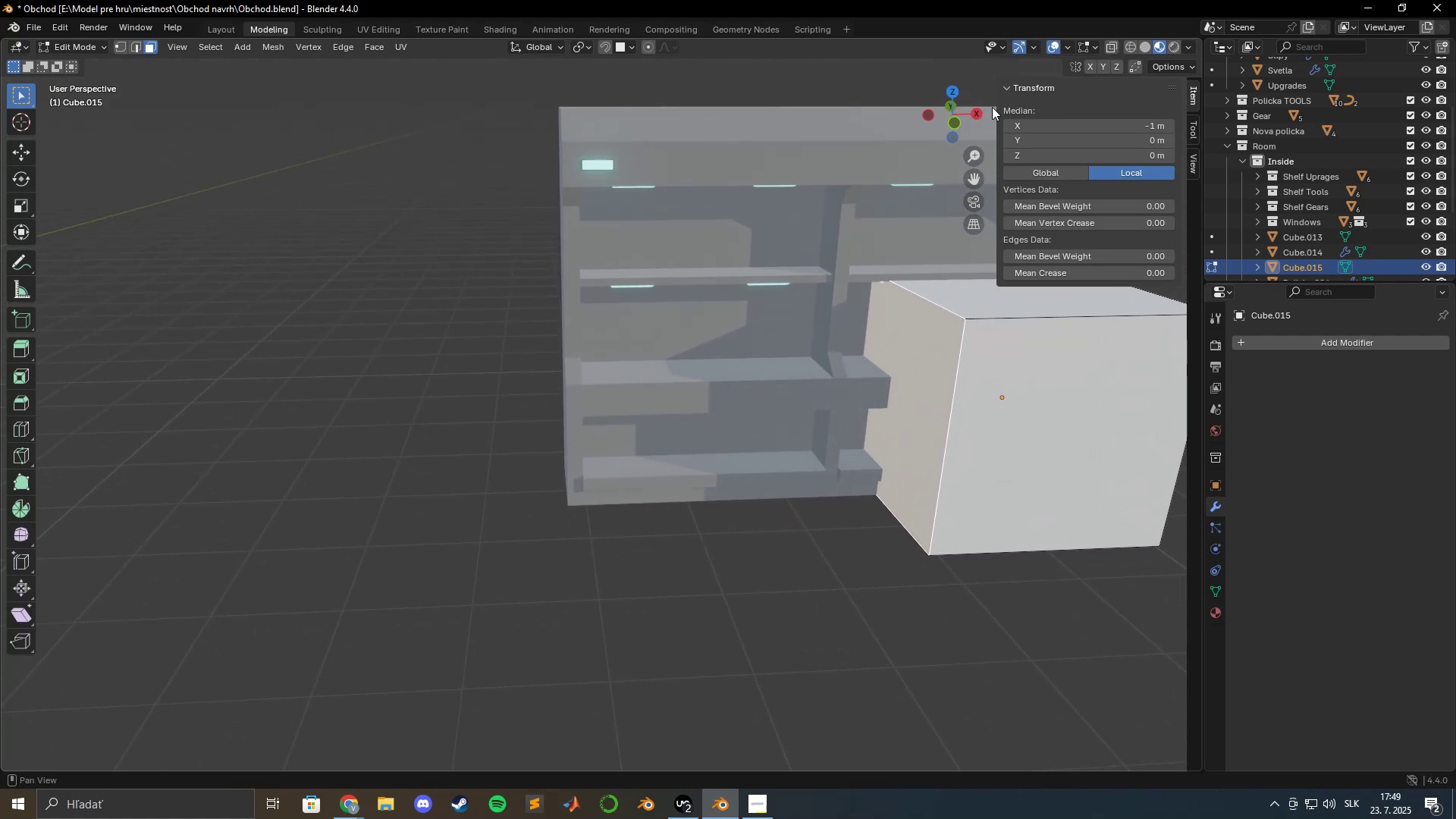 
left_click([926, 118])
 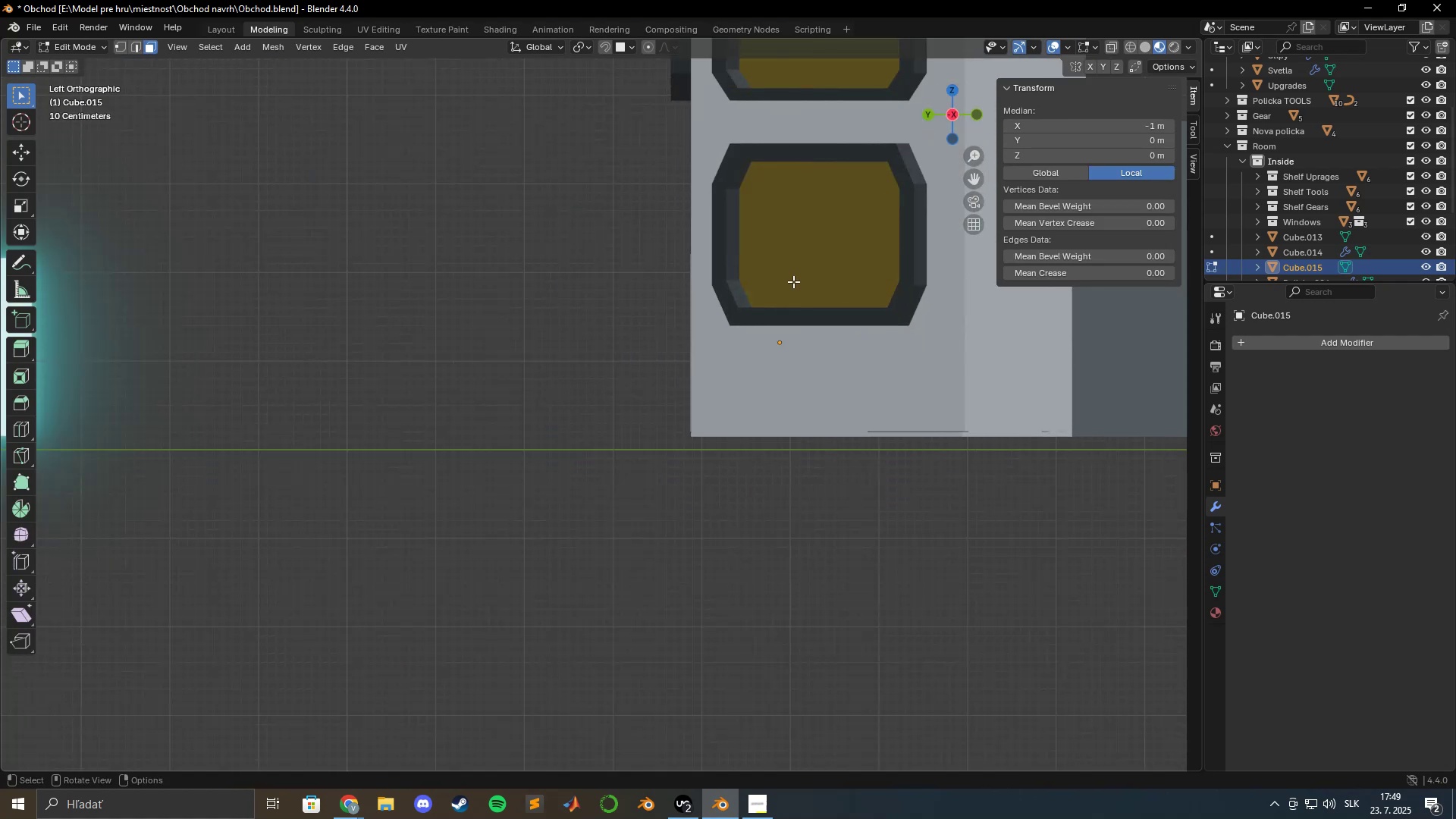 
hold_key(key=ShiftLeft, duration=1.5)
 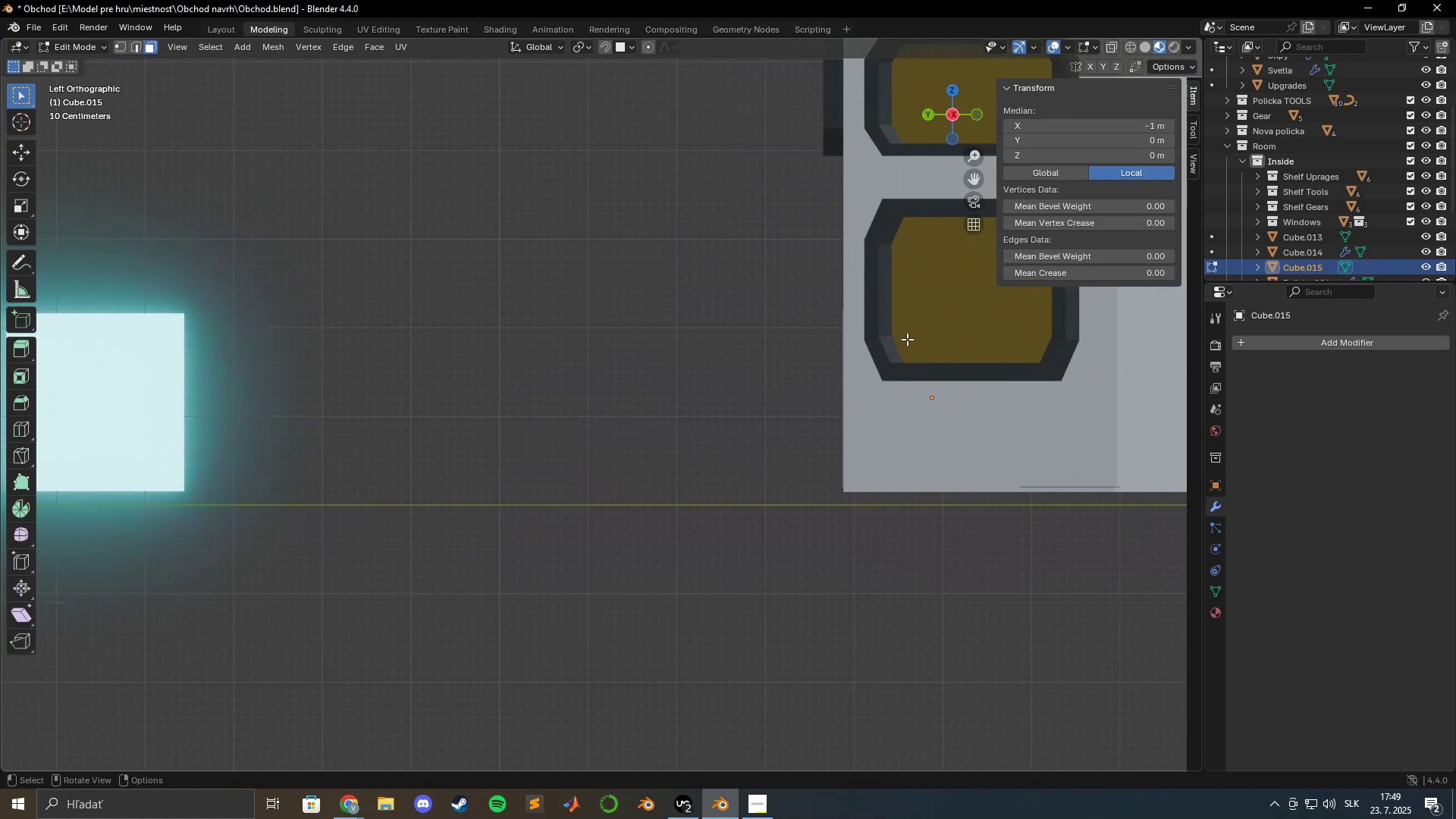 
hold_key(key=ShiftLeft, duration=0.38)
 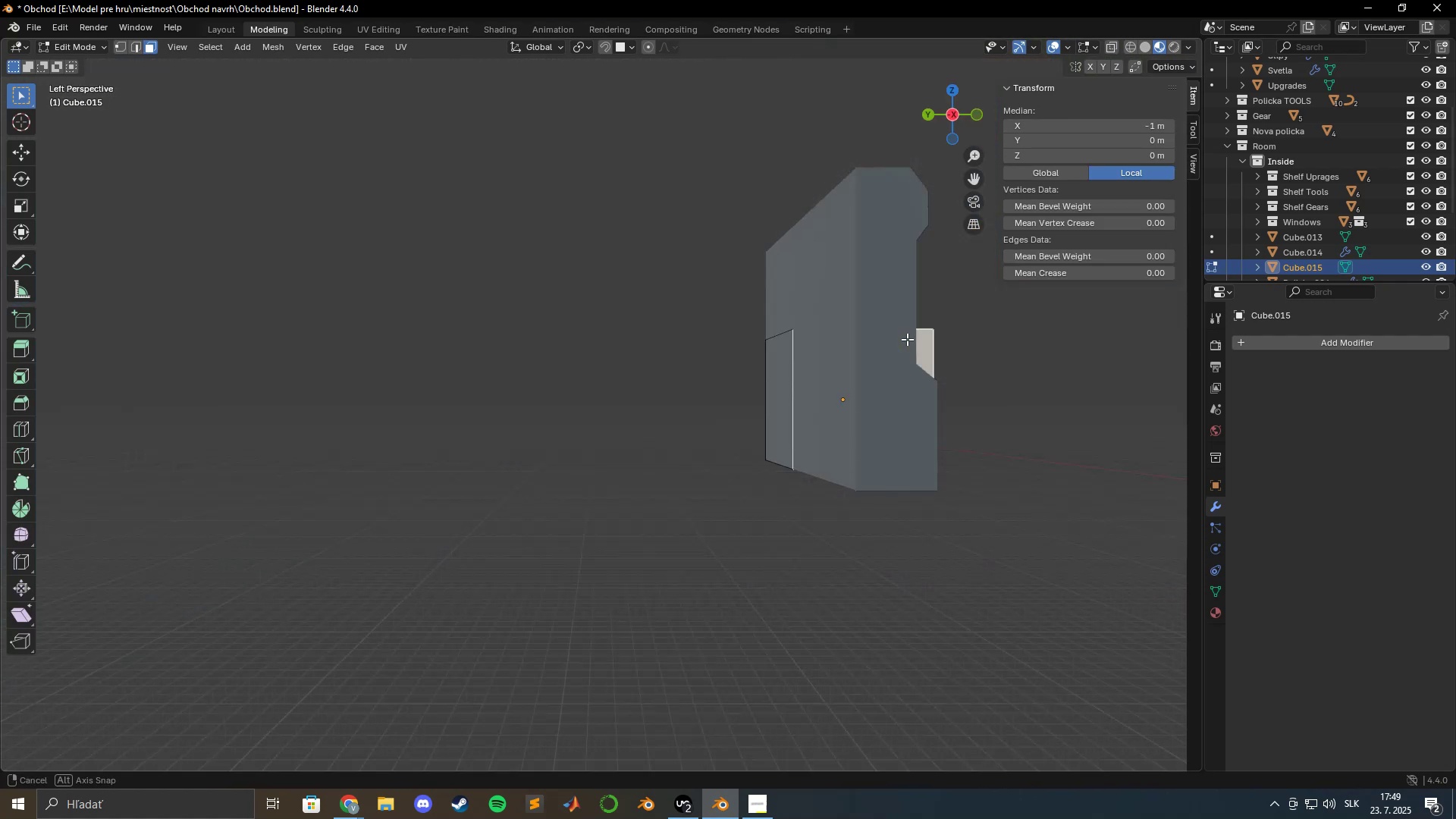 
middle_click([907, 339])
 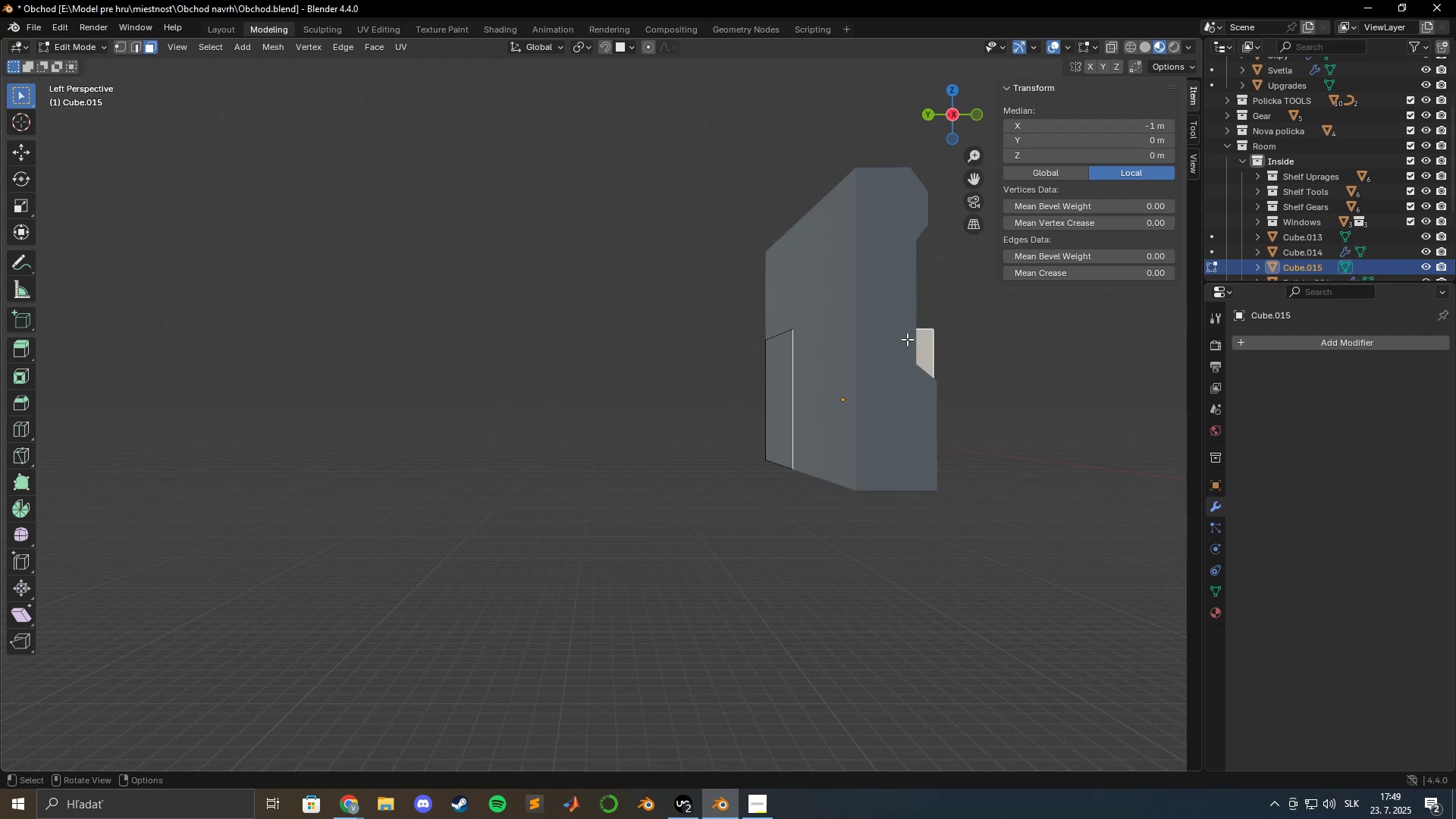 
hold_key(key=ShiftLeft, duration=0.88)
 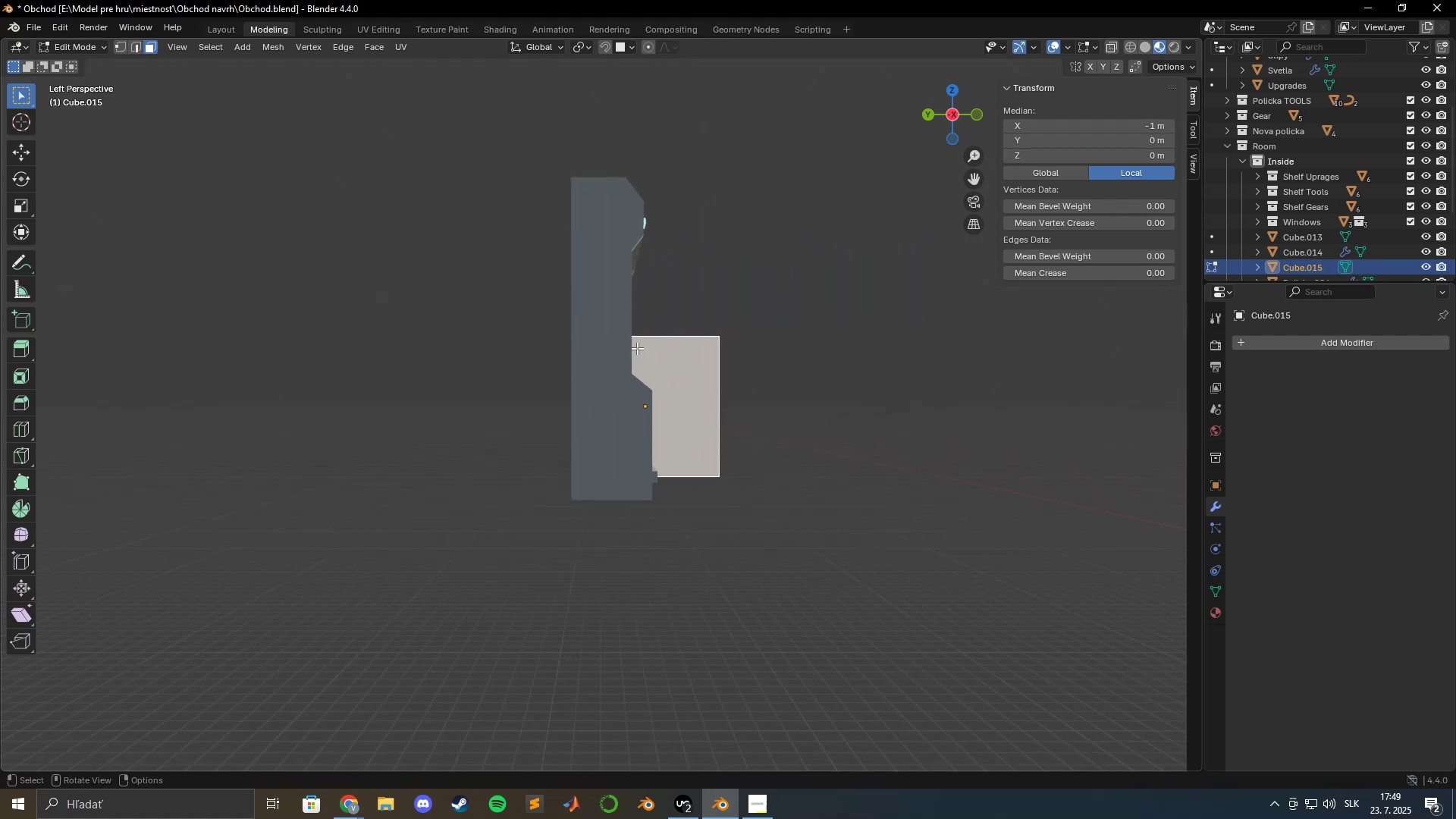 
scroll: coordinate [638, 349], scroll_direction: up, amount: 7.0
 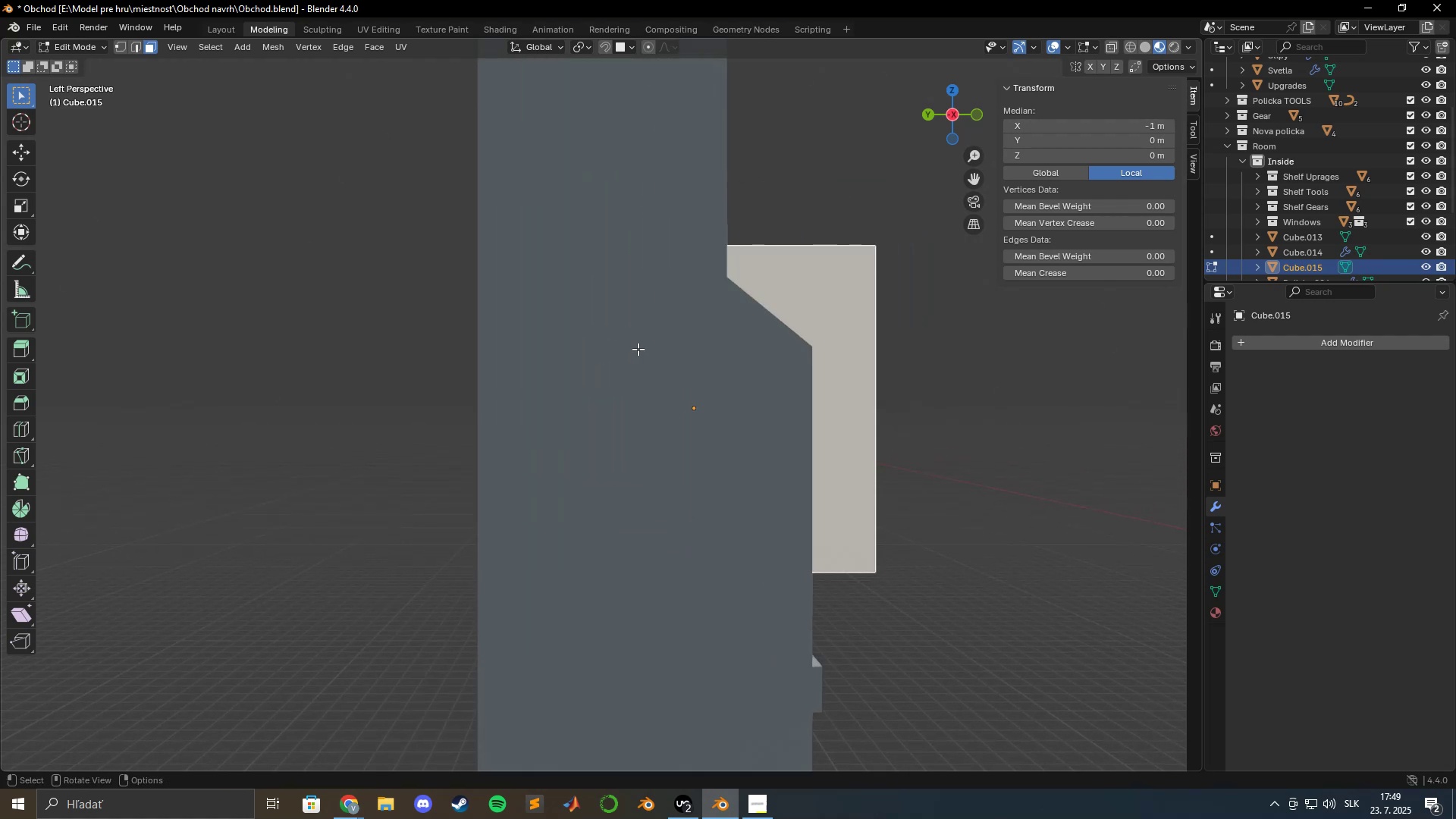 
hold_key(key=ShiftLeft, duration=1.54)
 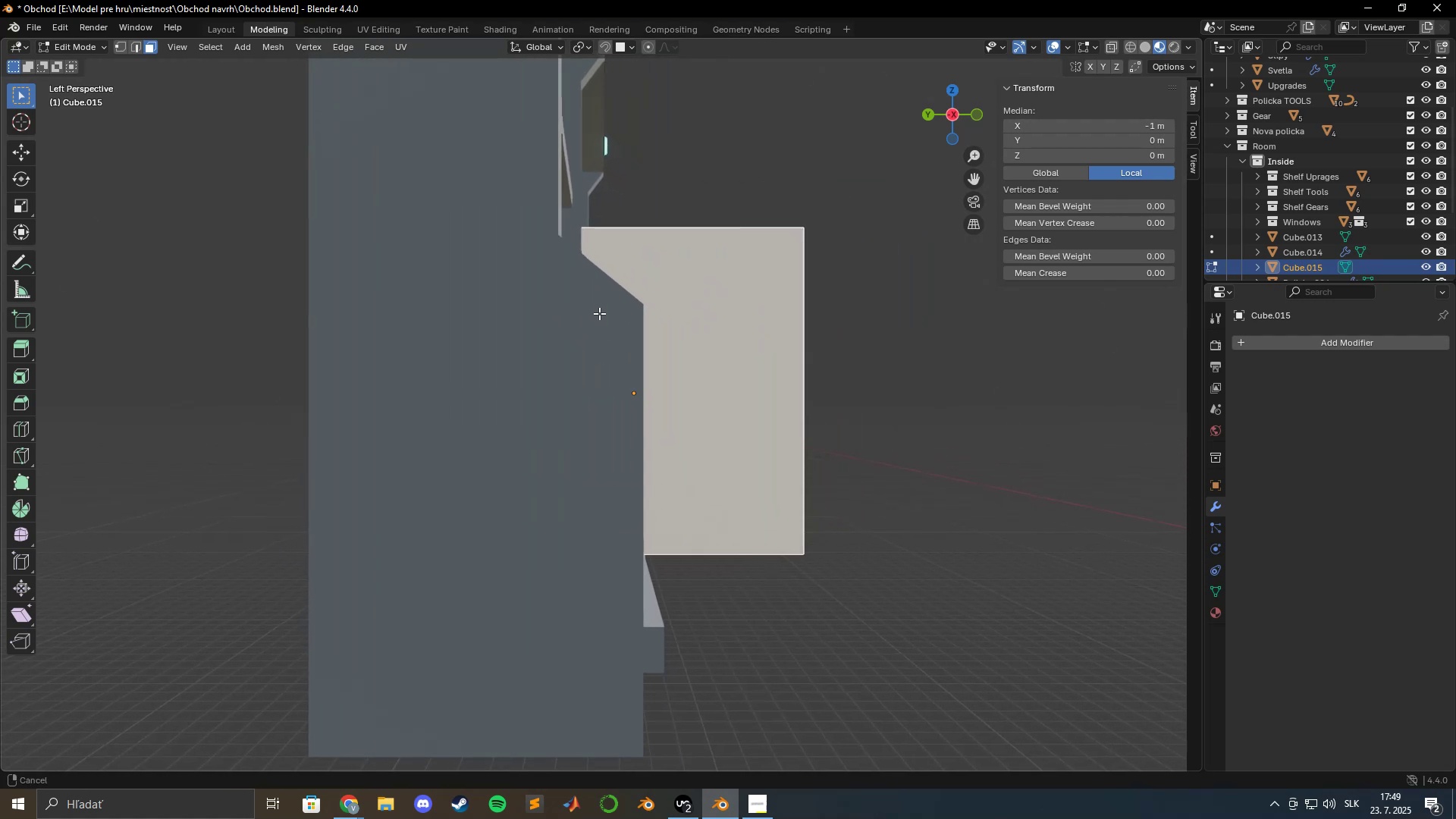 
hold_key(key=ShiftLeft, duration=0.95)
 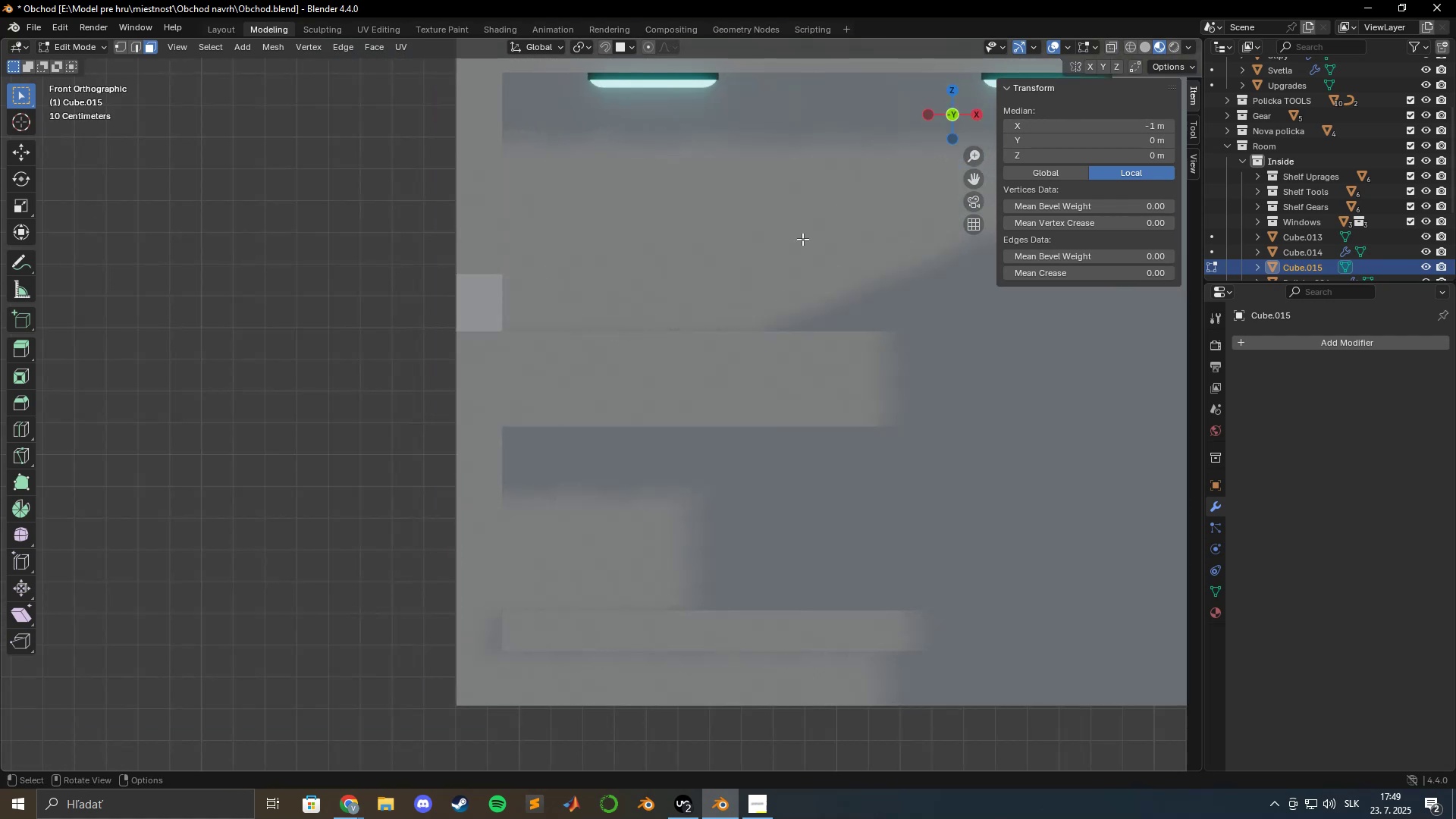 
type(gx)
 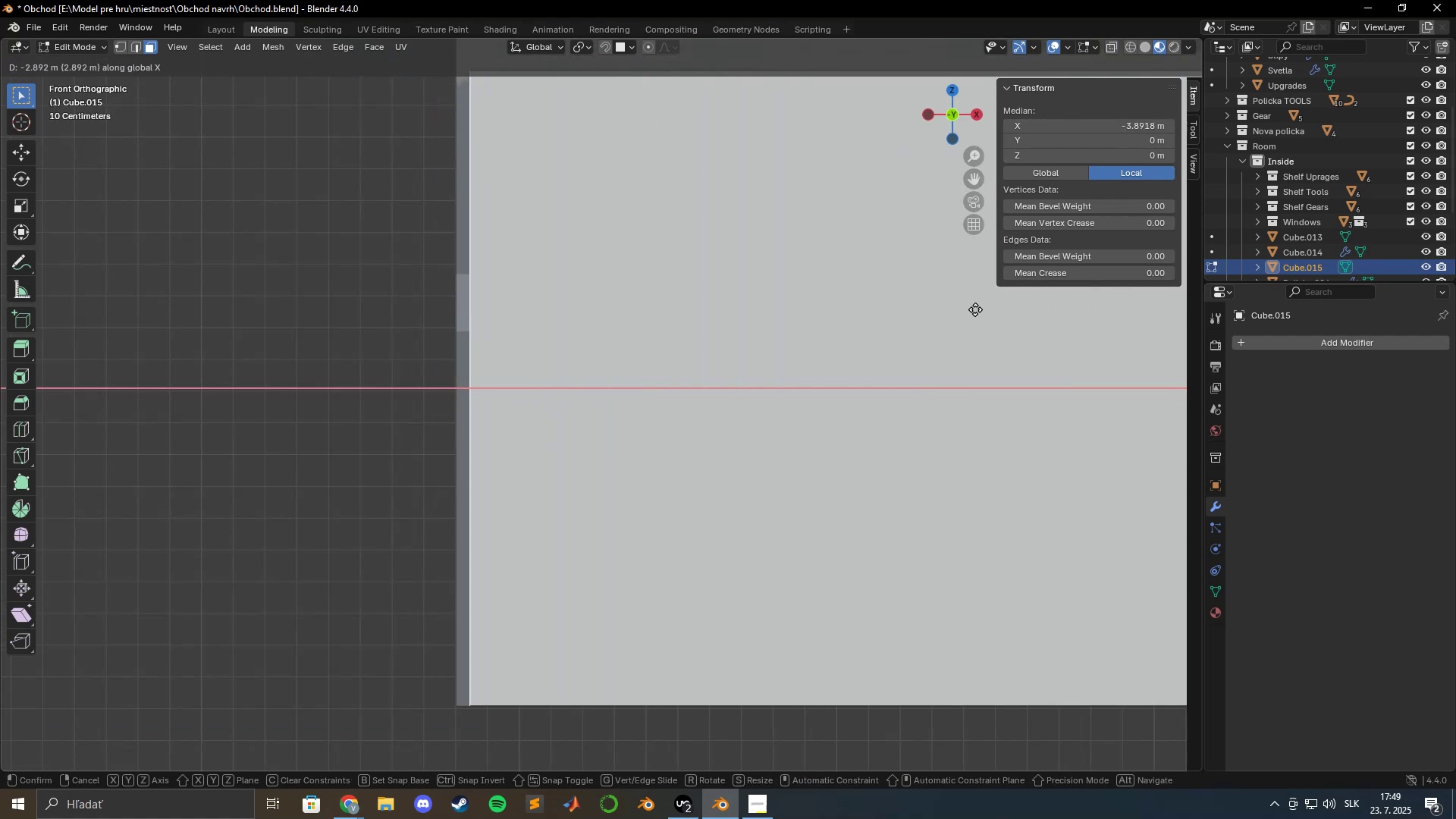 
key(Shift+ShiftLeft)
 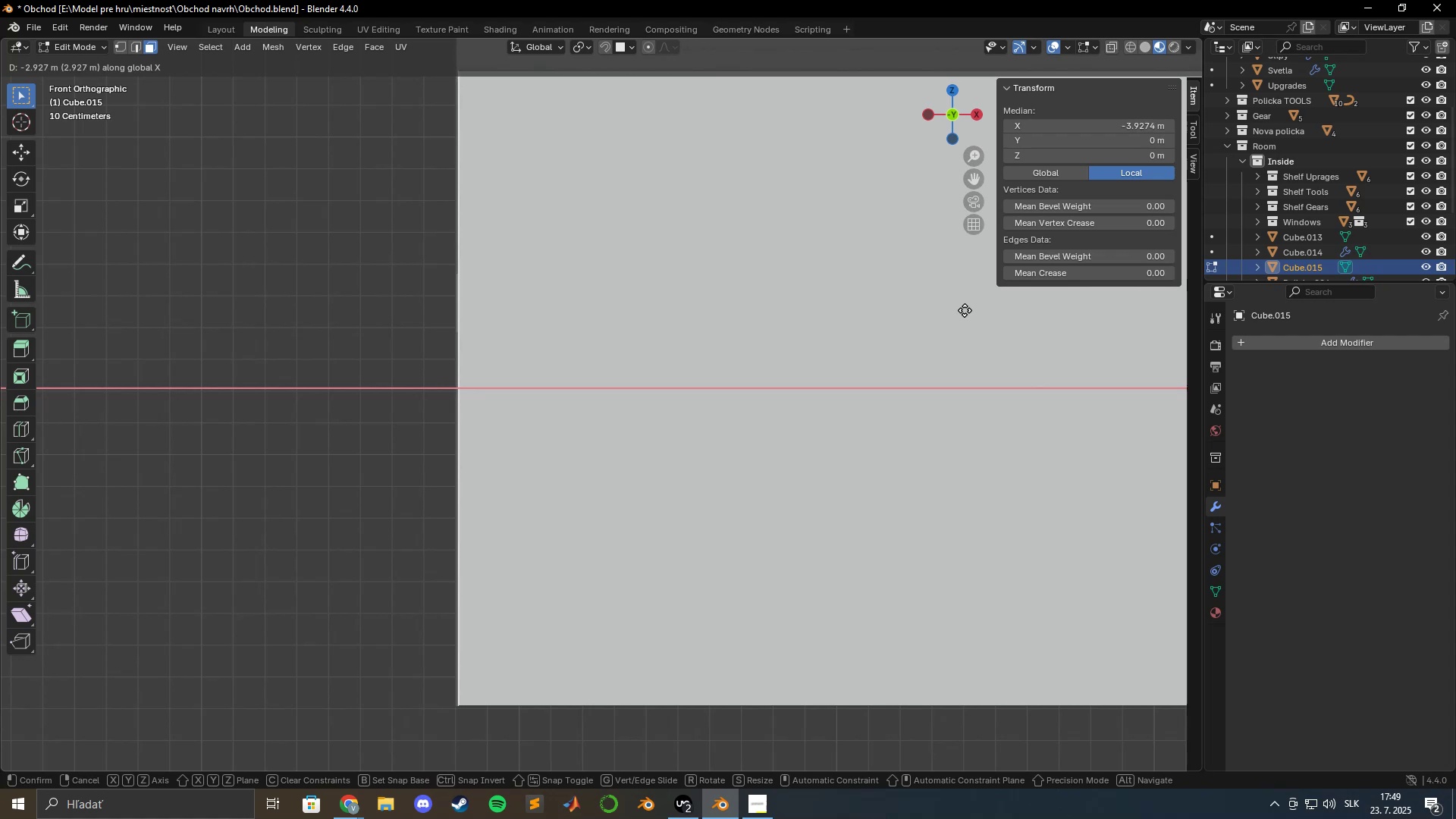 
hold_key(key=ShiftLeft, duration=1.45)
left_click([929, 312])
 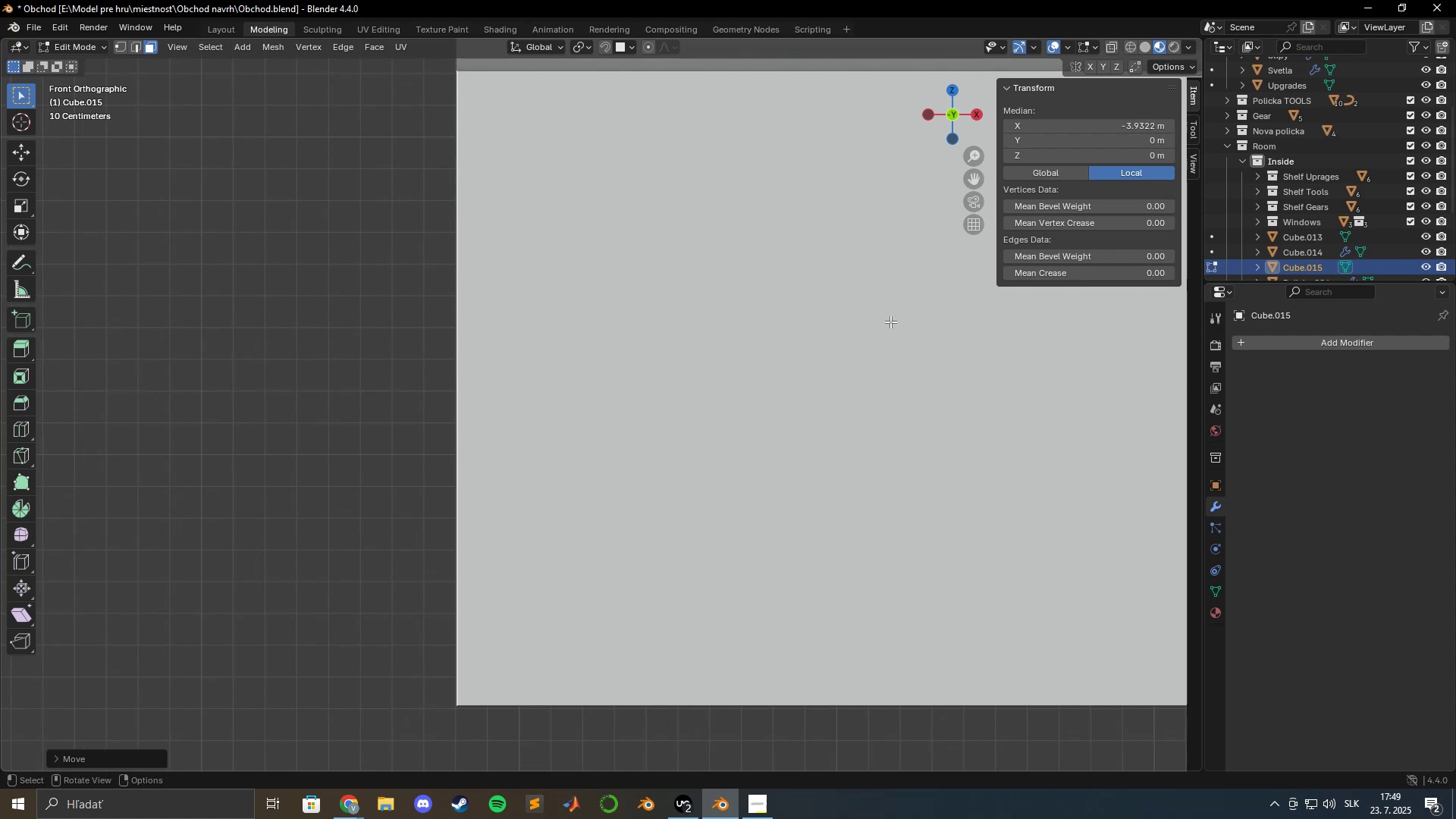 
hold_key(key=ShiftLeft, duration=0.52)
 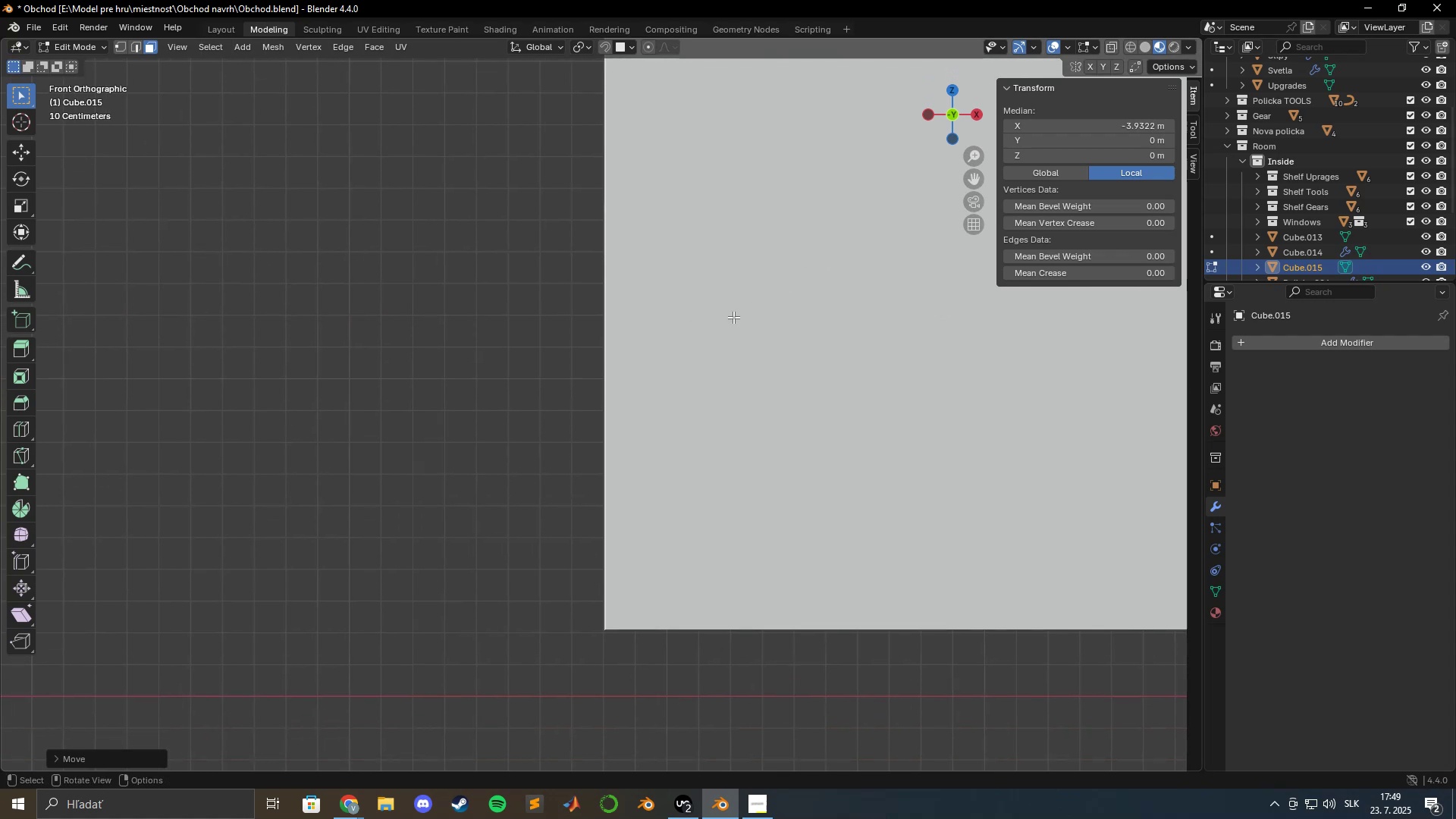 
scroll: coordinate [719, 334], scroll_direction: up, amount: 22.0
 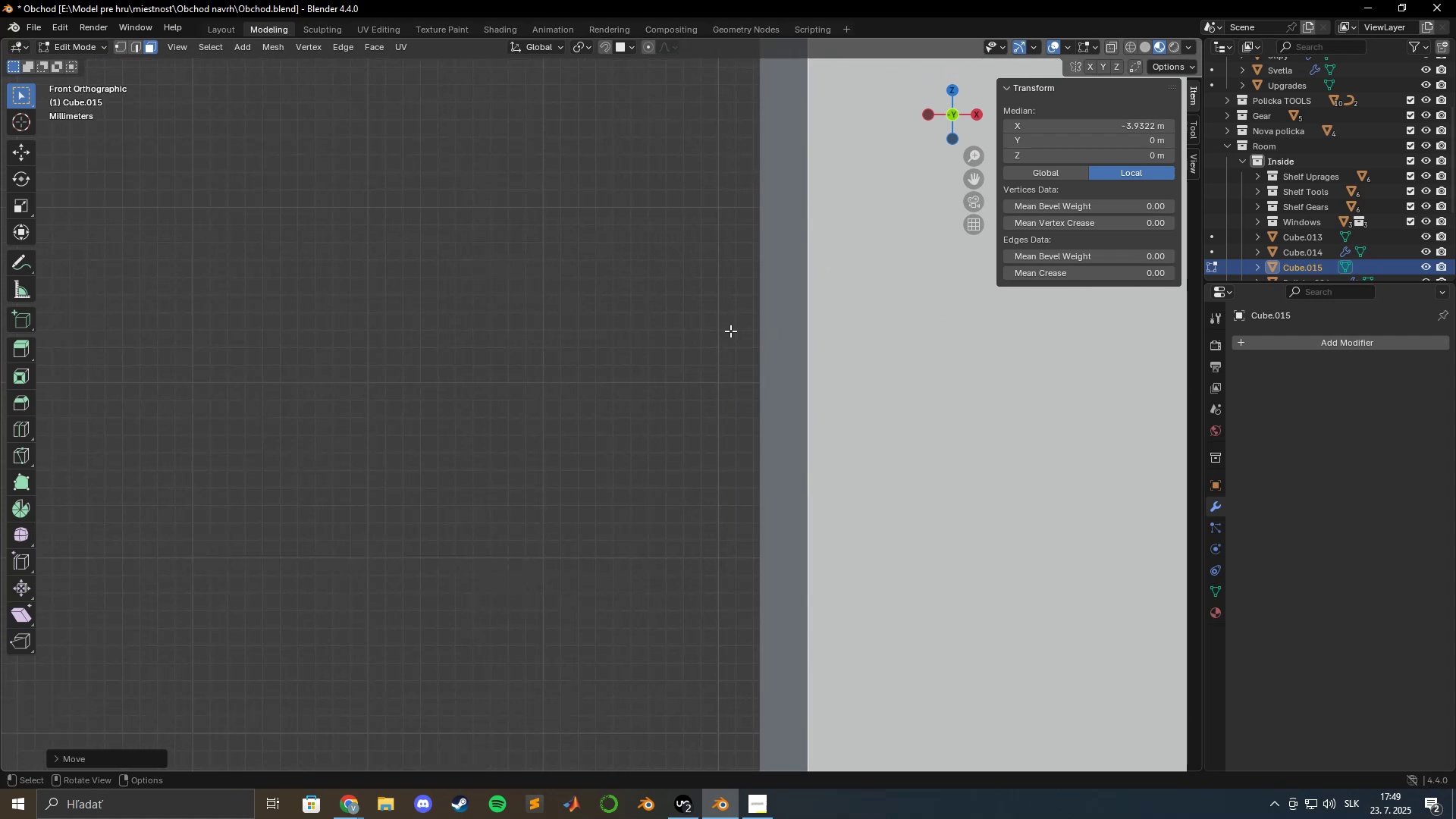 
type(gx)
 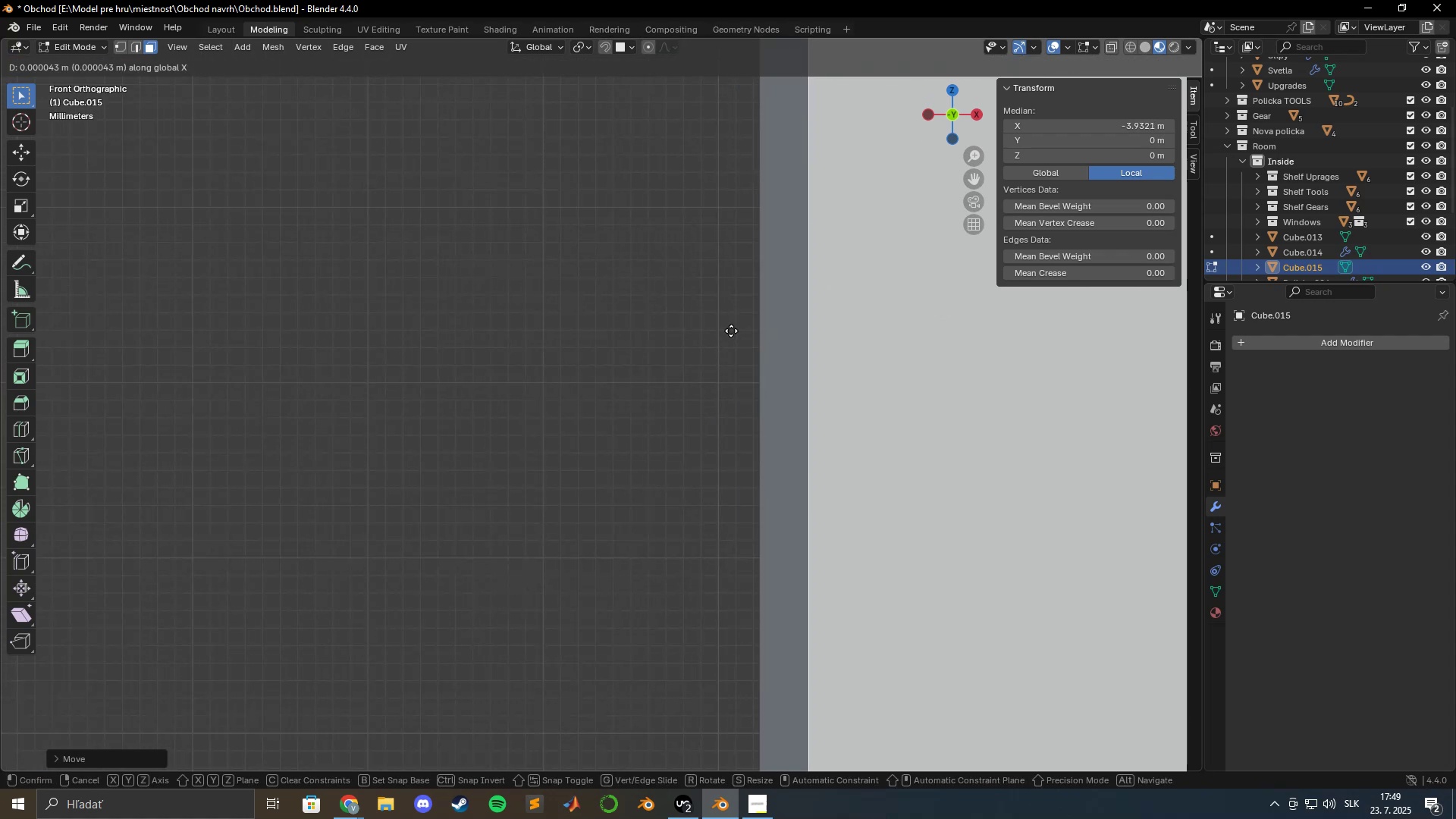 
hold_key(key=ShiftLeft, duration=1.54)
 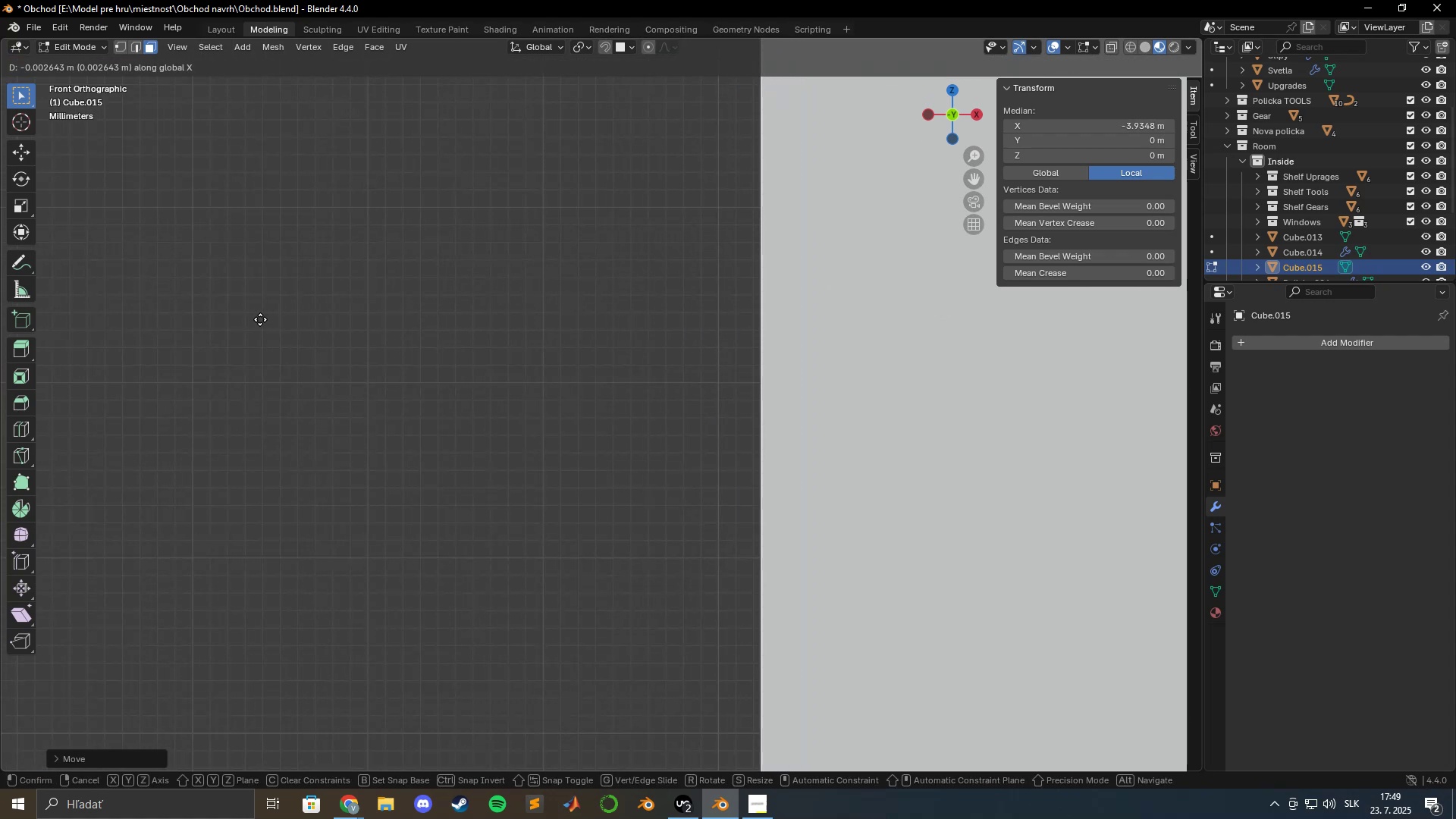 
hold_key(key=ShiftLeft, duration=1.5)
left_click([255, 319])
 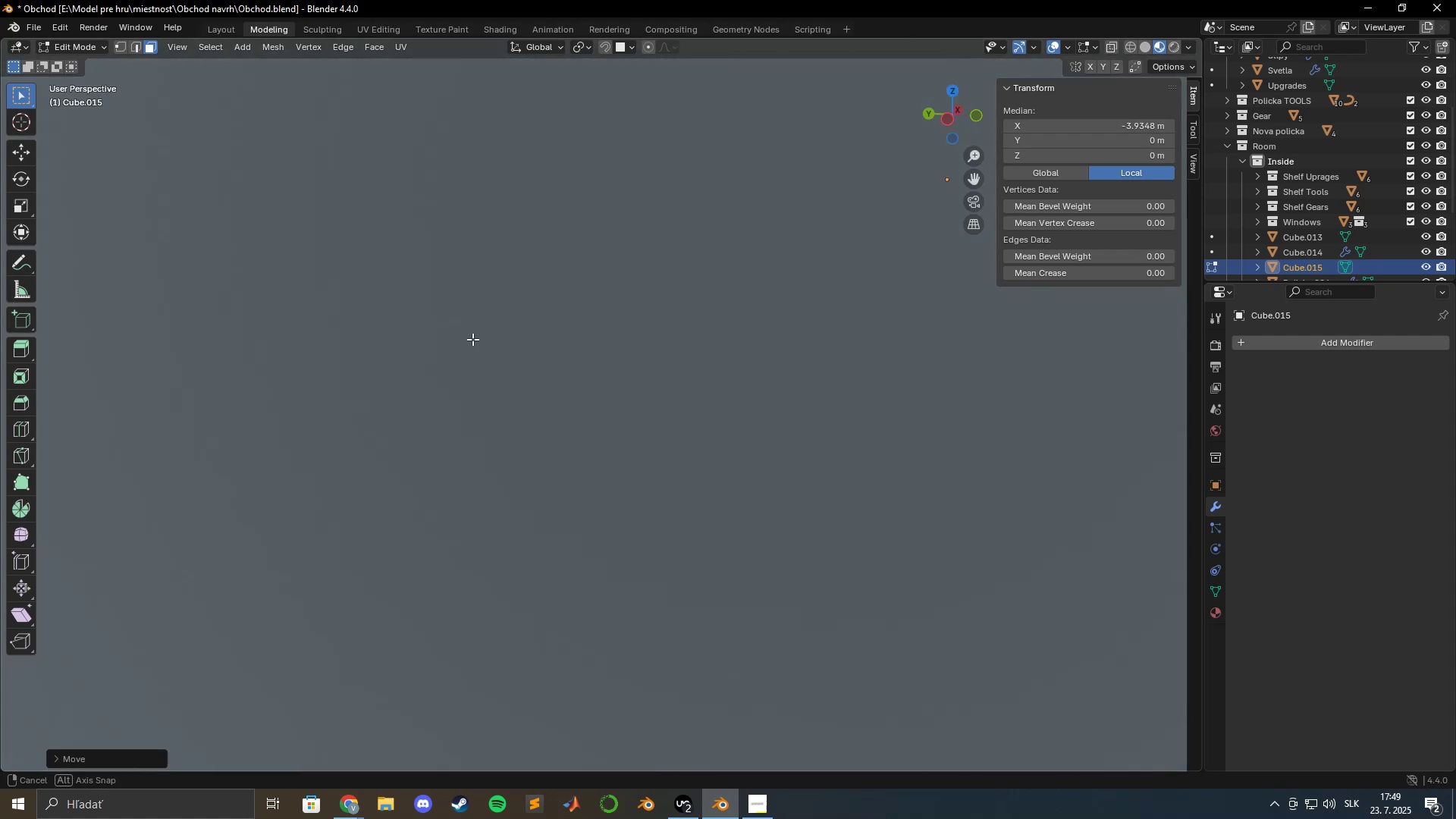 
scroll: coordinate [543, 362], scroll_direction: down, amount: 34.0
 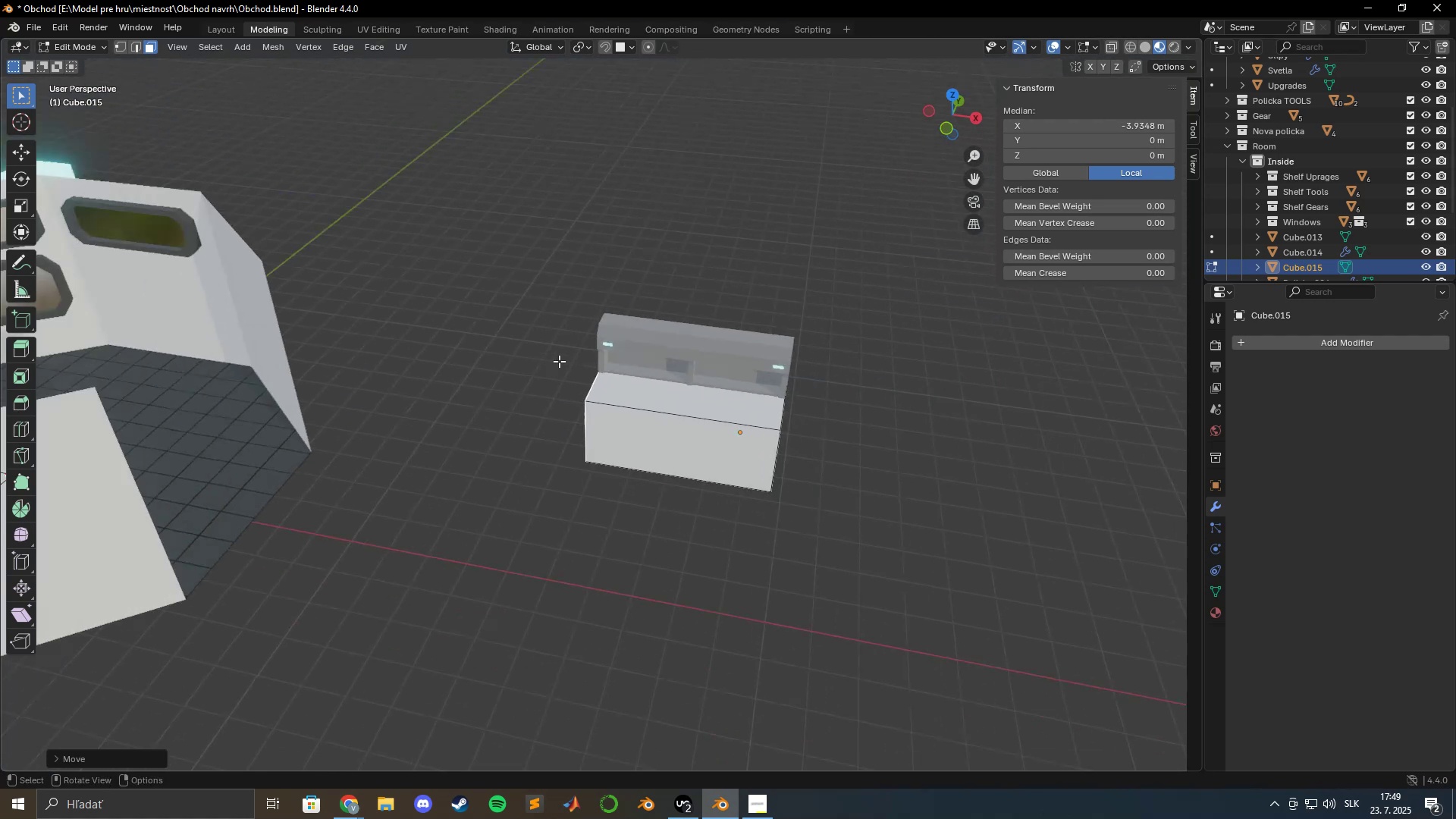 
hold_key(key=ShiftLeft, duration=0.53)
 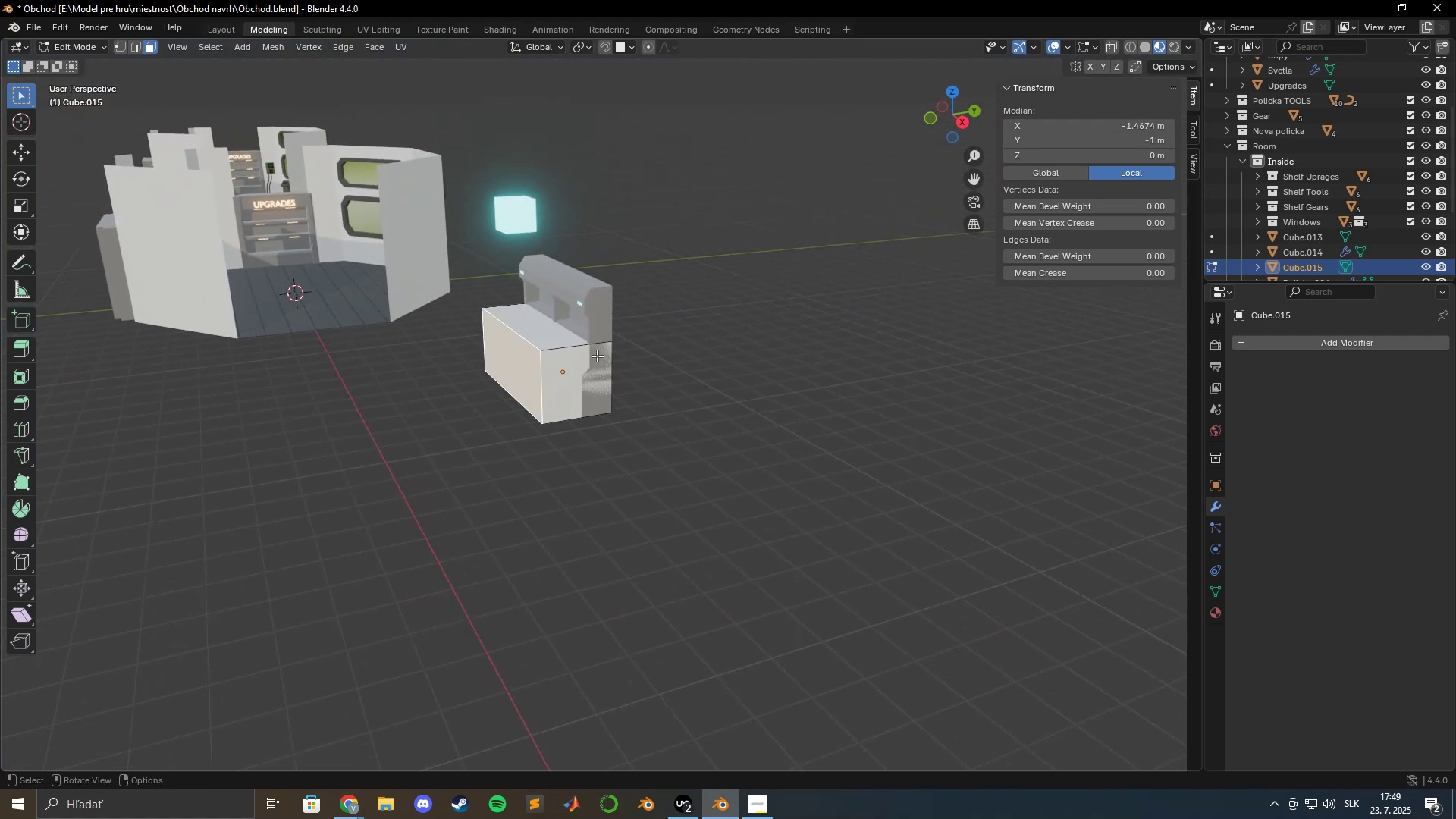 
scroll: coordinate [573, 335], scroll_direction: up, amount: 6.0
 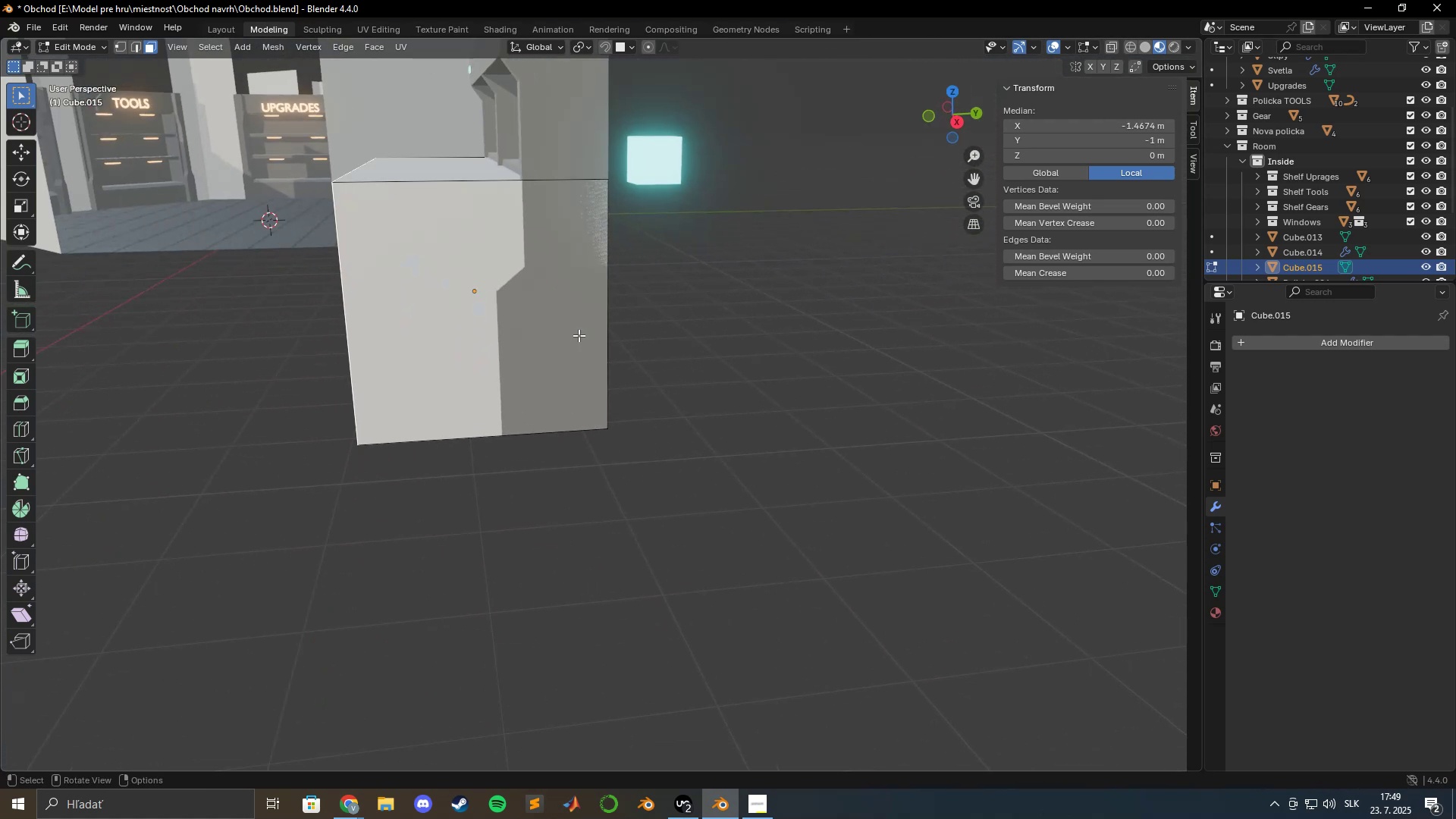 
hold_key(key=ShiftLeft, duration=0.36)
 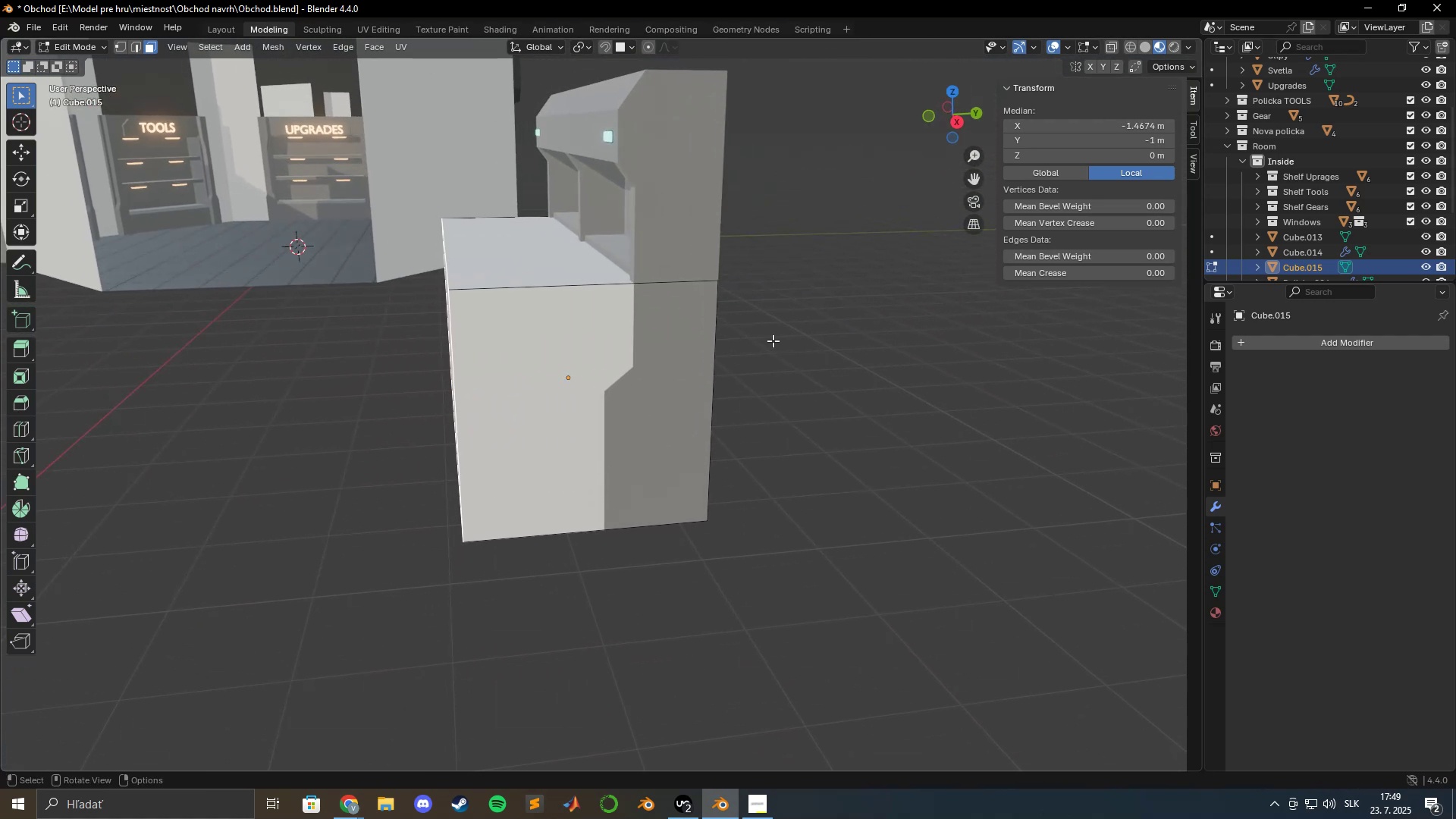 
key(NumpadDecimal)
 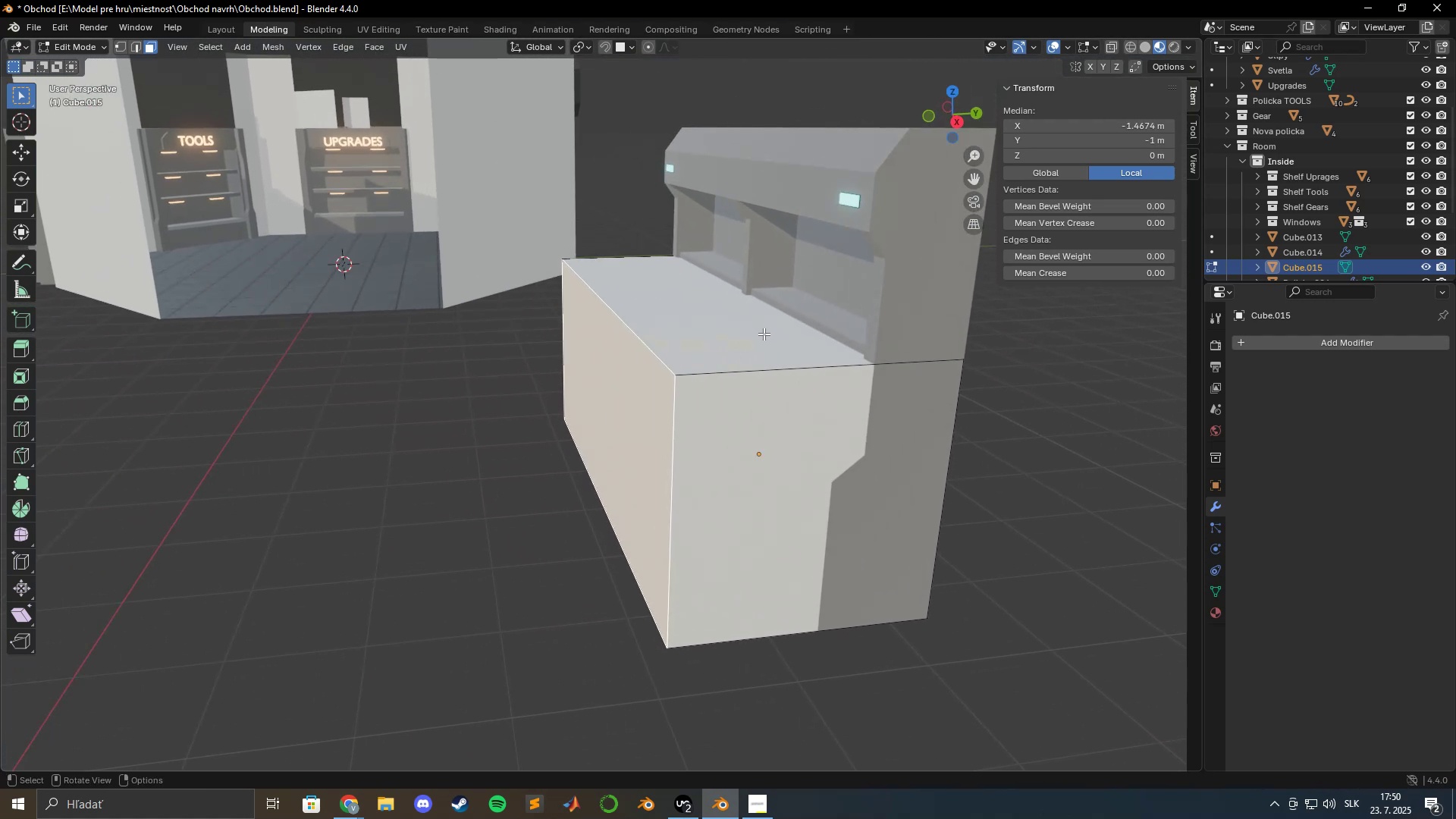 
key(Shift+ShiftLeft)
 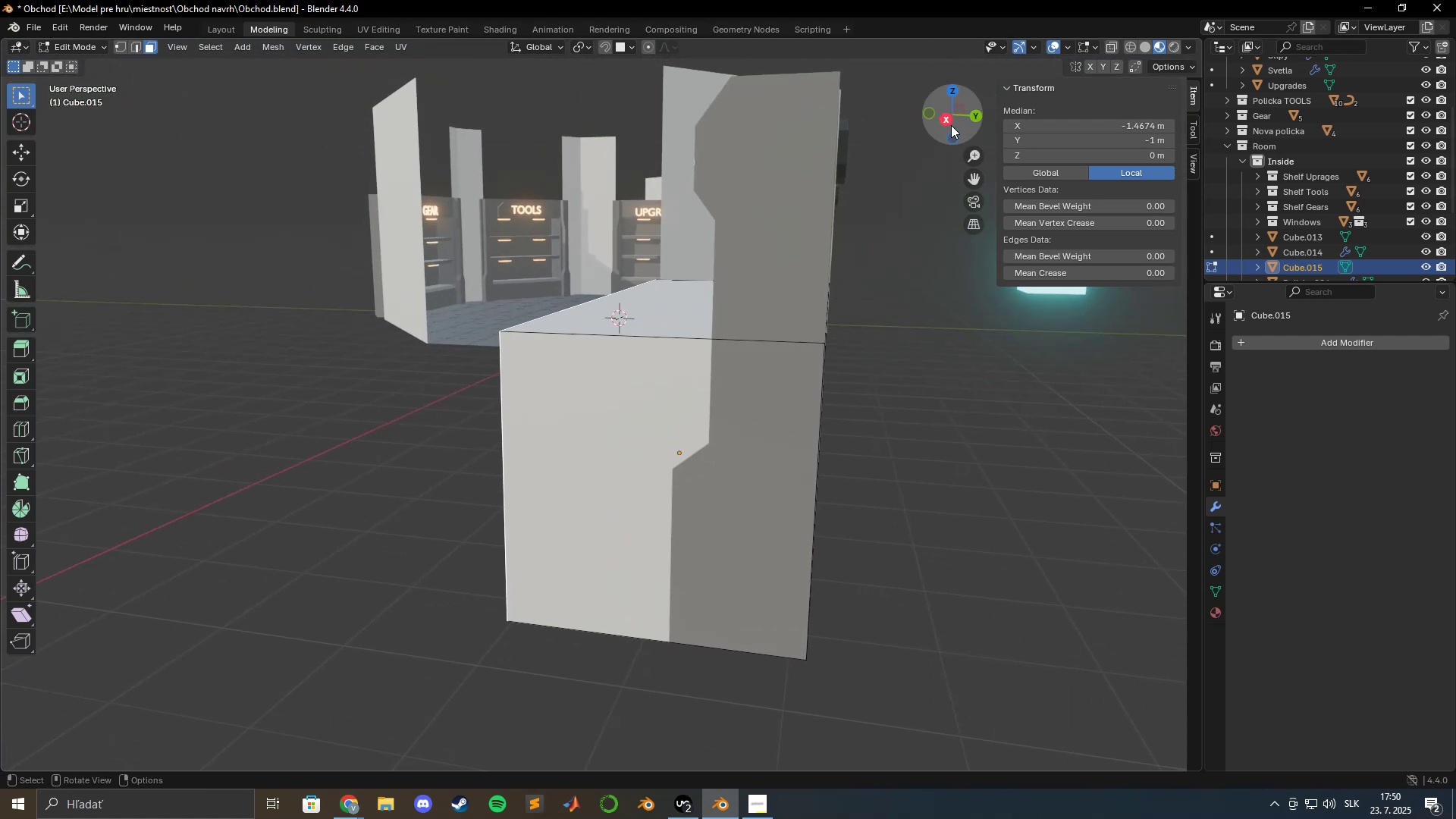 
left_click([945, 122])
 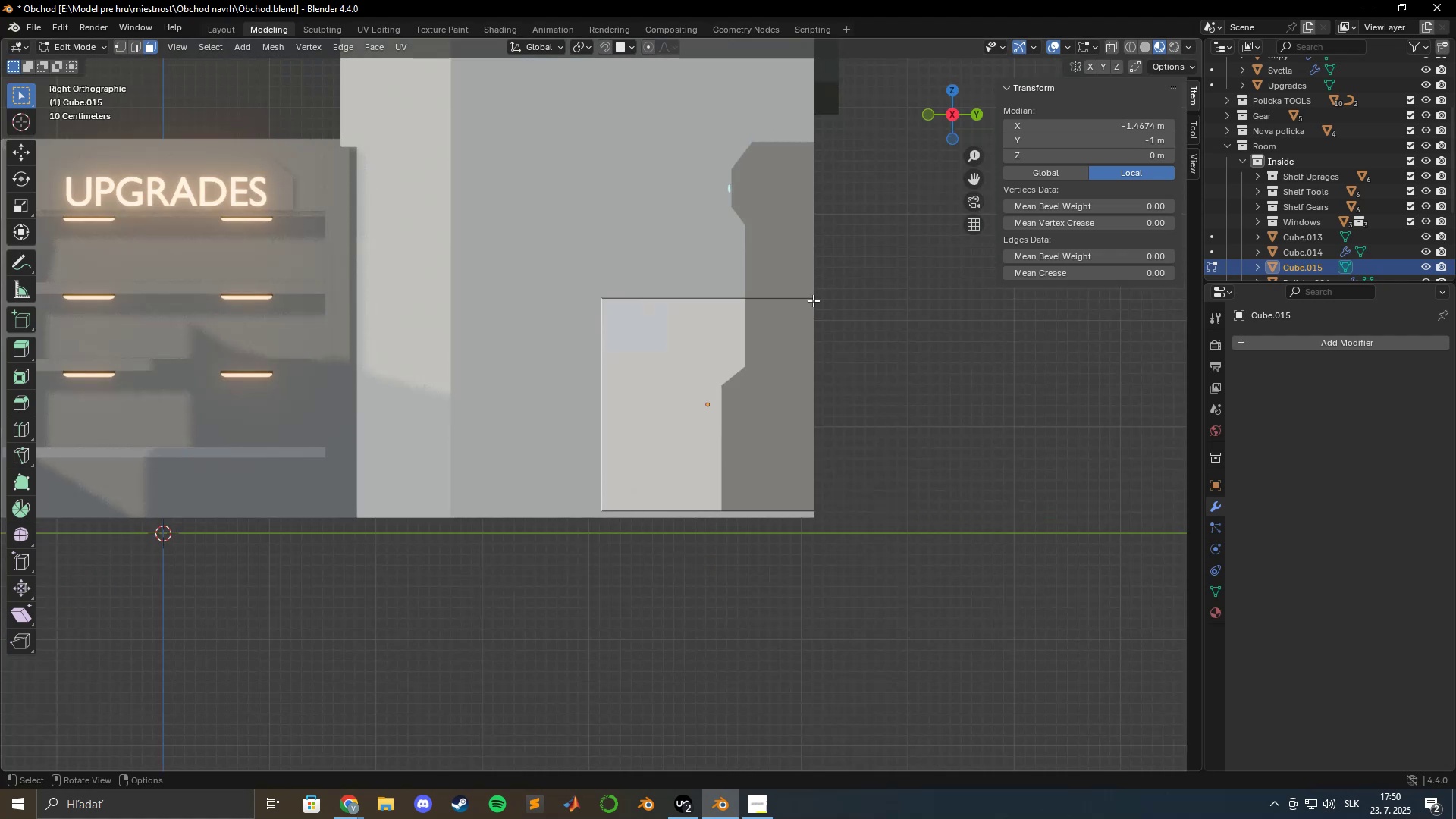 
scroll: coordinate [819, 361], scroll_direction: up, amount: 7.0
 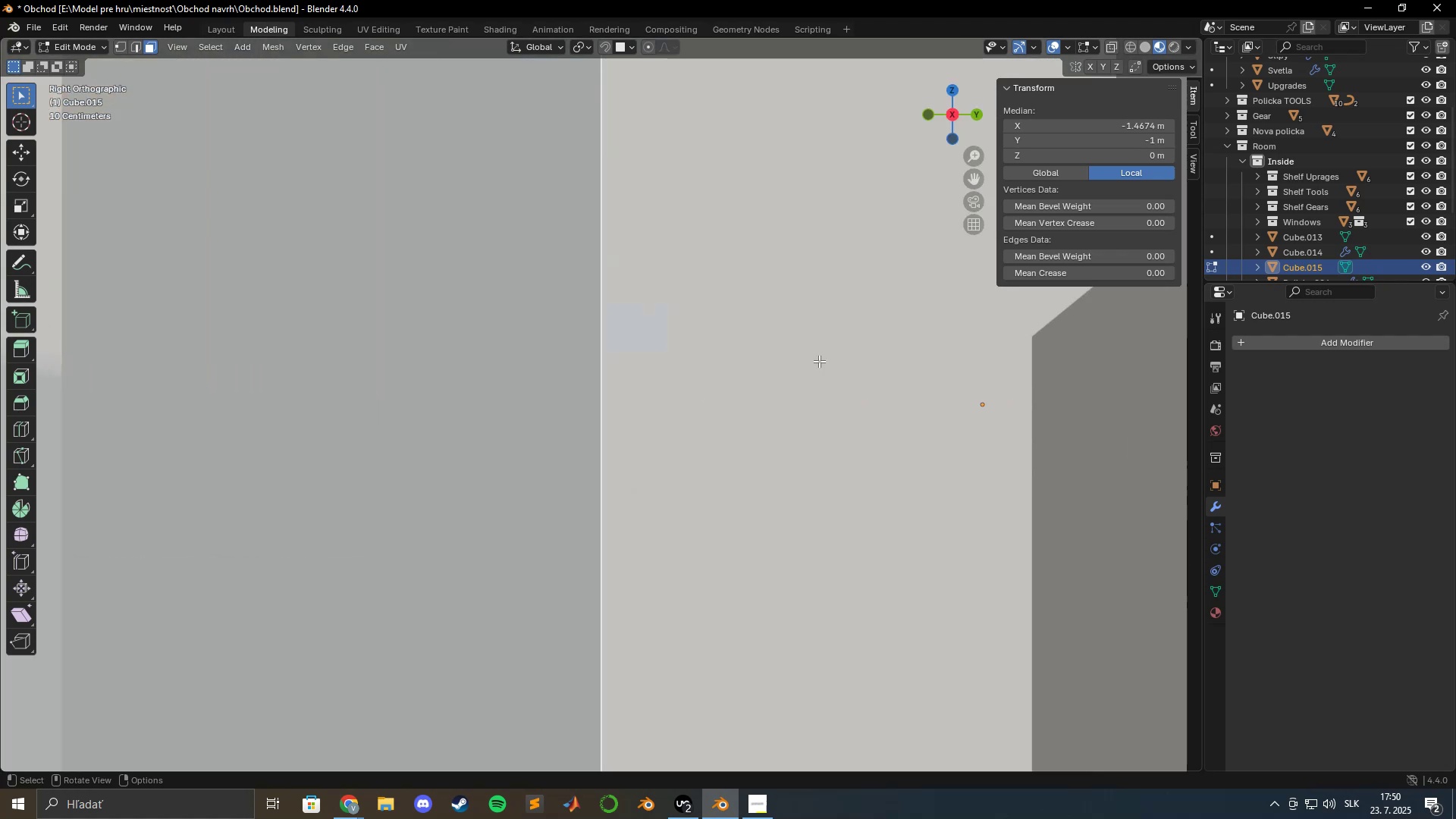 
hold_key(key=ShiftLeft, duration=1.52)
 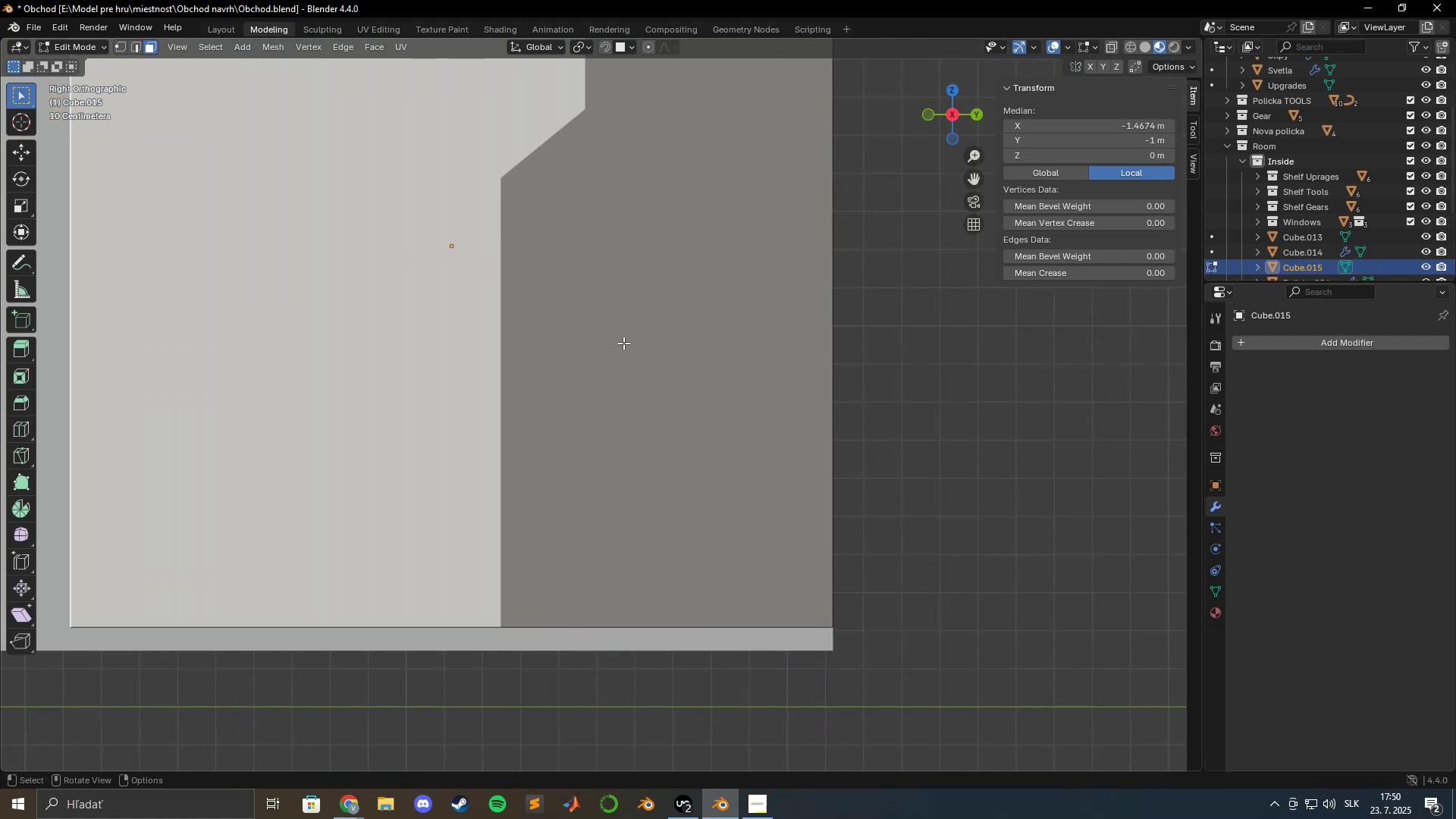 
hold_key(key=ShiftLeft, duration=0.32)
 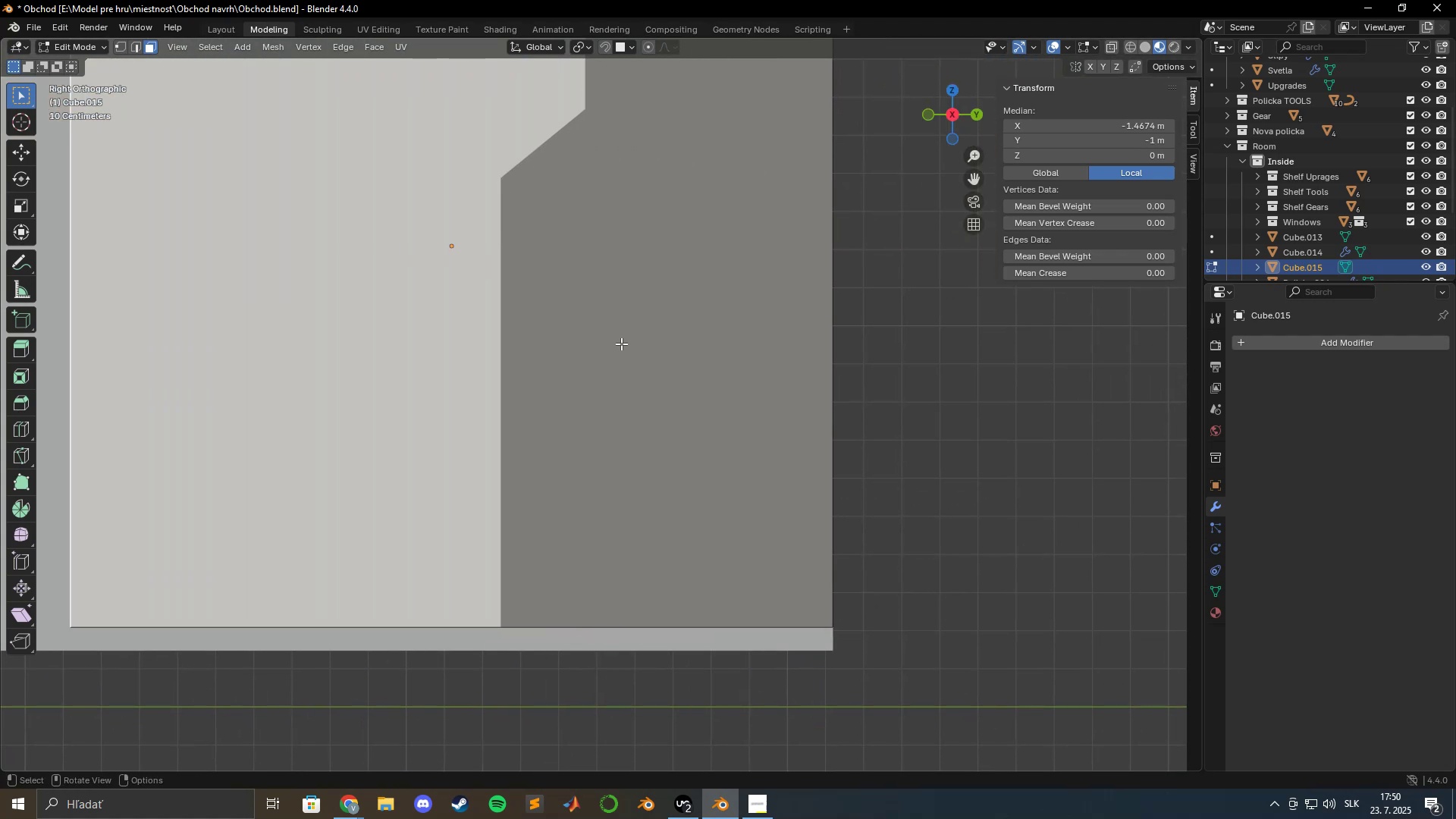 
type(gy)
 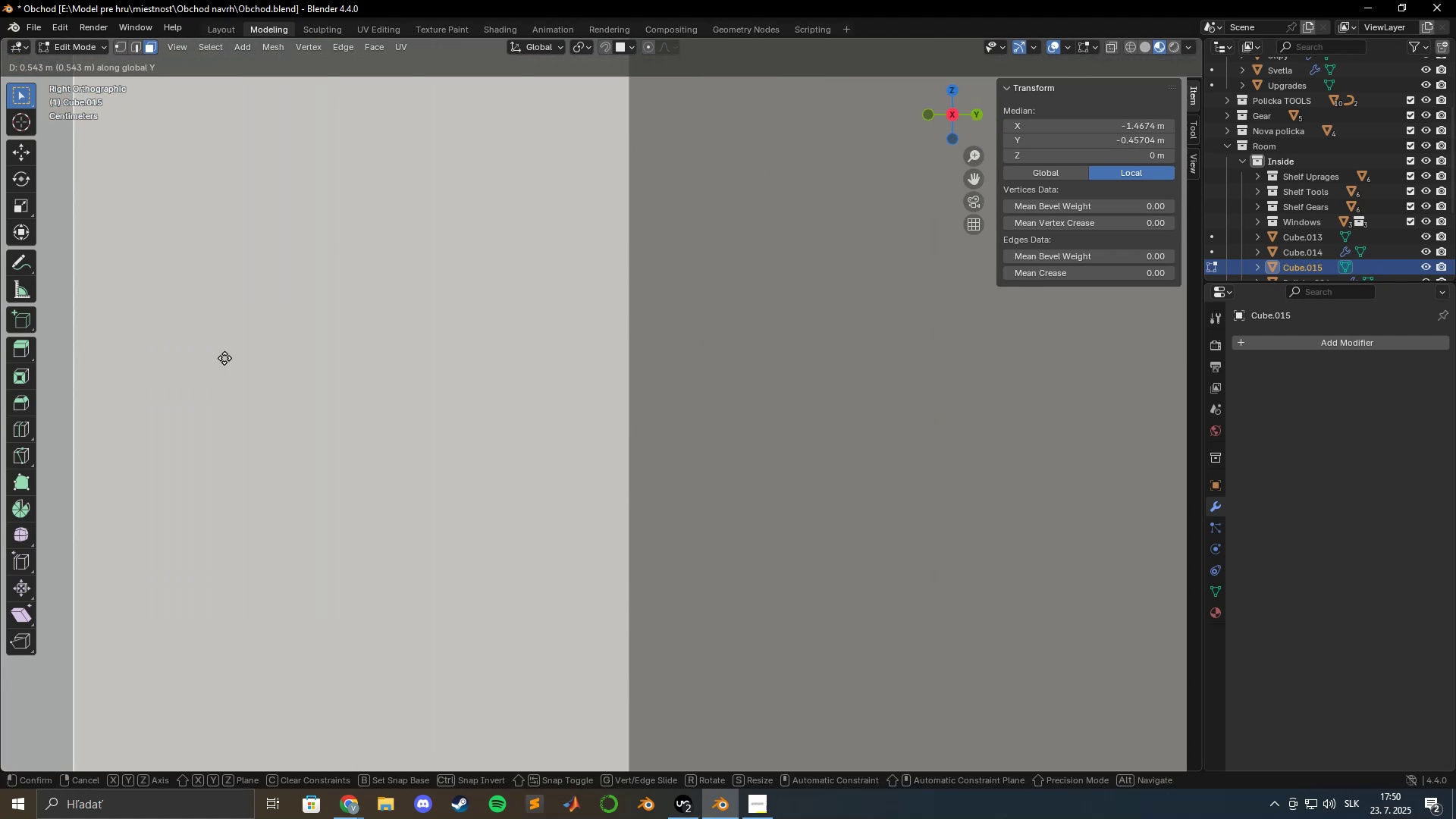 
scroll: coordinate [605, 353], scroll_direction: up, amount: 11.0
 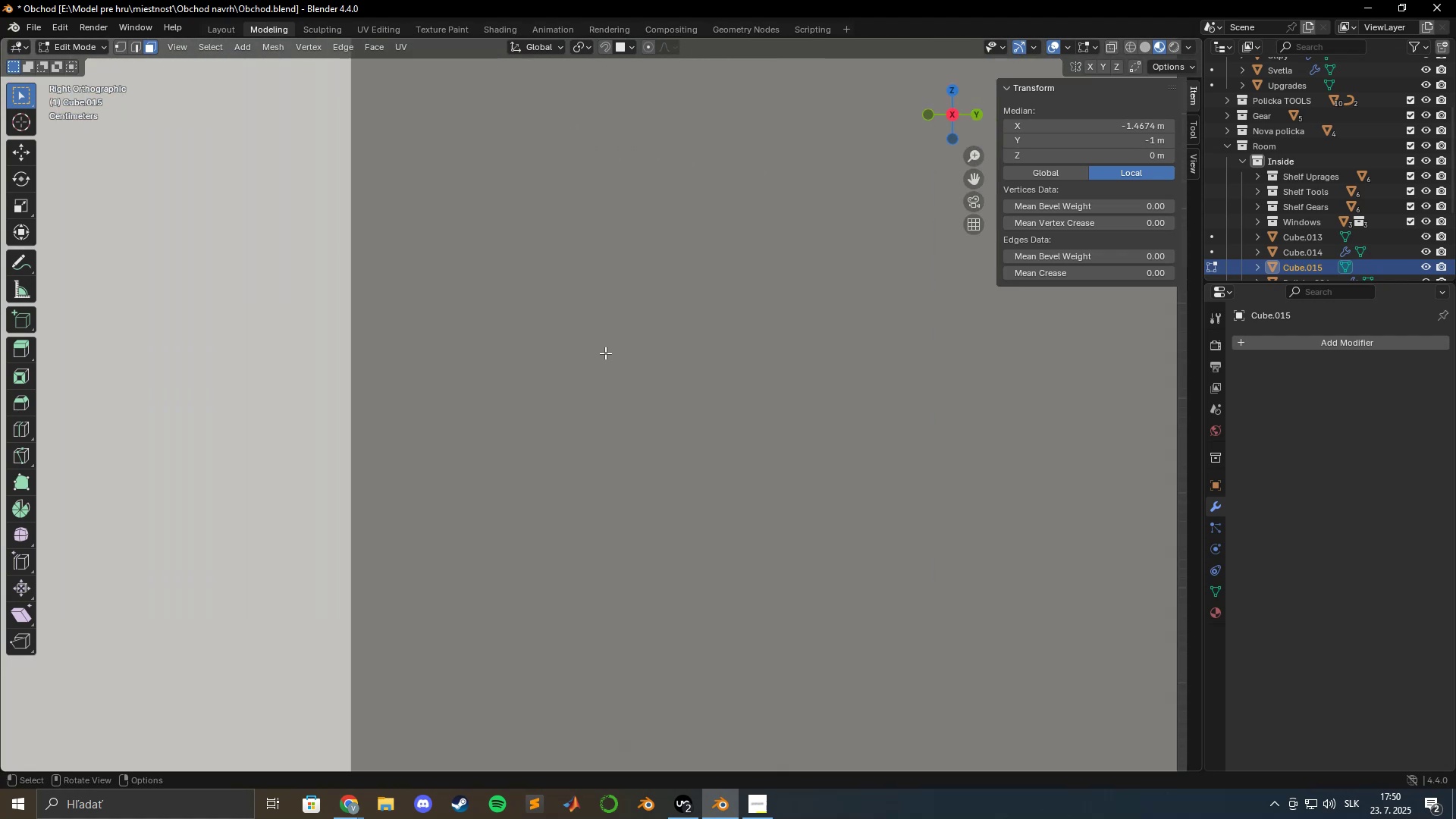 
hold_key(key=ShiftLeft, duration=1.52)
 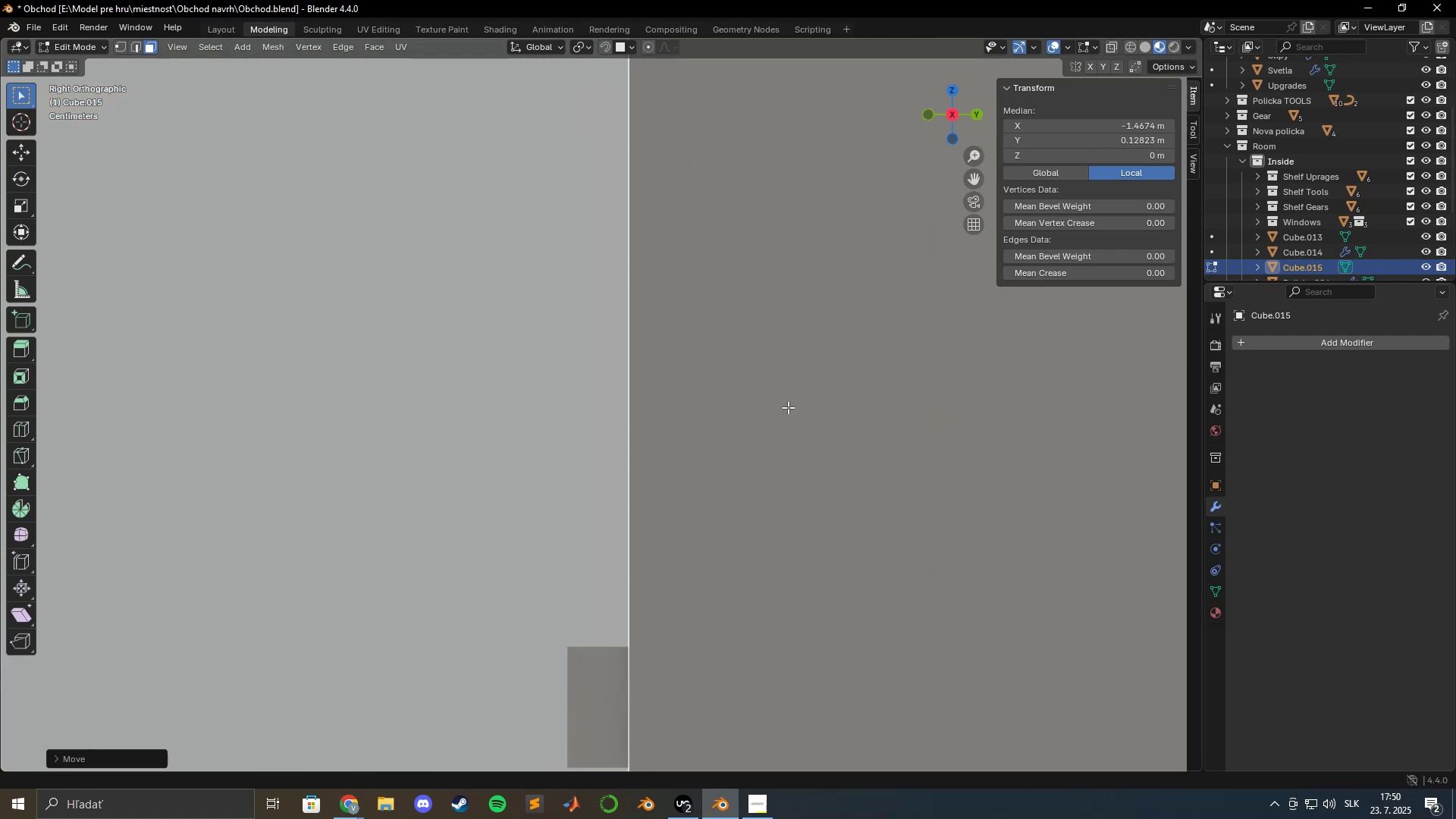 
left_click([788, 407])
 